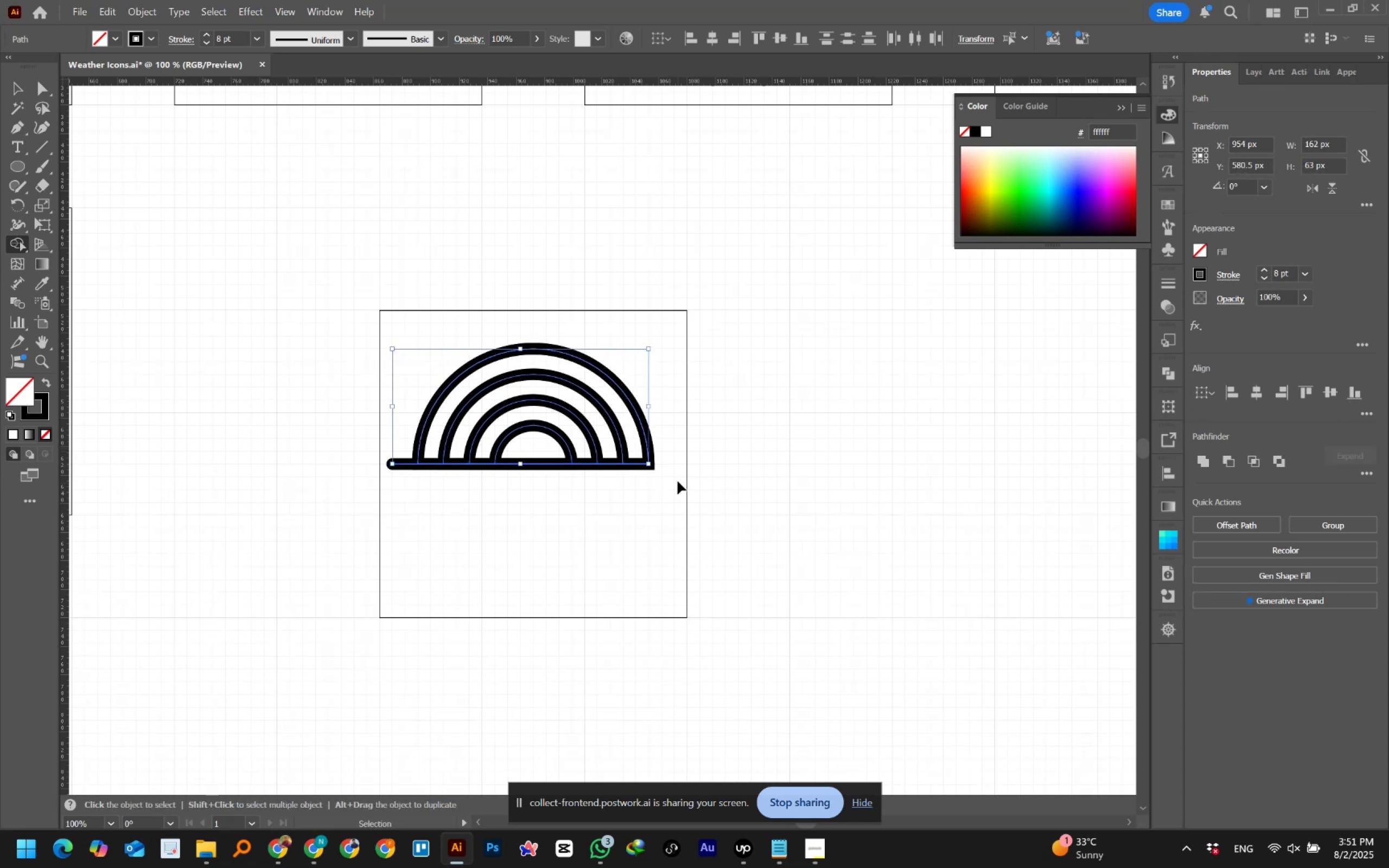 
key(Control+Z)
 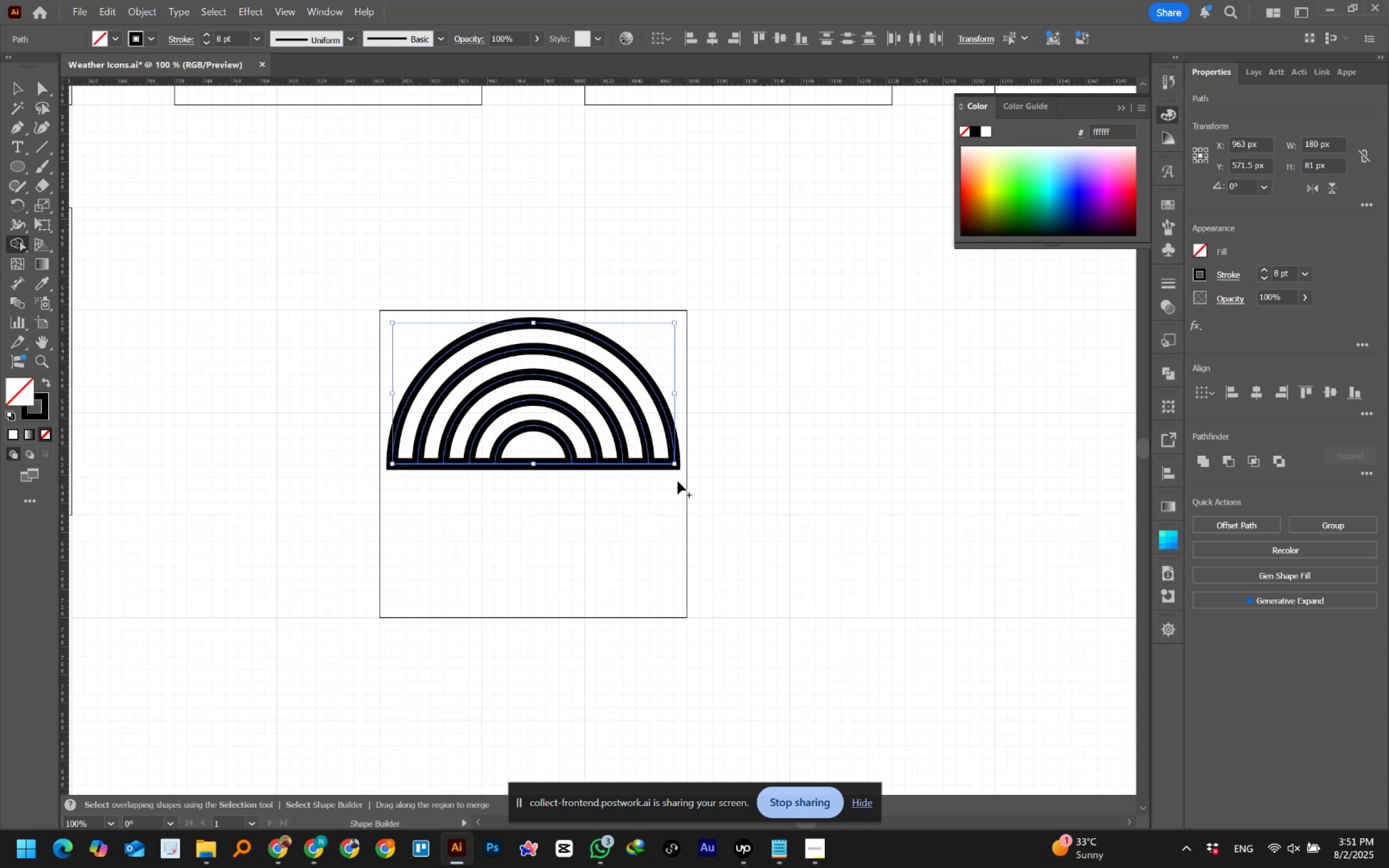 
hold_key(key=AltLeft, duration=0.54)
scroll: coordinate [638, 397], scroll_direction: up, amount: 3.0
 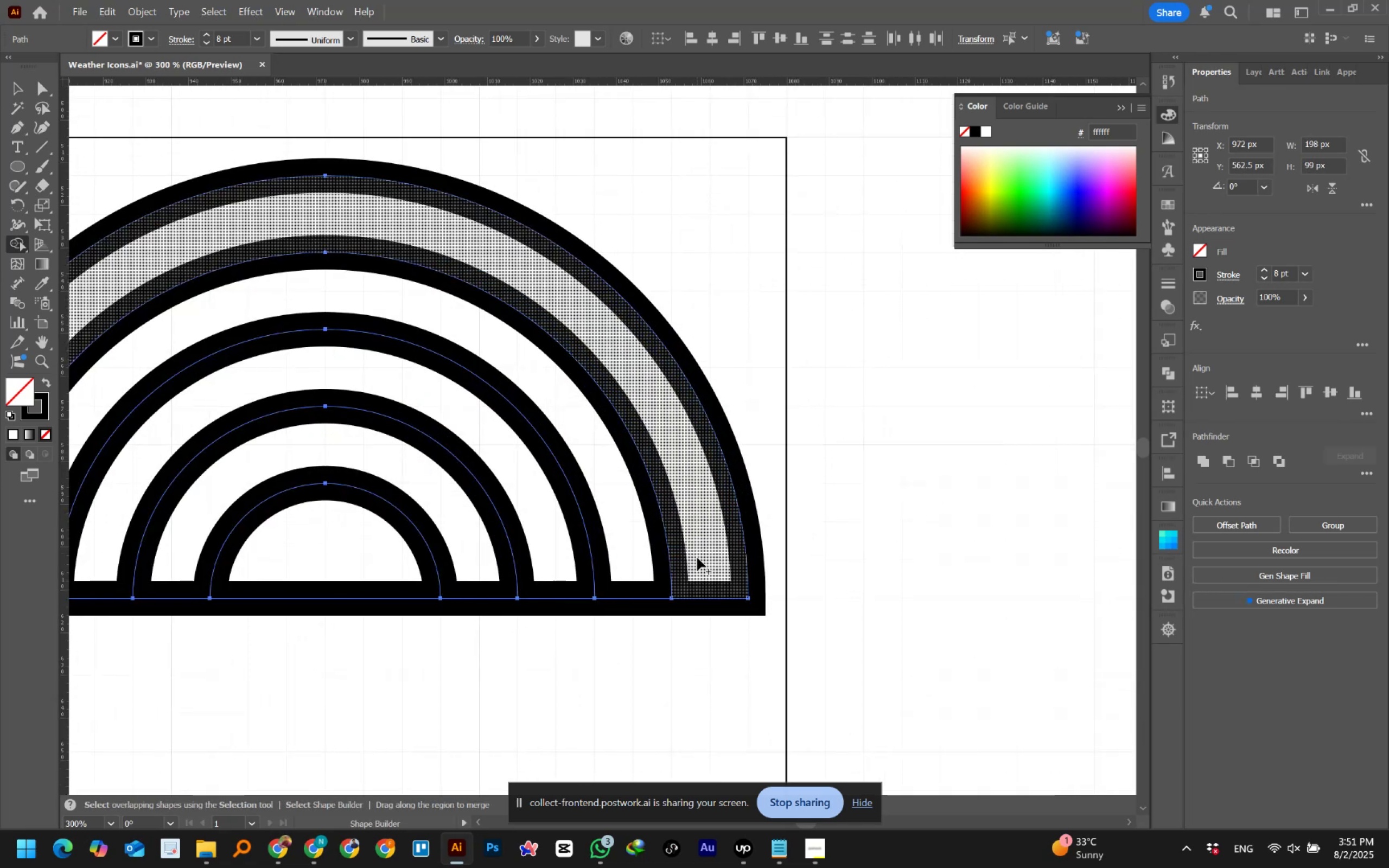 
hold_key(key=Space, duration=0.64)
 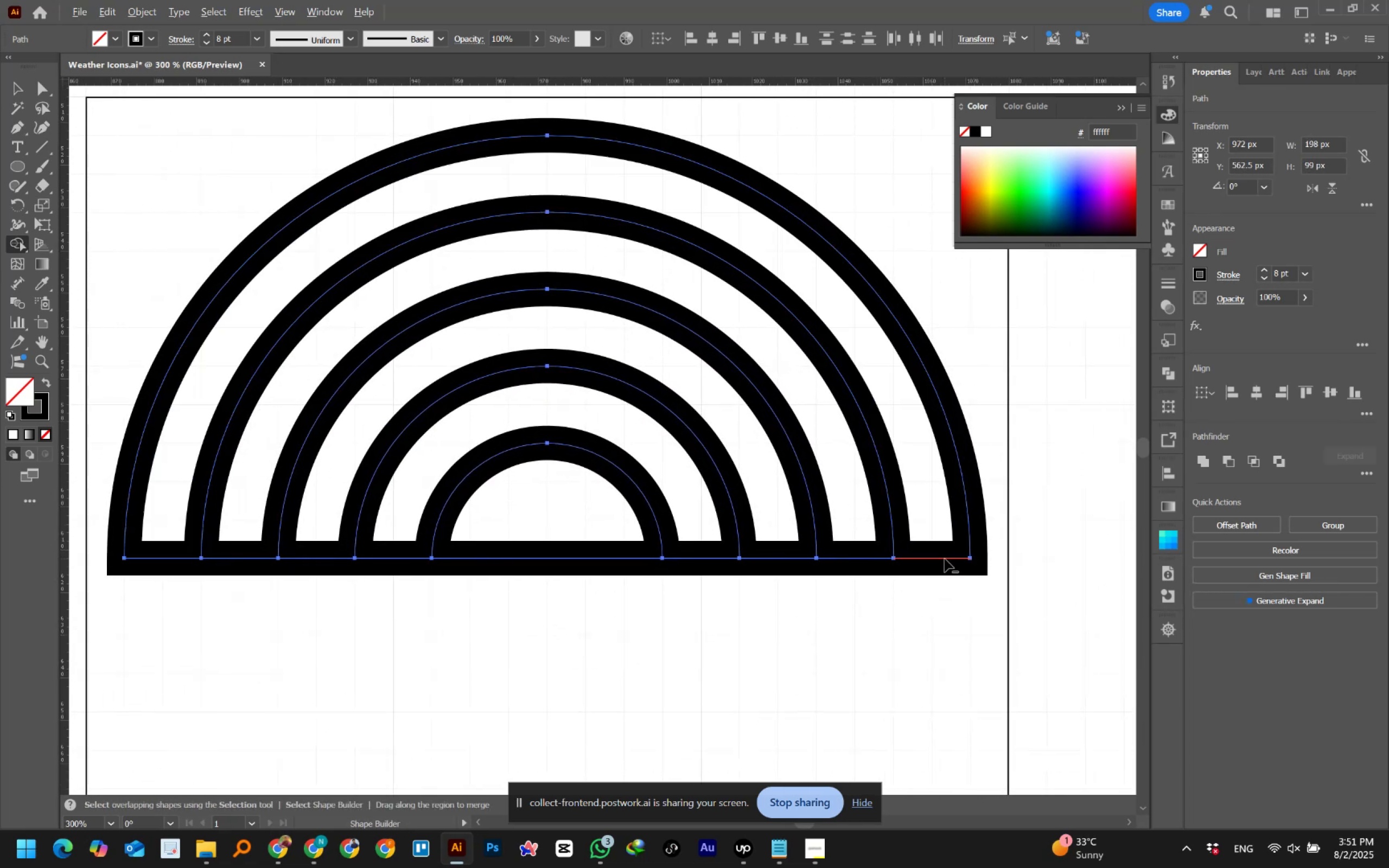 
left_click_drag(start_coordinate=[634, 547], to_coordinate=[856, 507])
 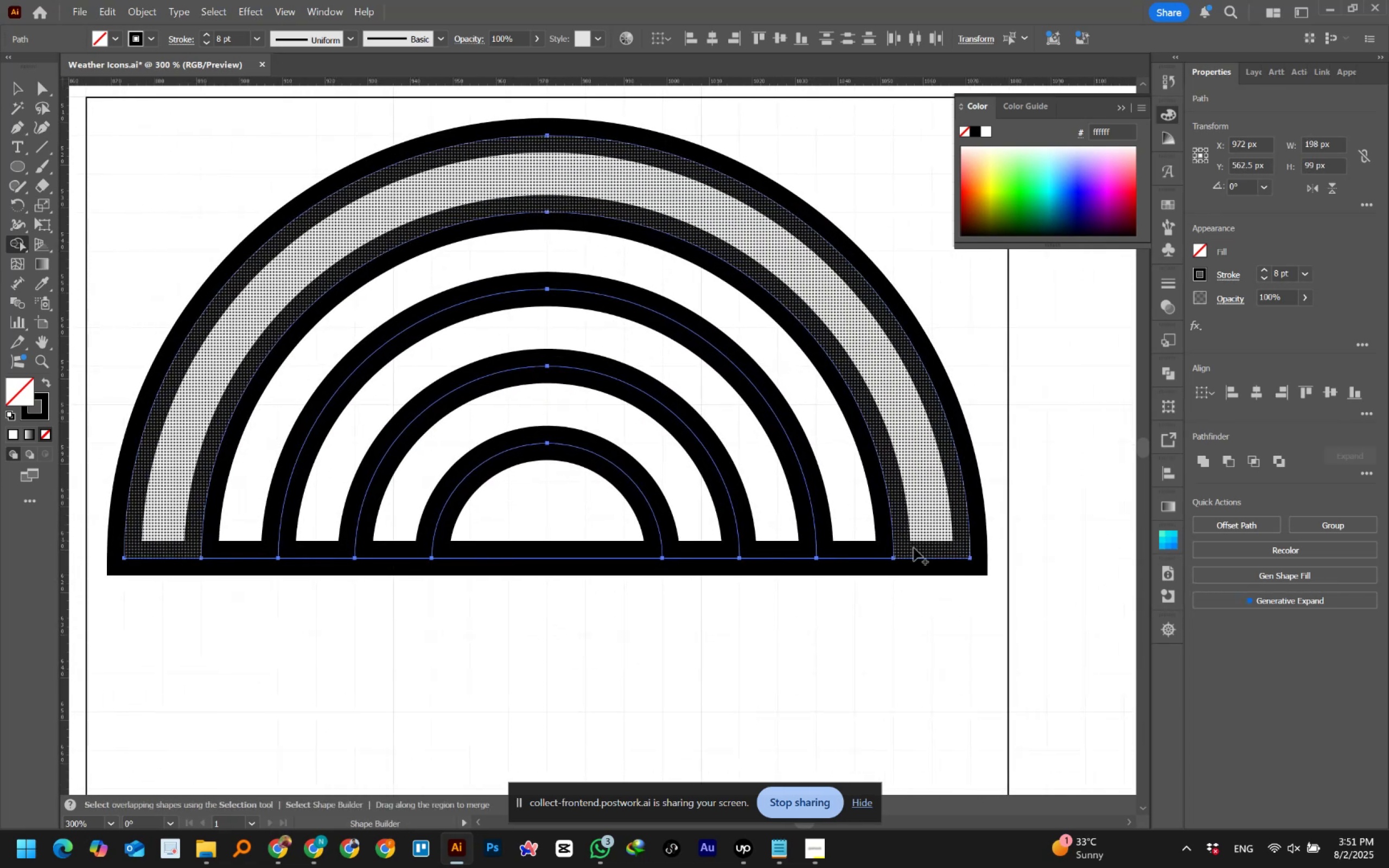 
hold_key(key=AltLeft, duration=1.51)
left_click([936, 559])
 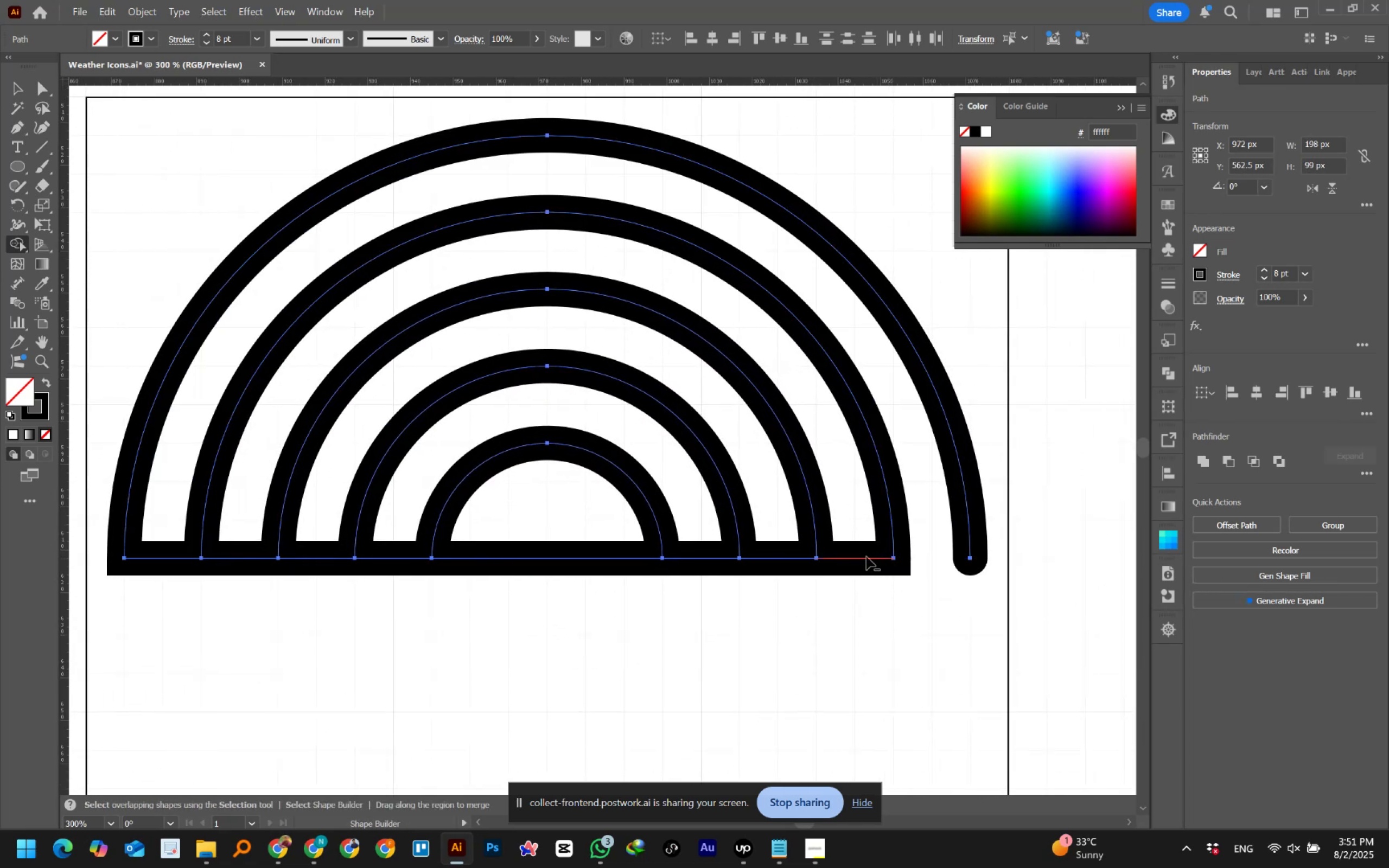 
hold_key(key=AltLeft, duration=1.5)
left_click([855, 558])
 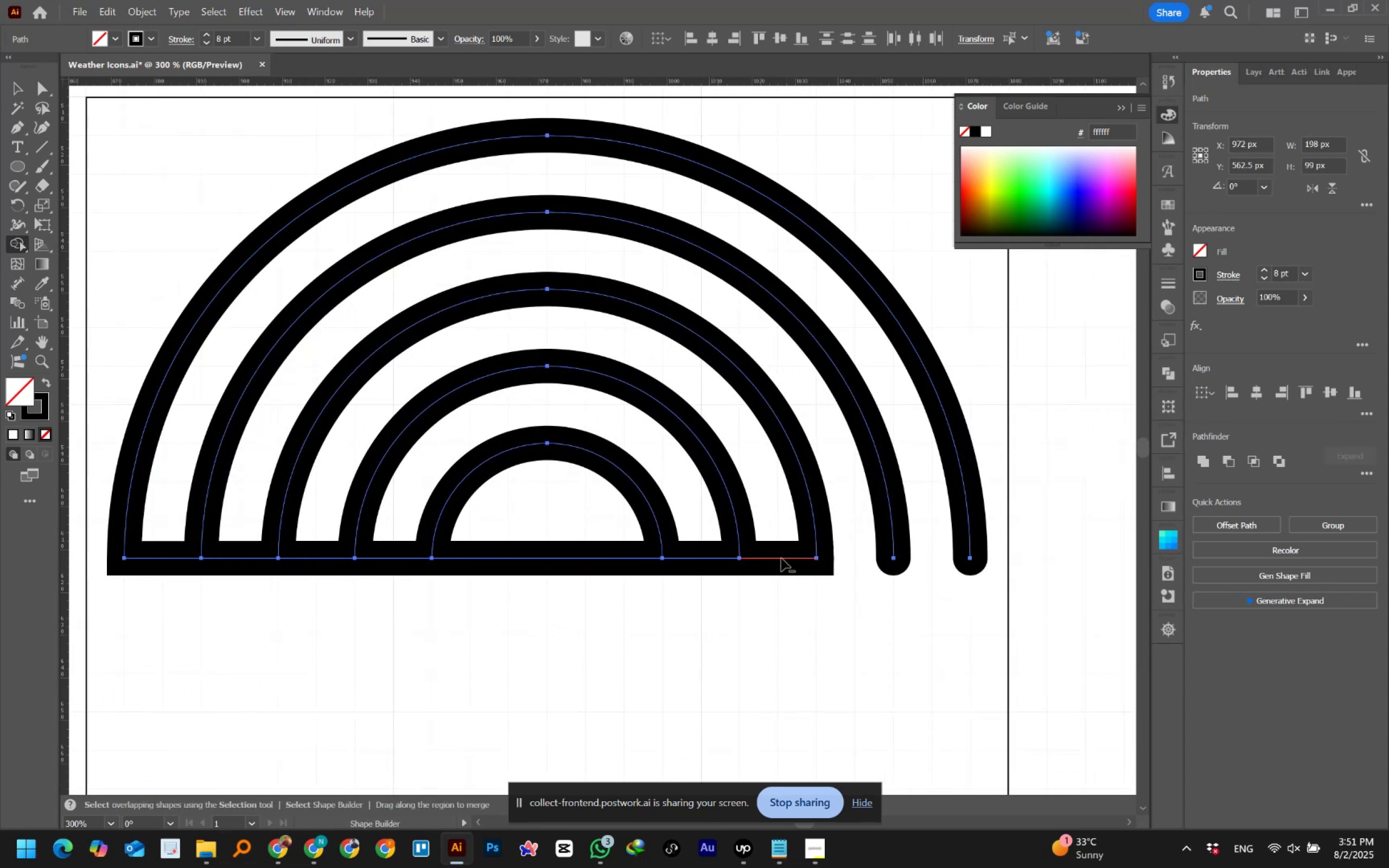 
left_click([781, 558])
 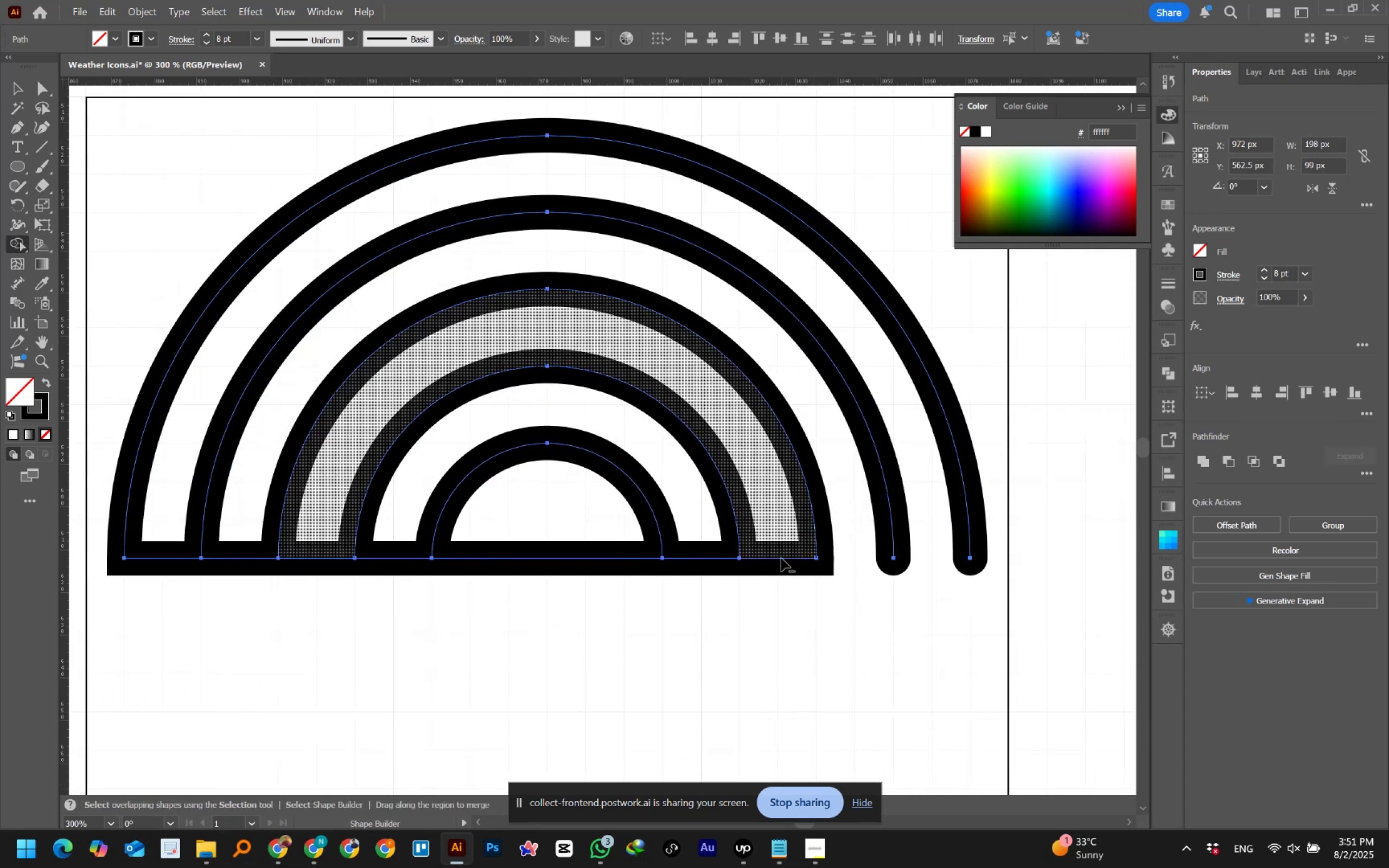 
hold_key(key=AltLeft, duration=1.52)
left_click([703, 558])
 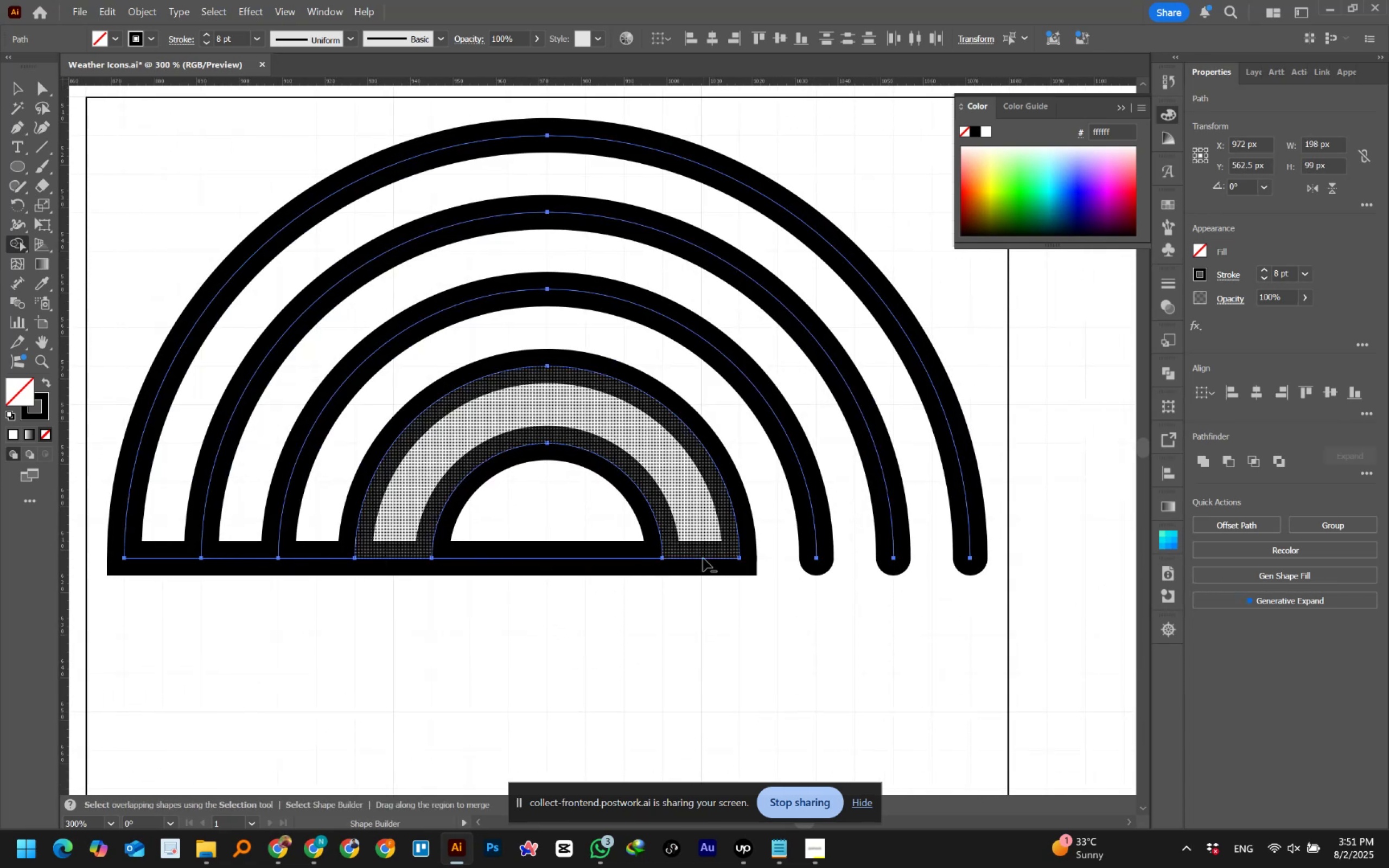 
hold_key(key=AltLeft, duration=1.53)
left_click([525, 561])
 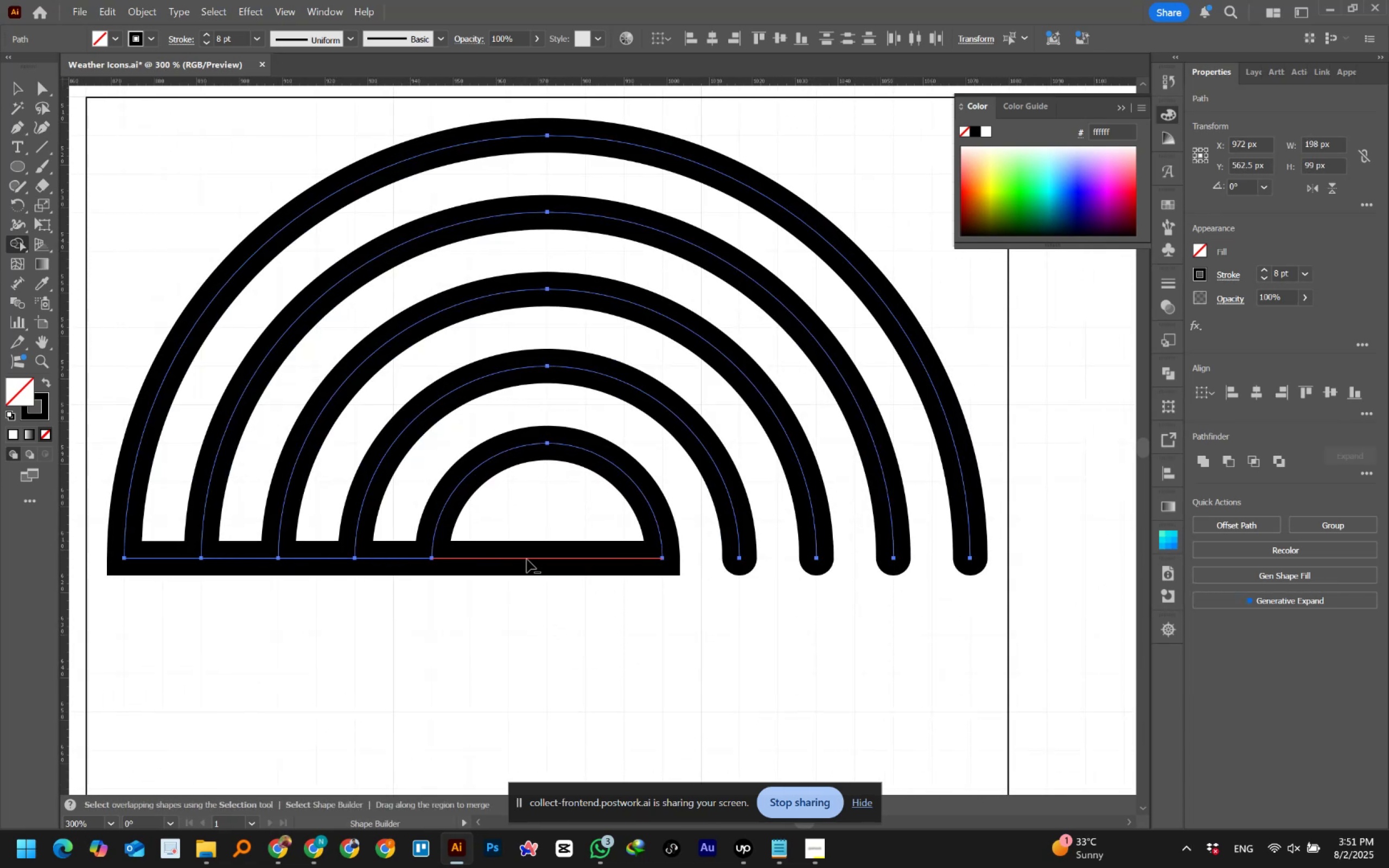 
left_click([527, 559])
 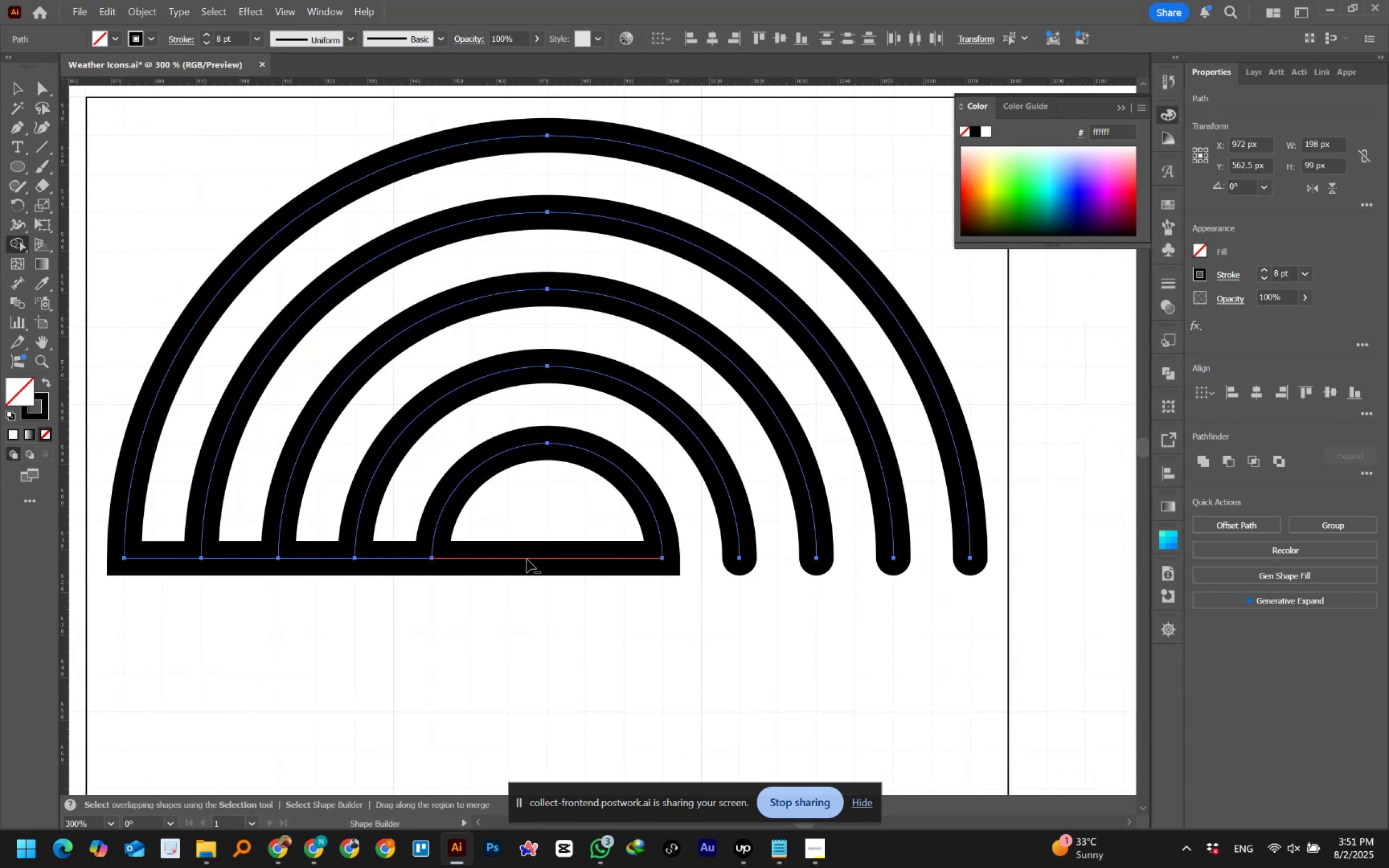 
hold_key(key=AltLeft, duration=1.5)
 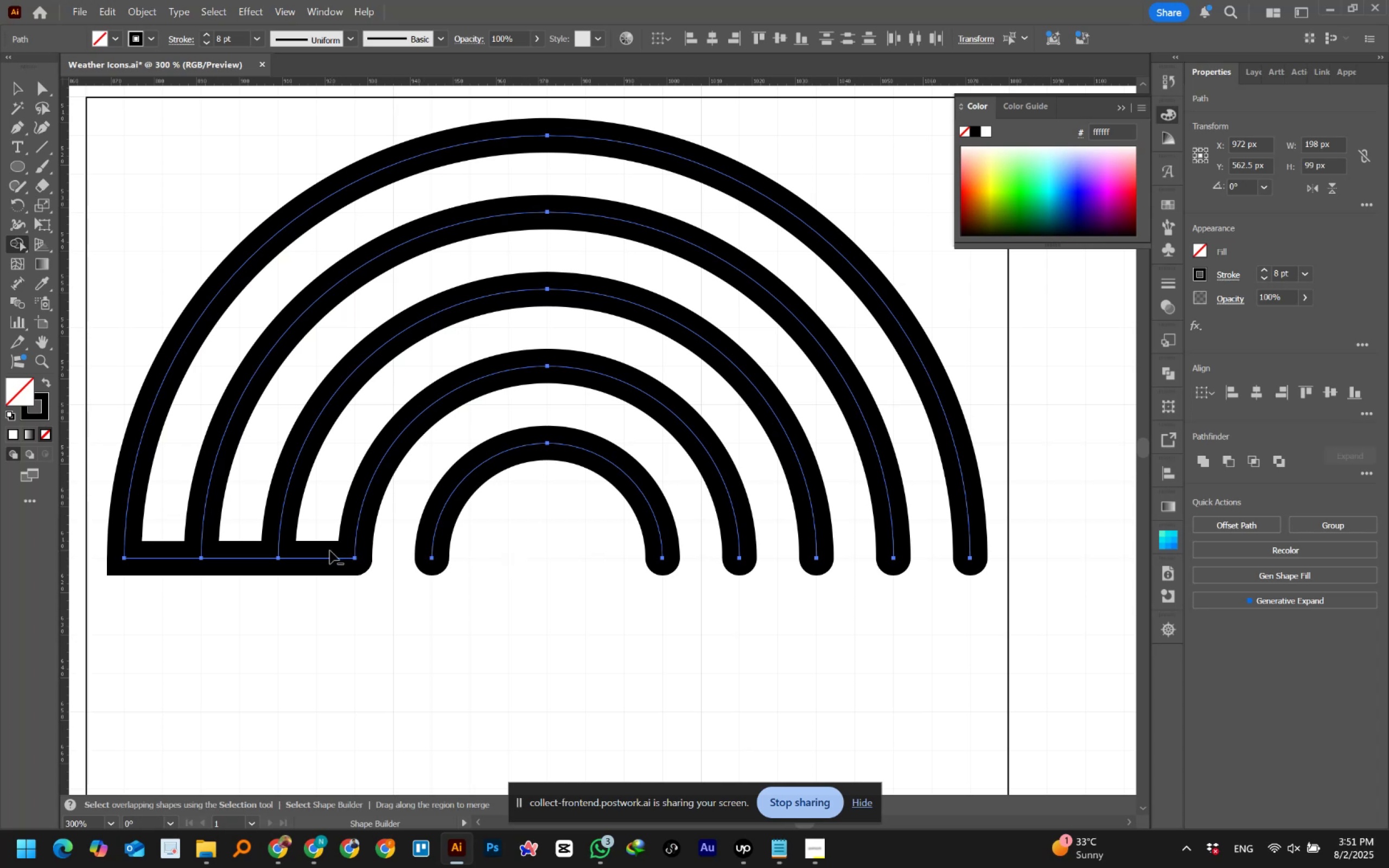 
hold_key(key=AltLeft, duration=1.53)
left_click([390, 559])
 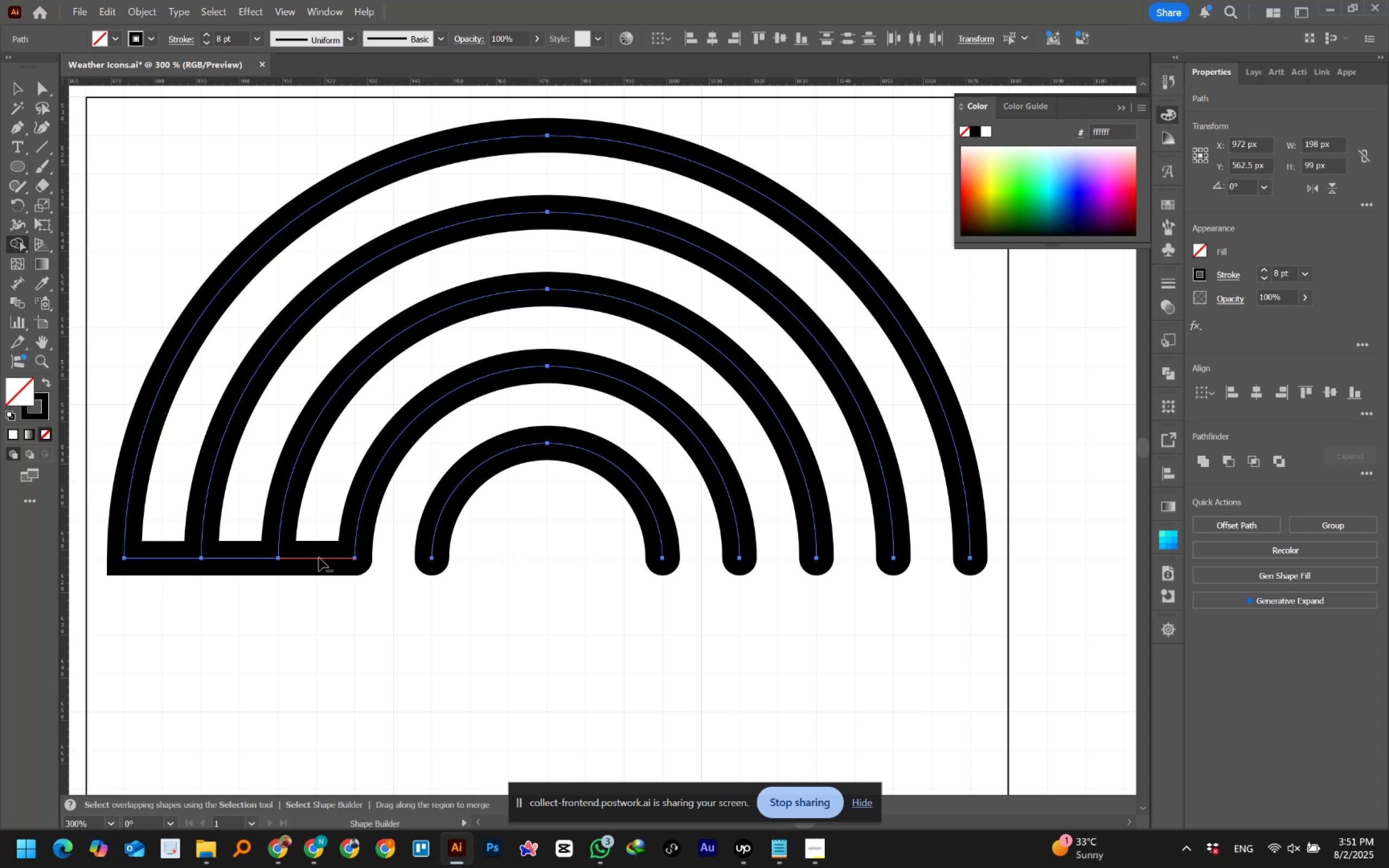 
left_click([317, 559])
 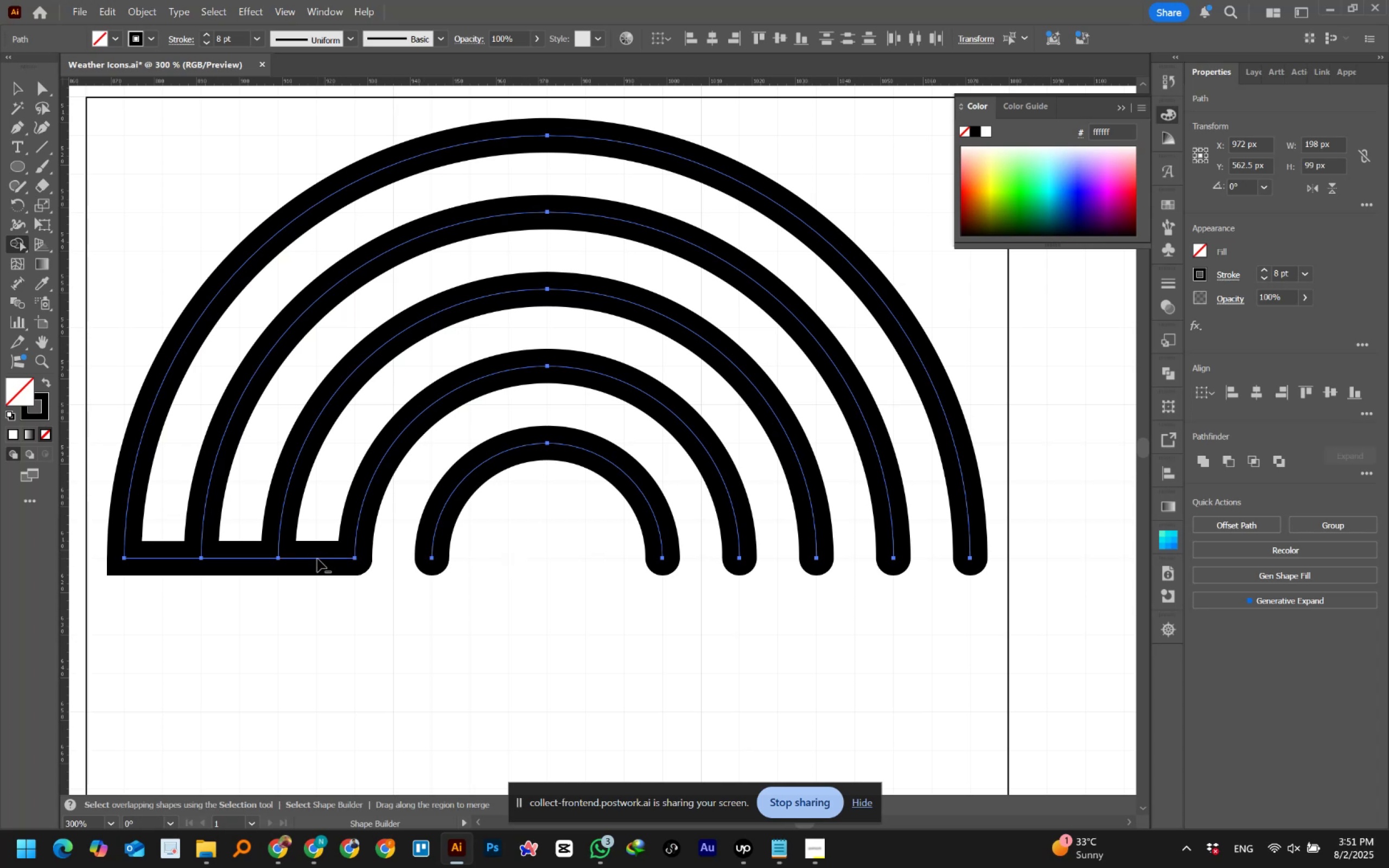 
hold_key(key=AltLeft, duration=1.52)
left_click([254, 558])
 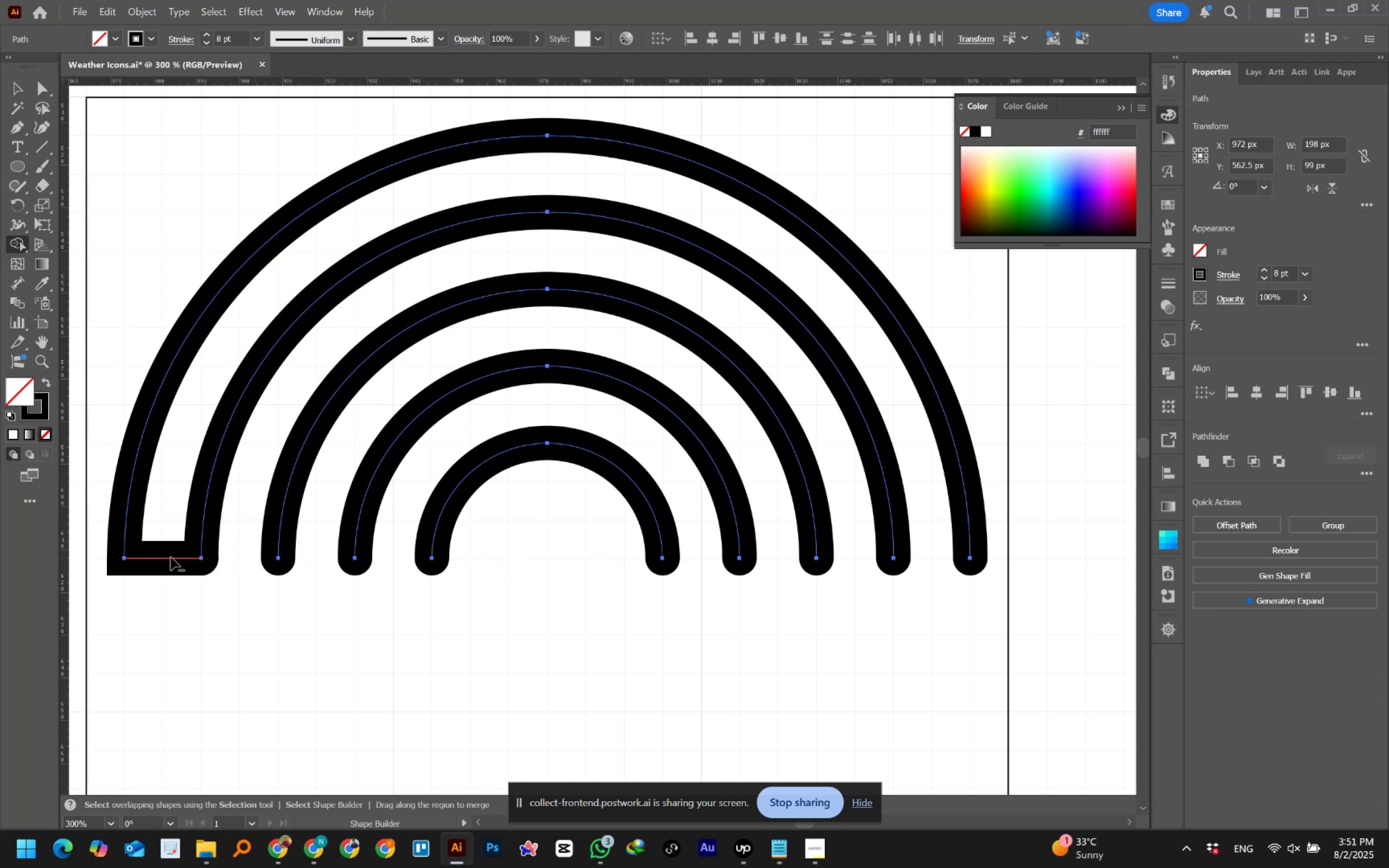 
left_click([171, 557])
 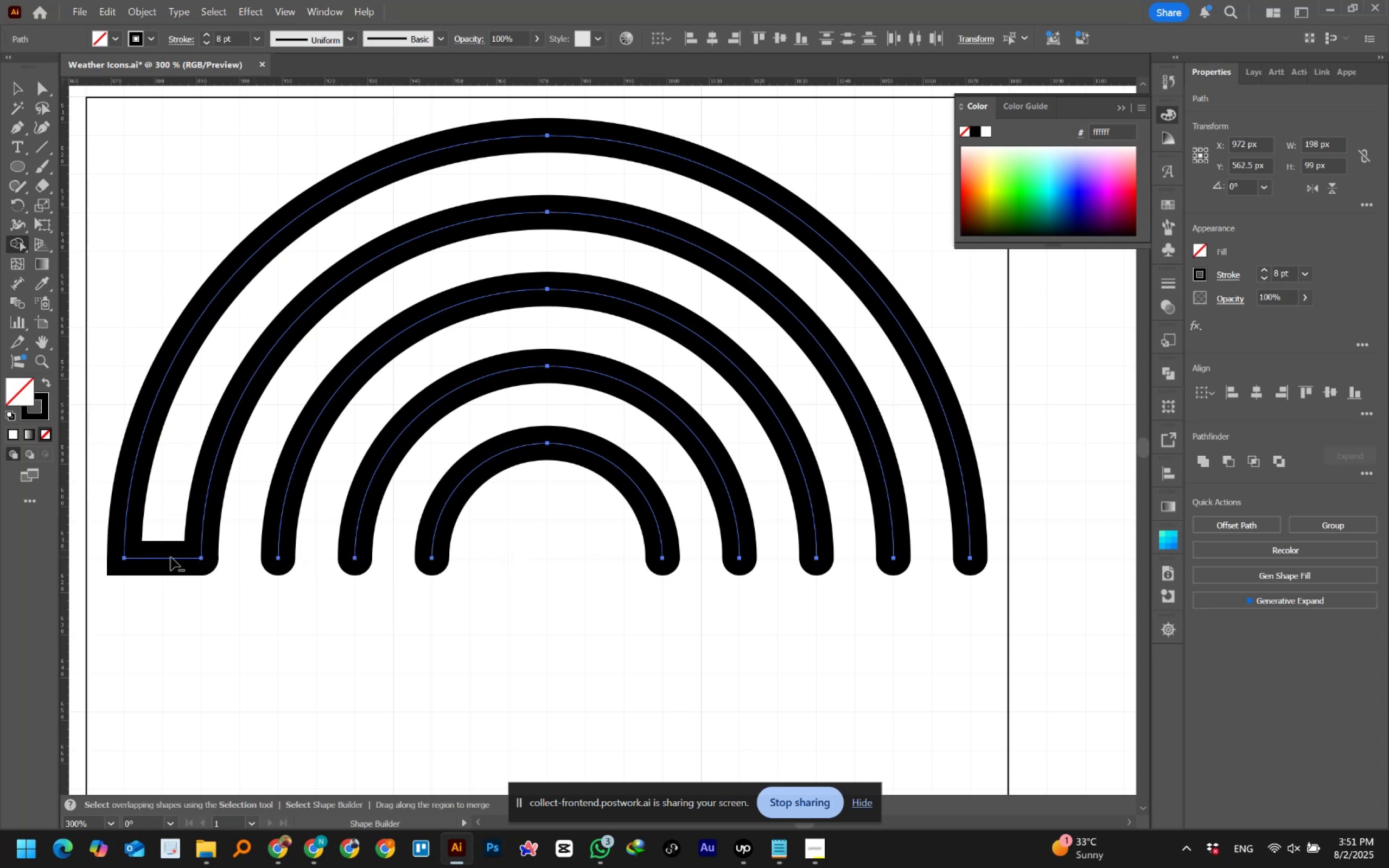 
hold_key(key=AltLeft, duration=0.51)
 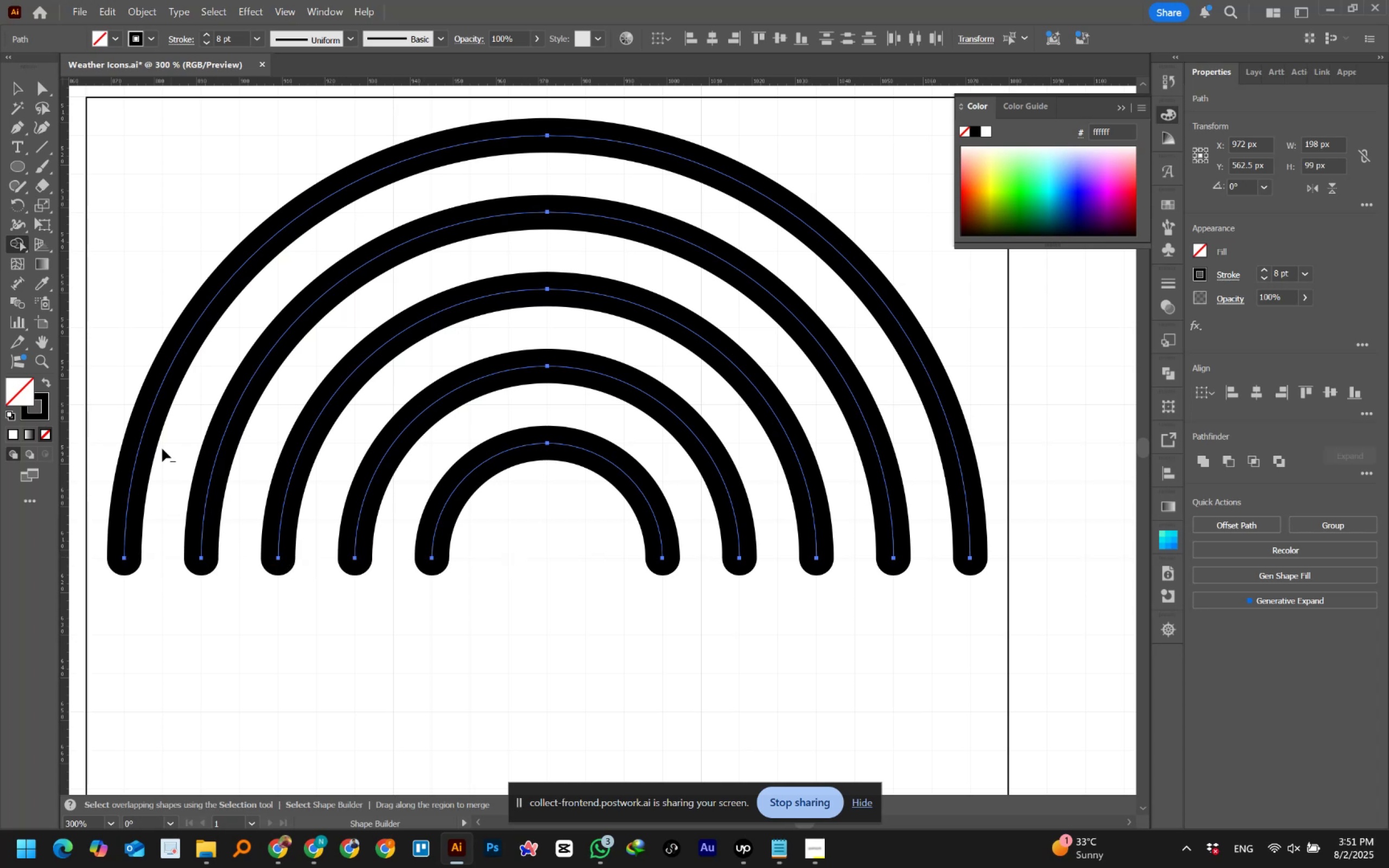 
hold_key(key=AltLeft, duration=0.45)
scroll: coordinate [277, 545], scroll_direction: down, amount: 2.0
 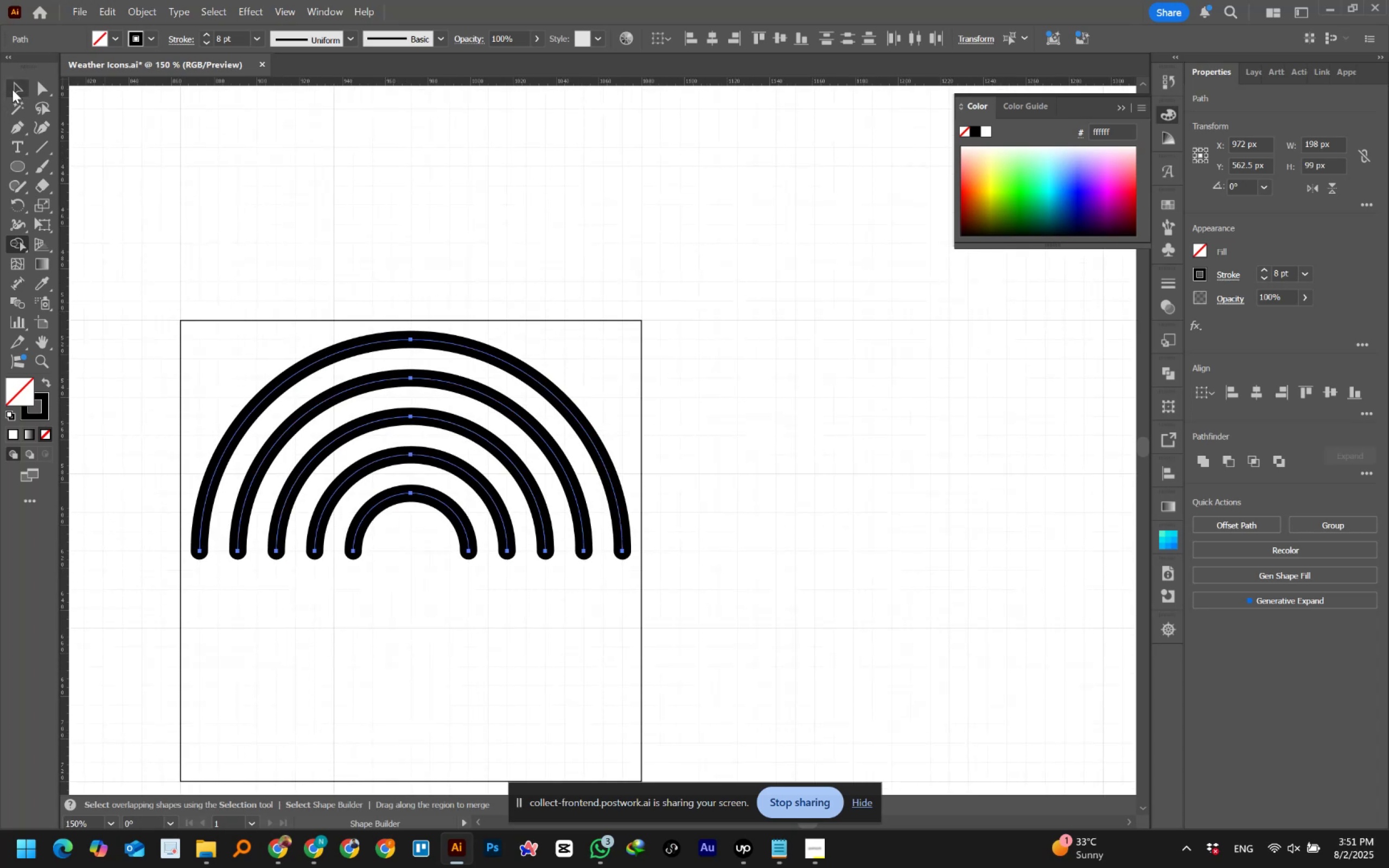 
double_click([195, 138])
 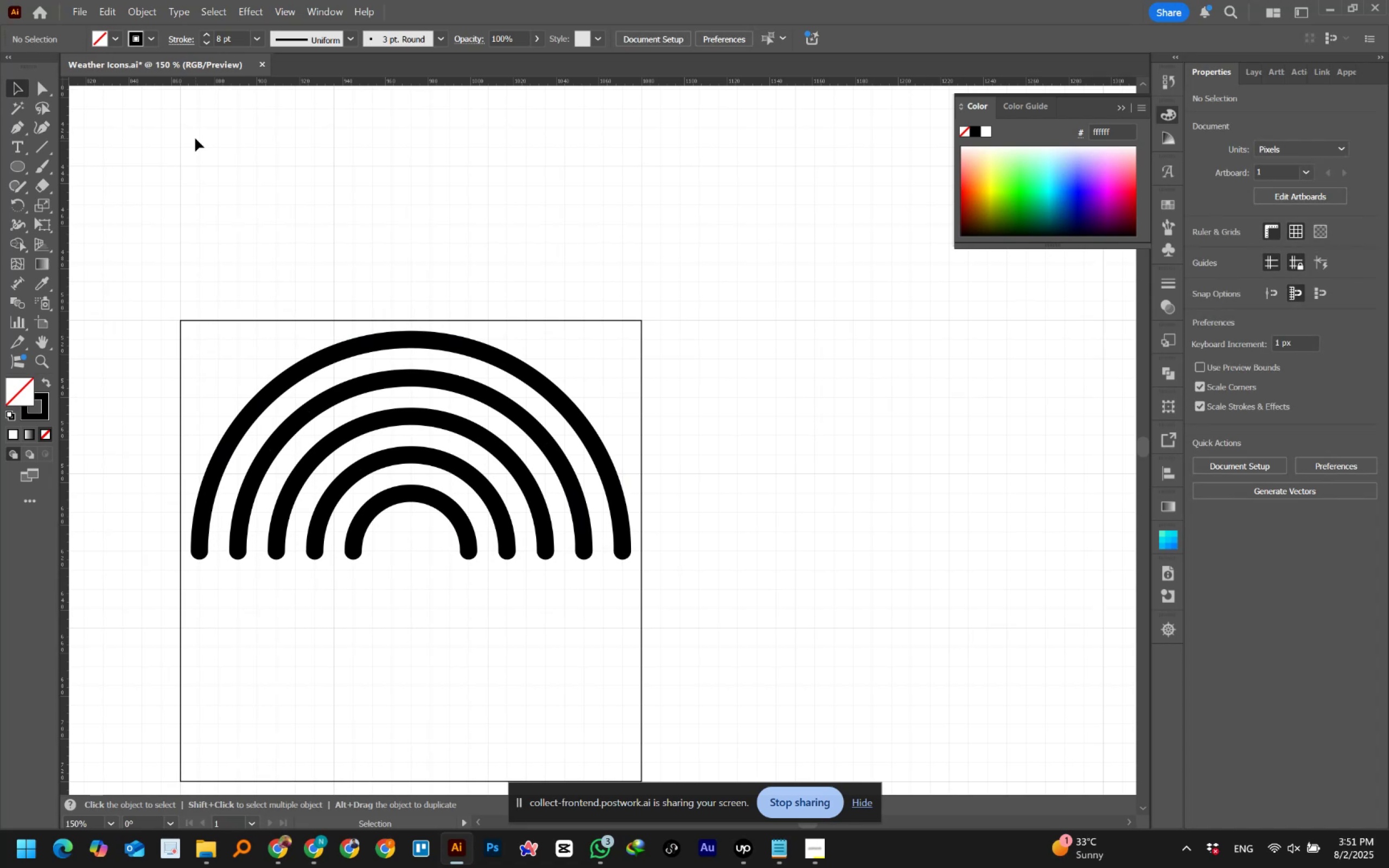 
wait(8.72)
 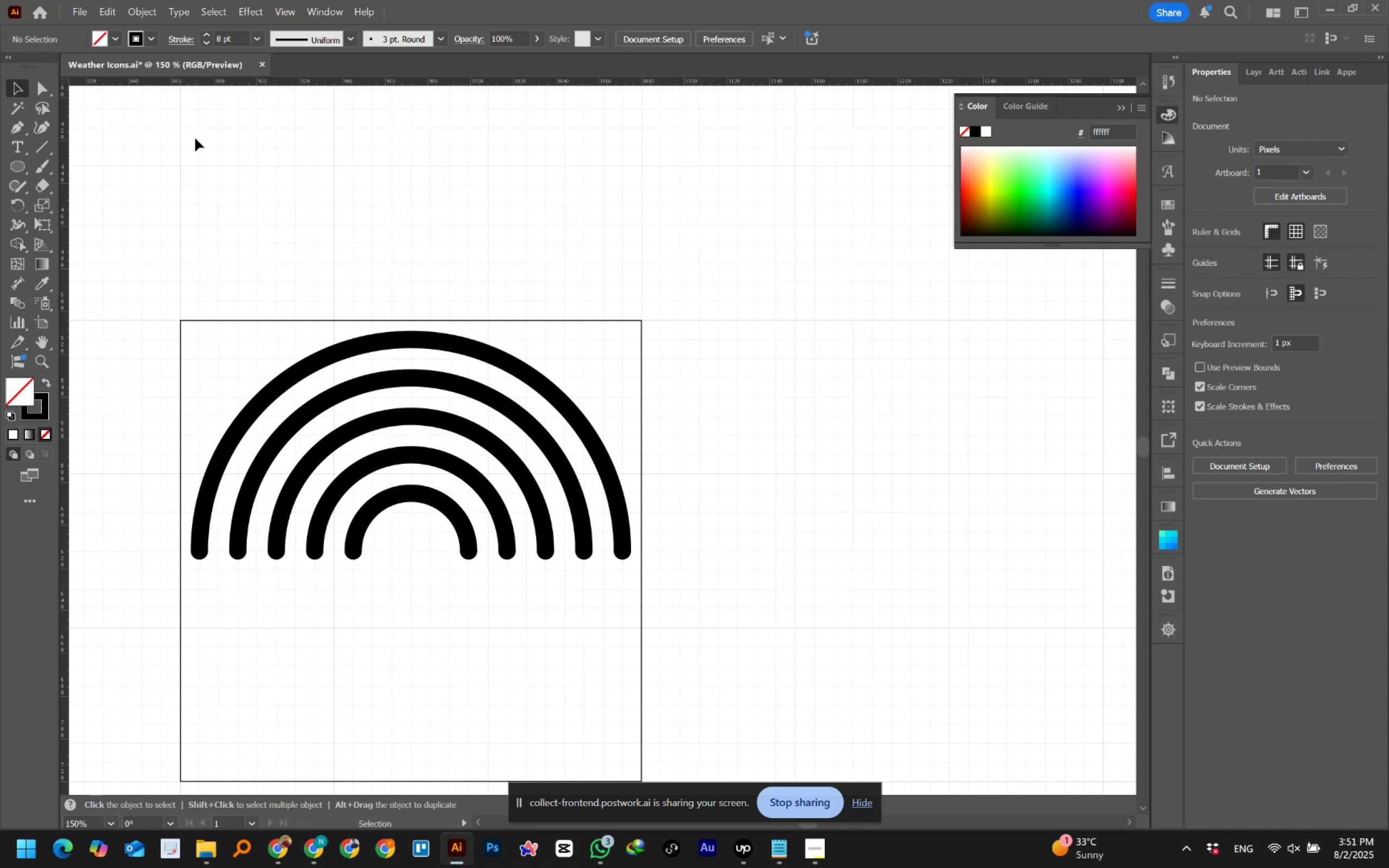 
hold_key(key=AltLeft, duration=0.77)
scroll: coordinate [579, 379], scroll_direction: down, amount: 2.0
 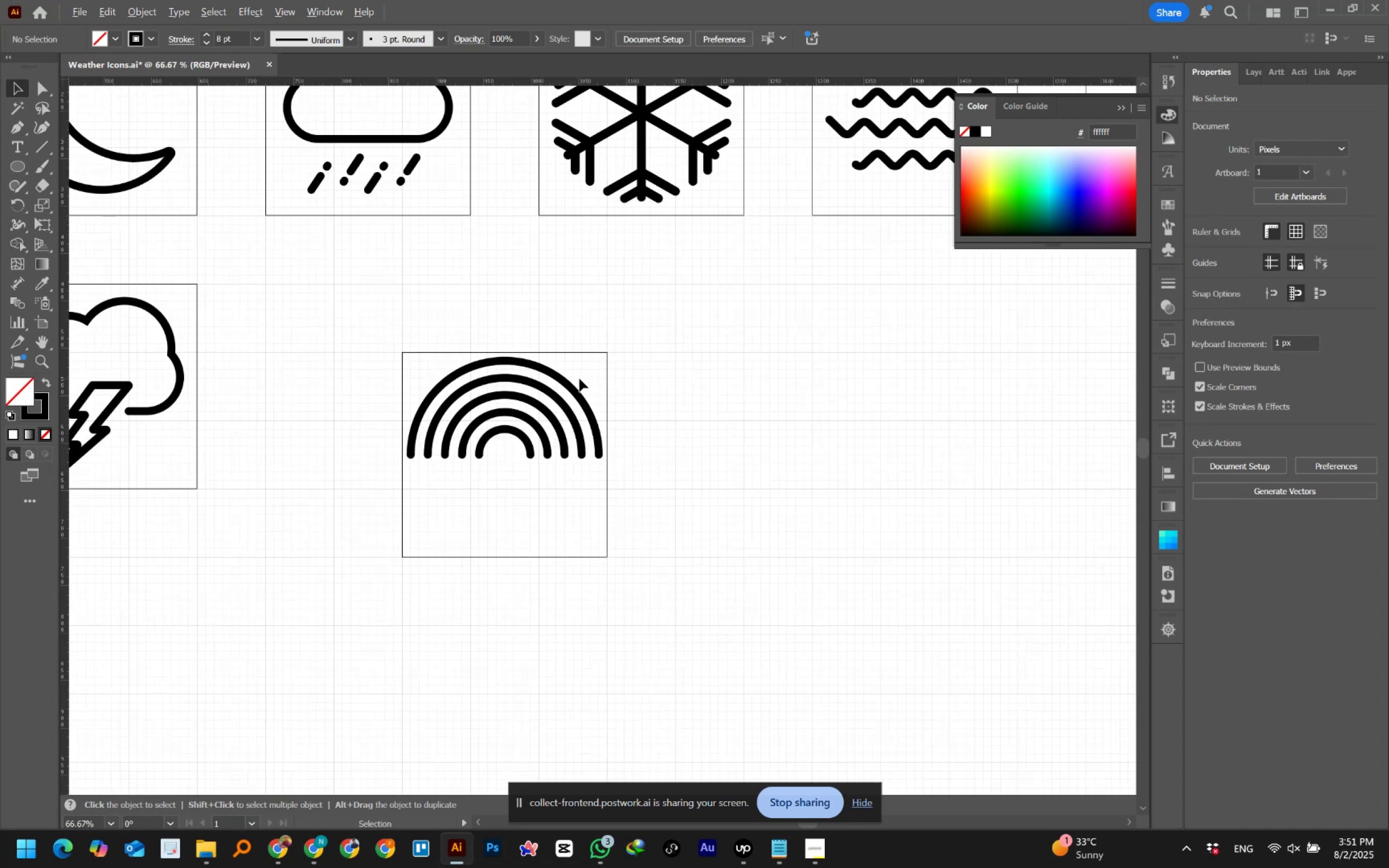 
hold_key(key=Space, duration=0.83)
 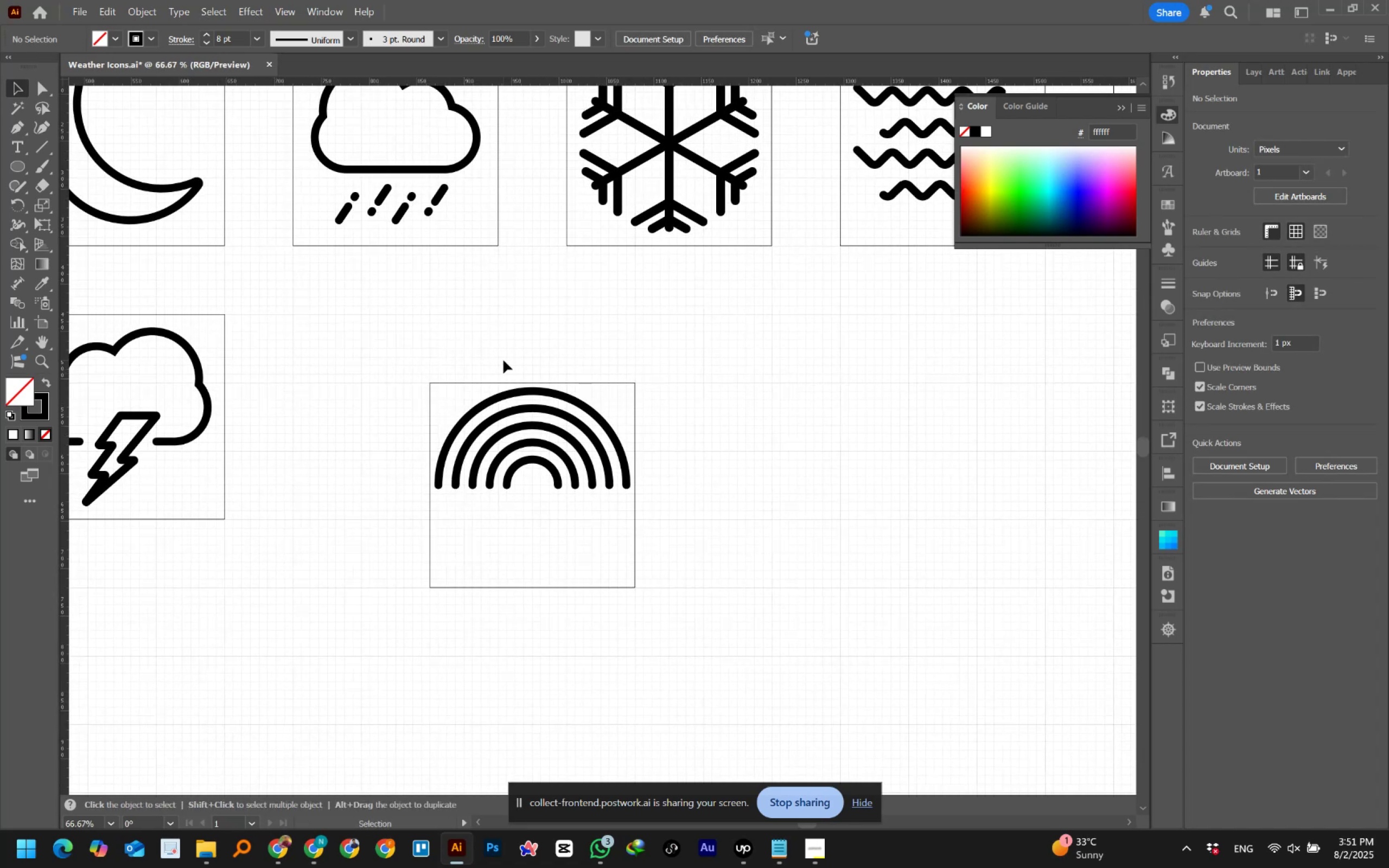 
left_click_drag(start_coordinate=[581, 379], to_coordinate=[609, 409])
 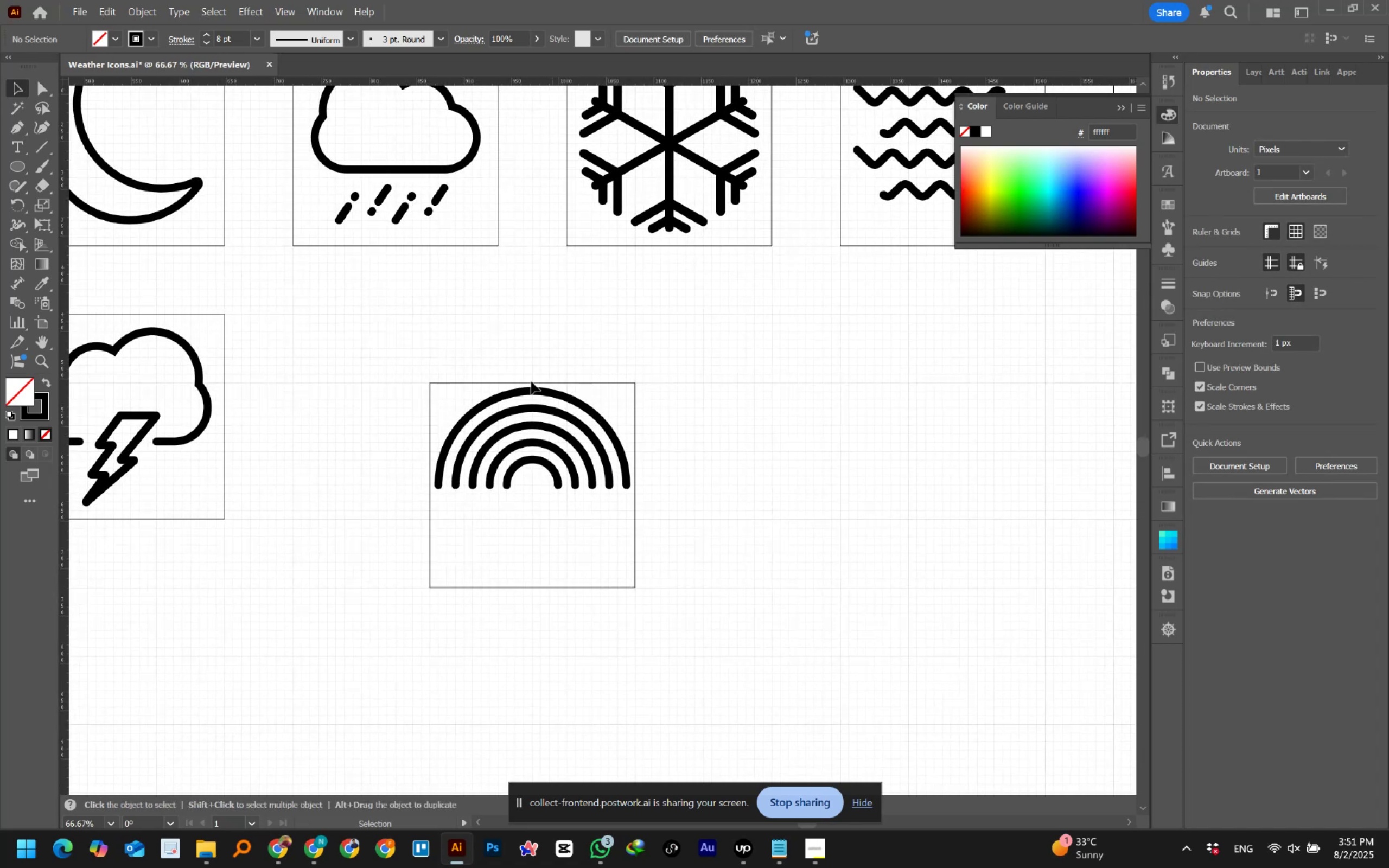 
left_click_drag(start_coordinate=[504, 360], to_coordinate=[556, 475])
 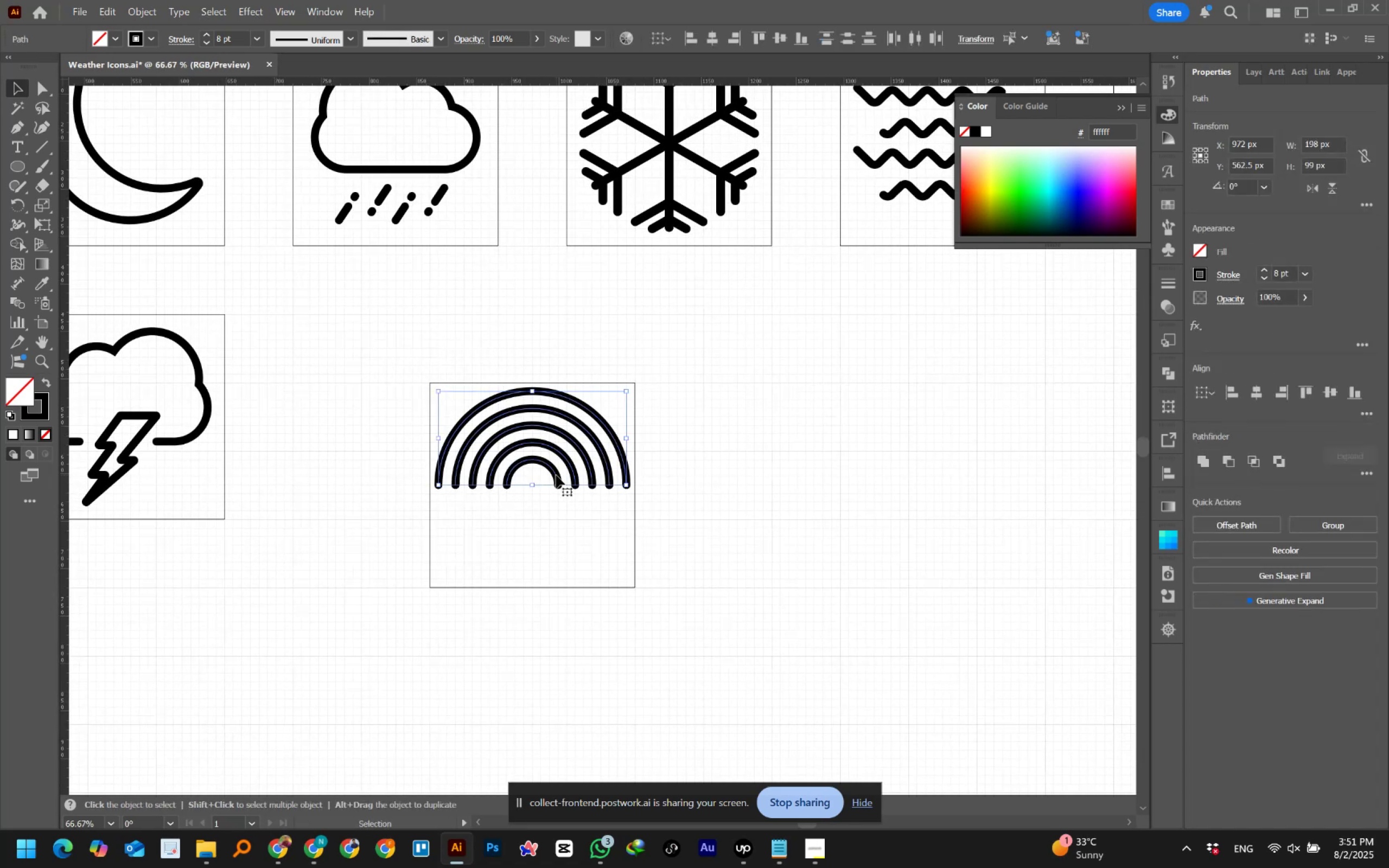 
key(I)
 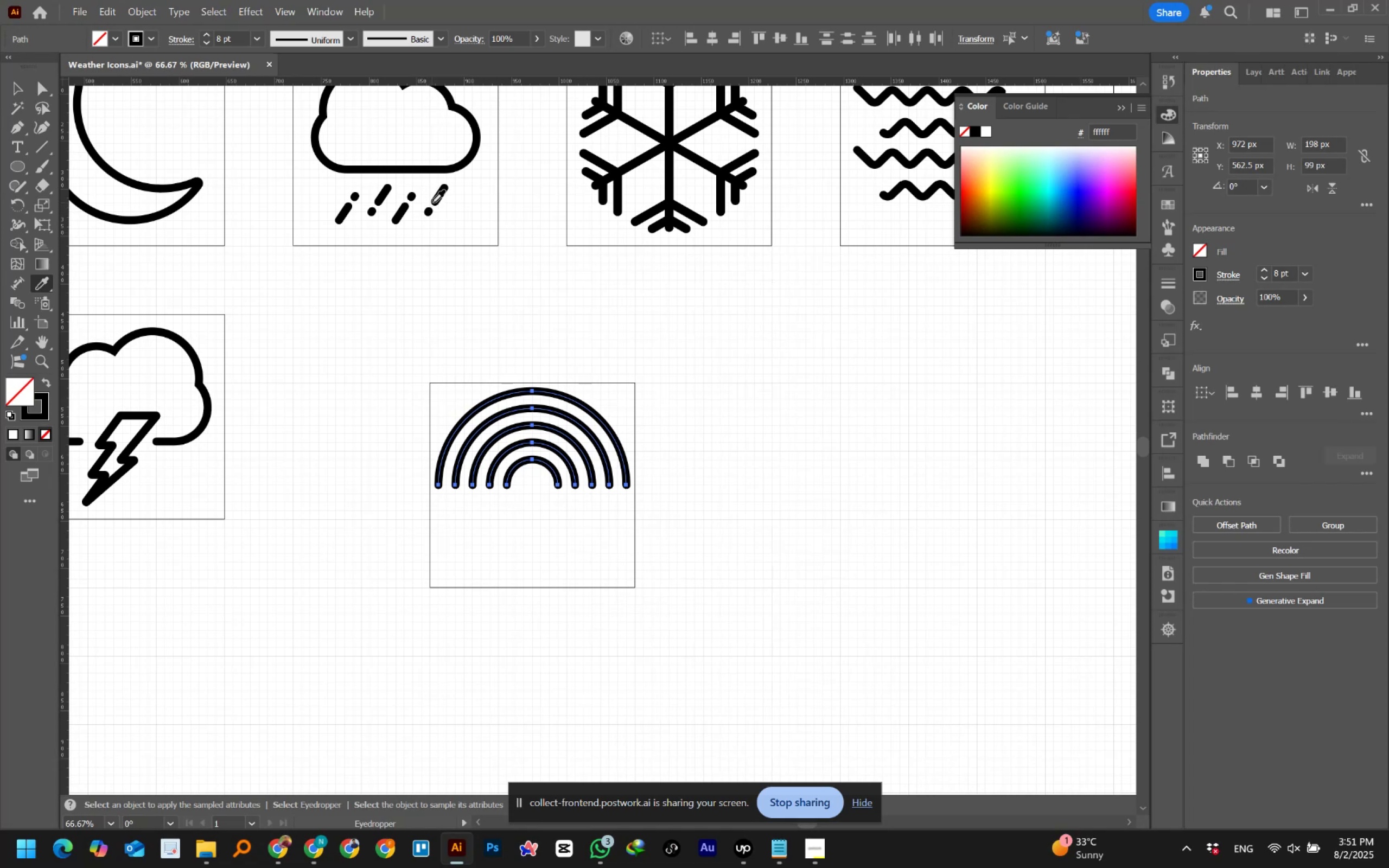 
left_click([436, 200])
 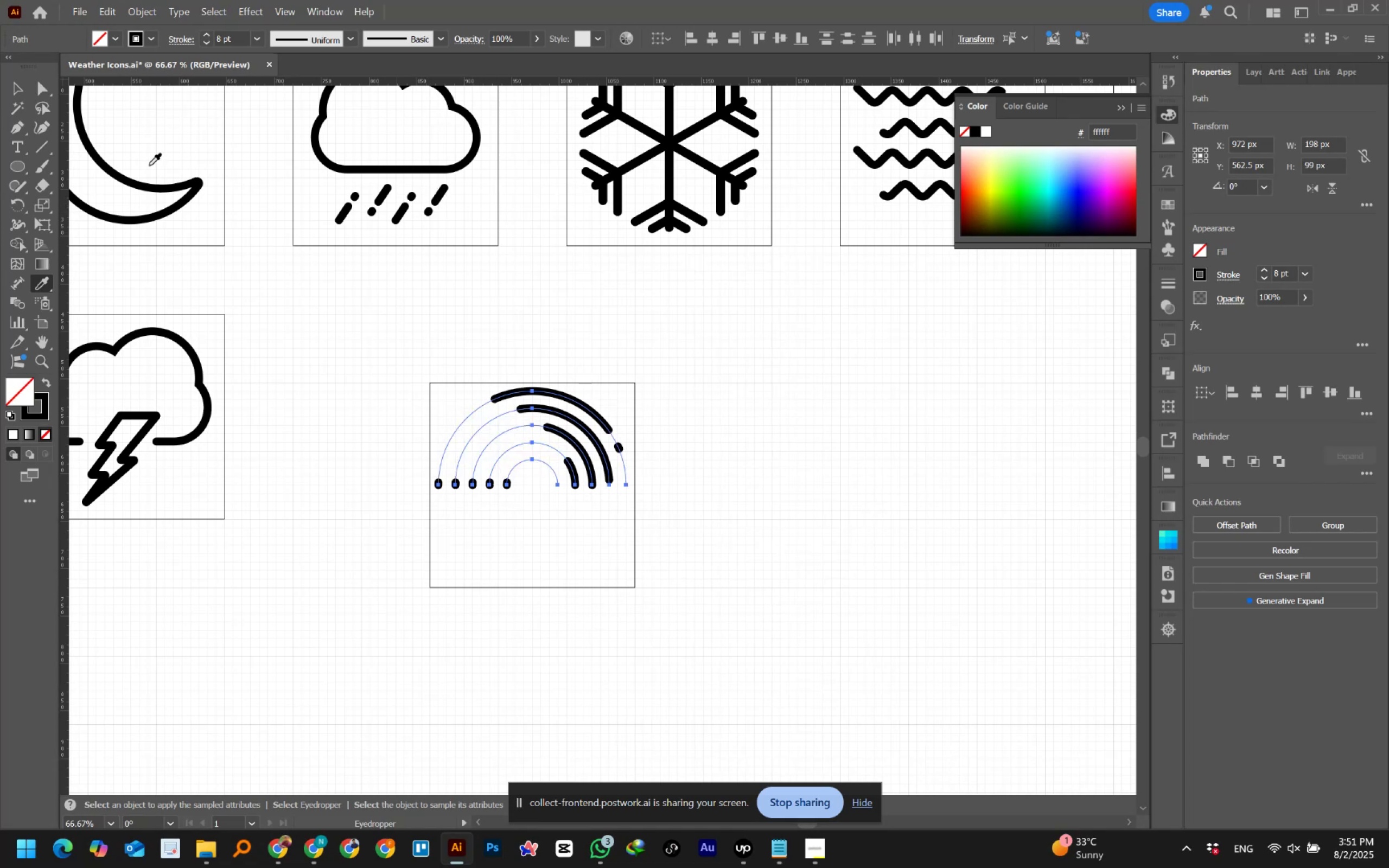 
left_click_drag(start_coordinate=[14, 87], to_coordinate=[19, 89])
 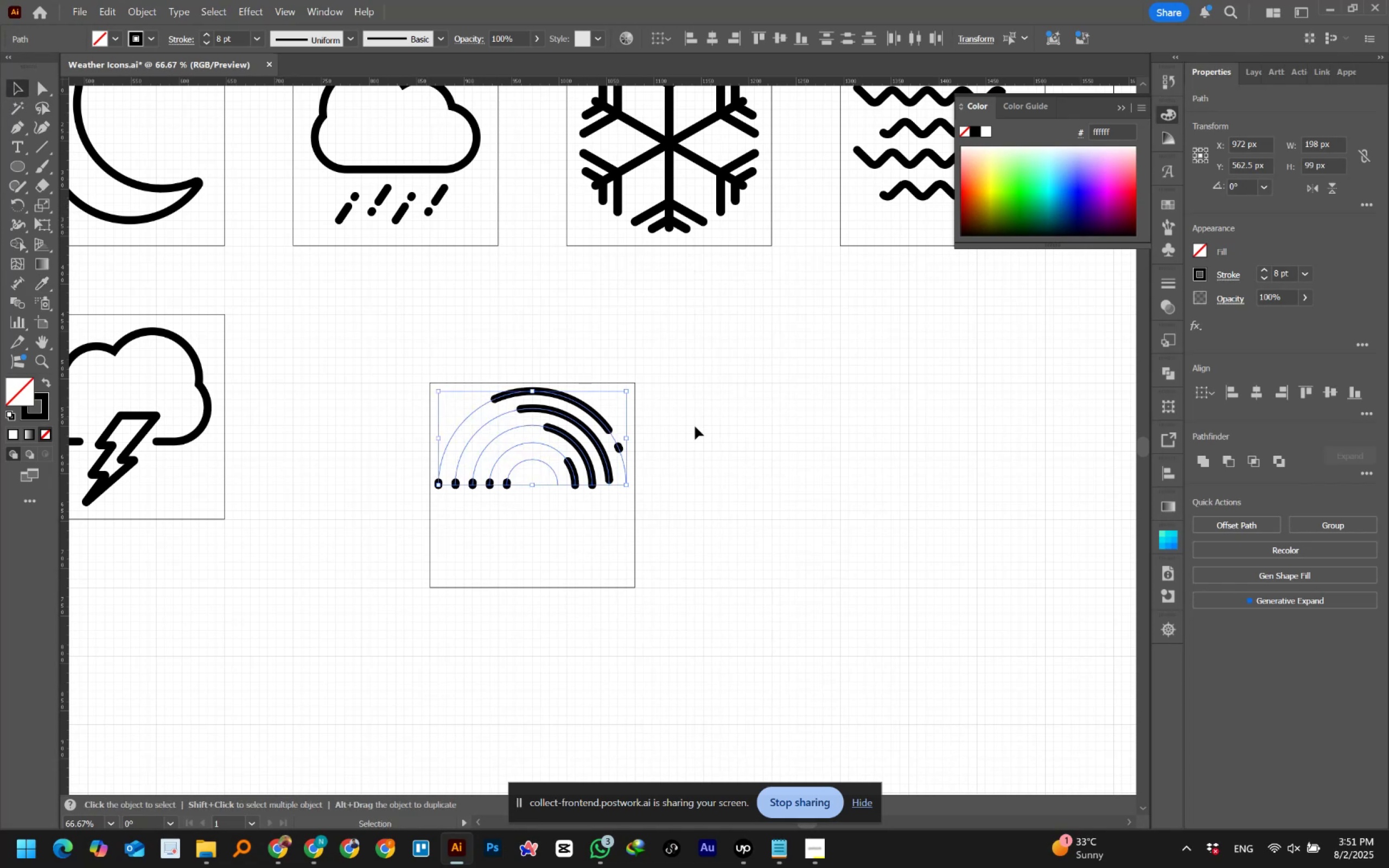 
double_click([719, 432])
 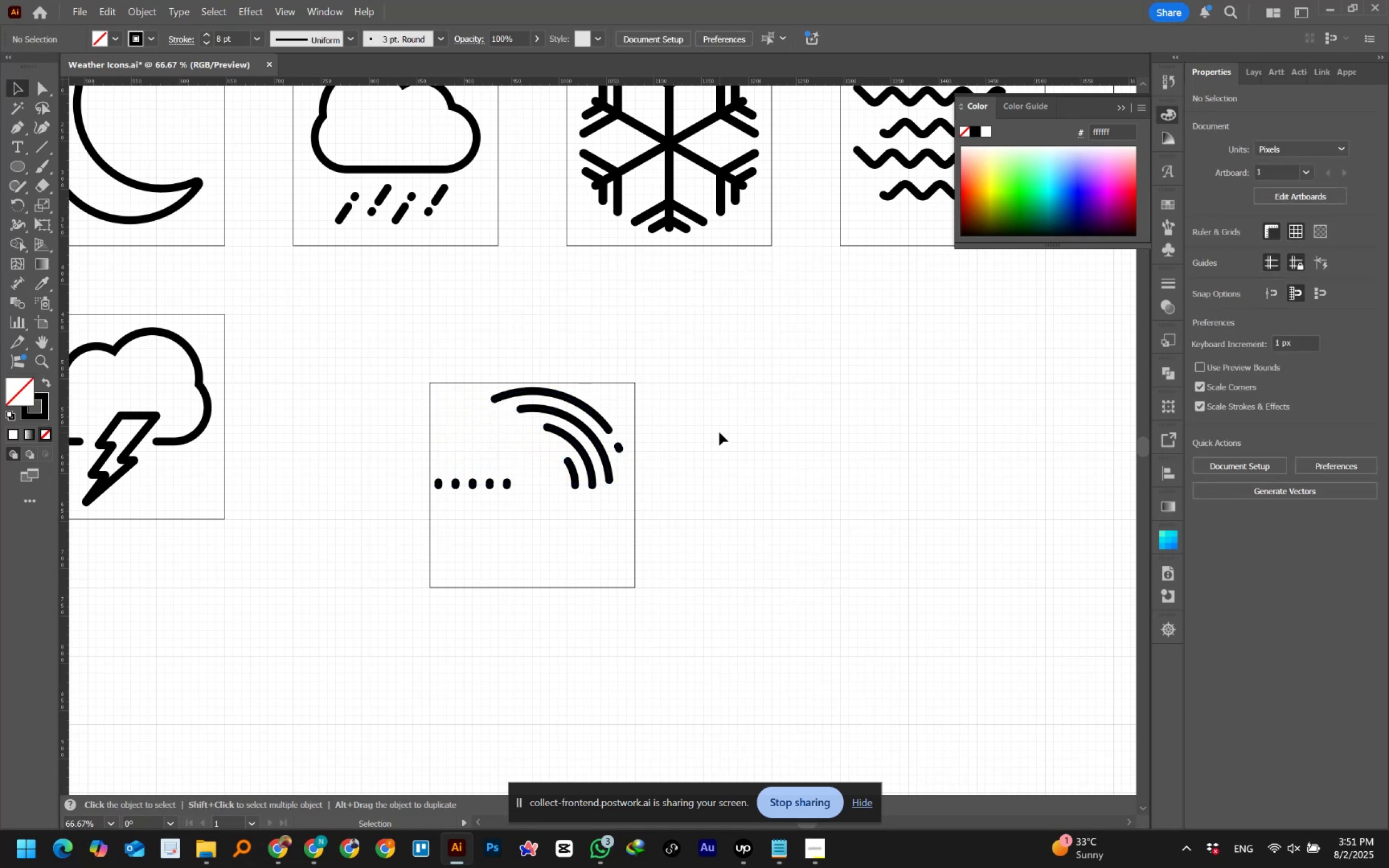 
hold_key(key=AltLeft, duration=0.75)
scroll: coordinate [624, 410], scroll_direction: up, amount: 1.0
 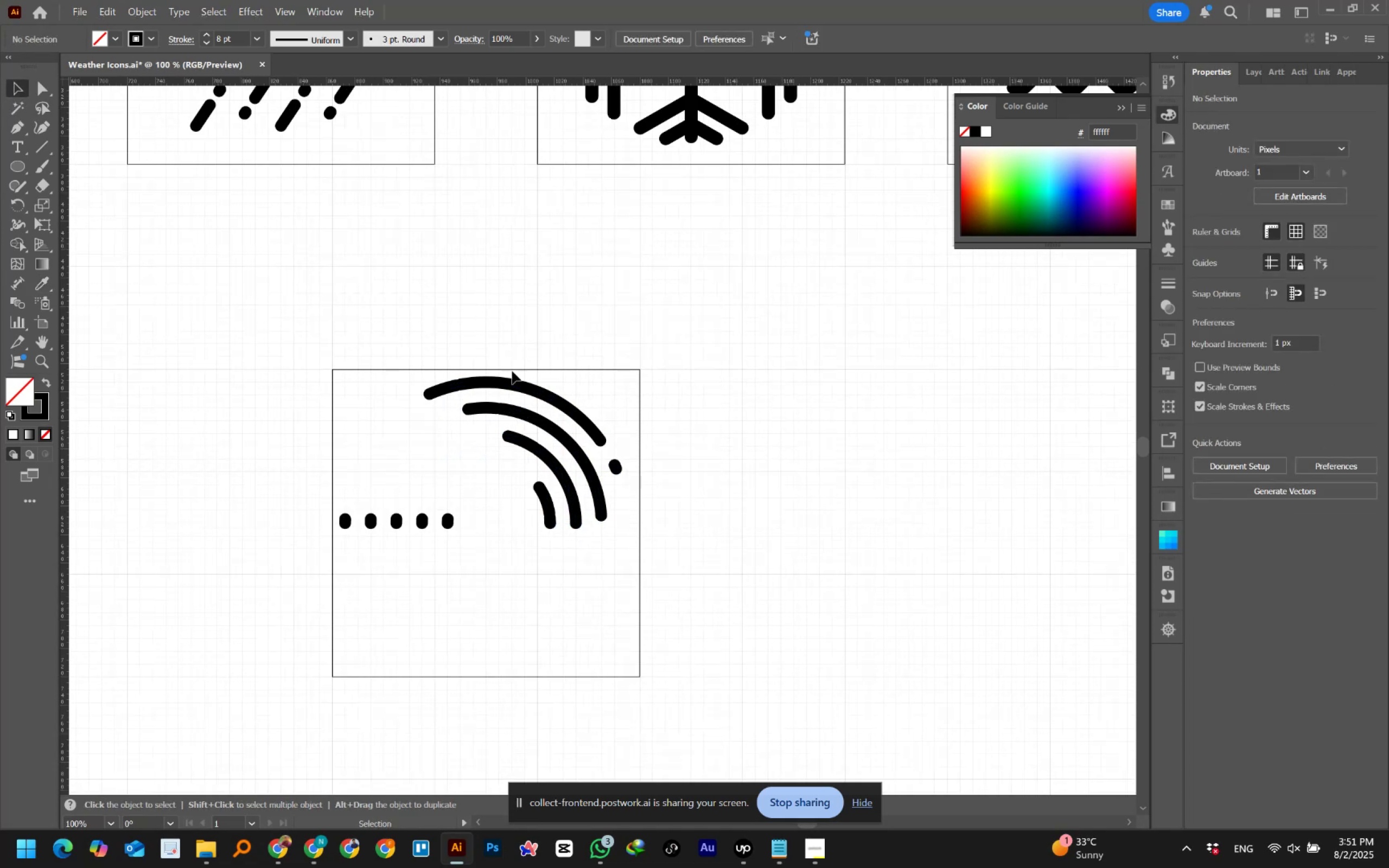 
left_click_drag(start_coordinate=[349, 305], to_coordinate=[597, 554])
 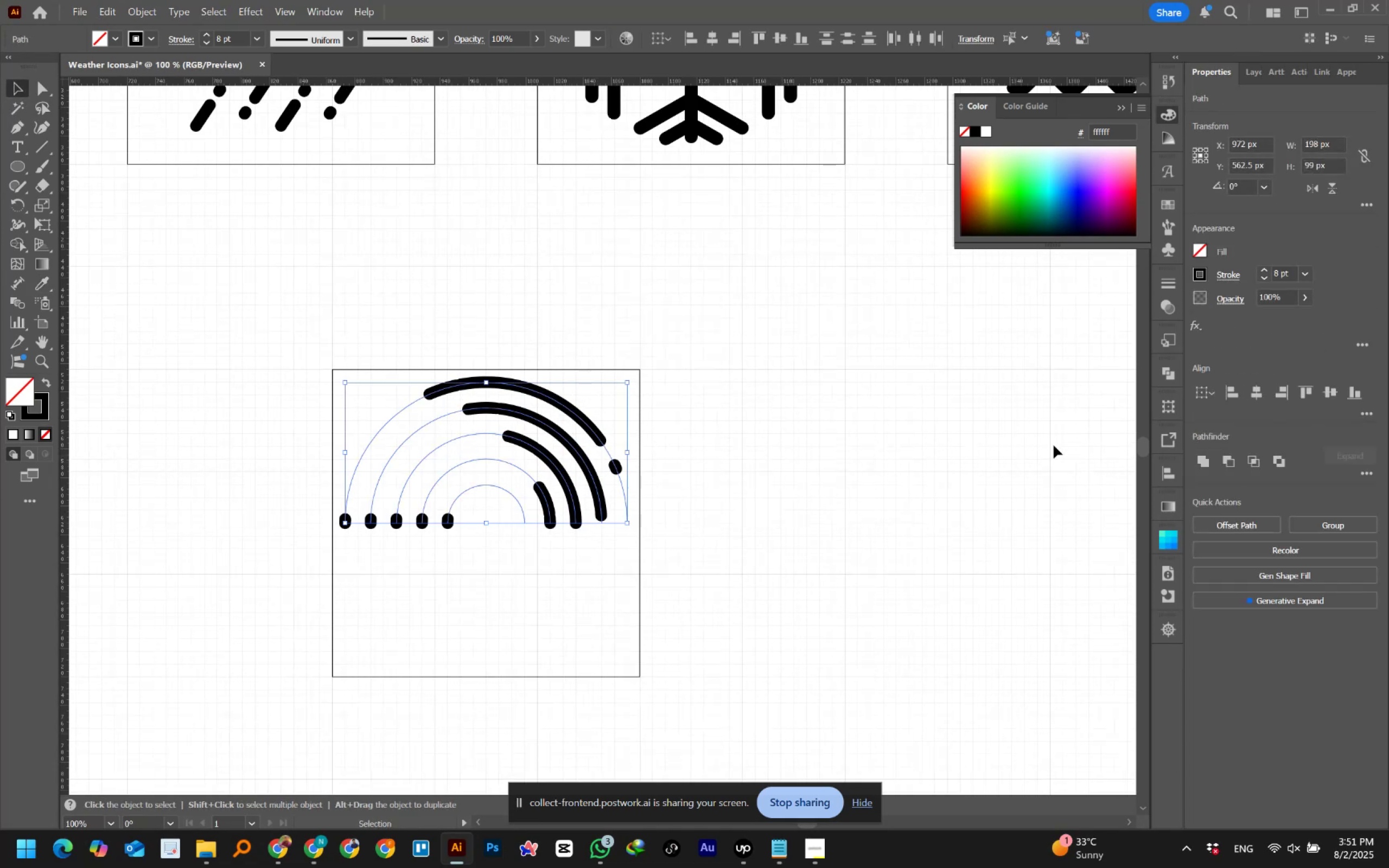 
left_click([1230, 271])
 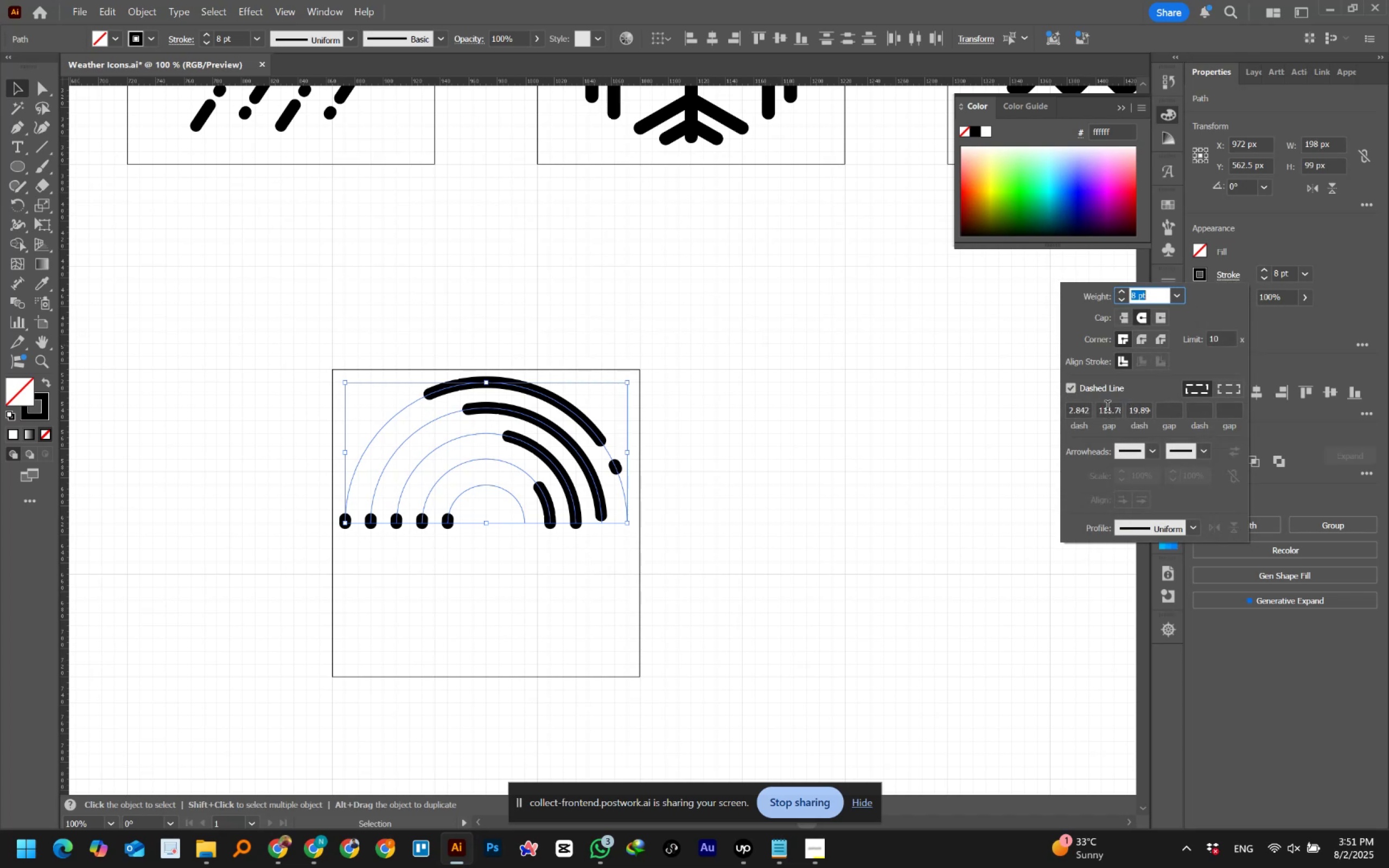 
scroll: coordinate [1080, 407], scroll_direction: up, amount: 47.0
 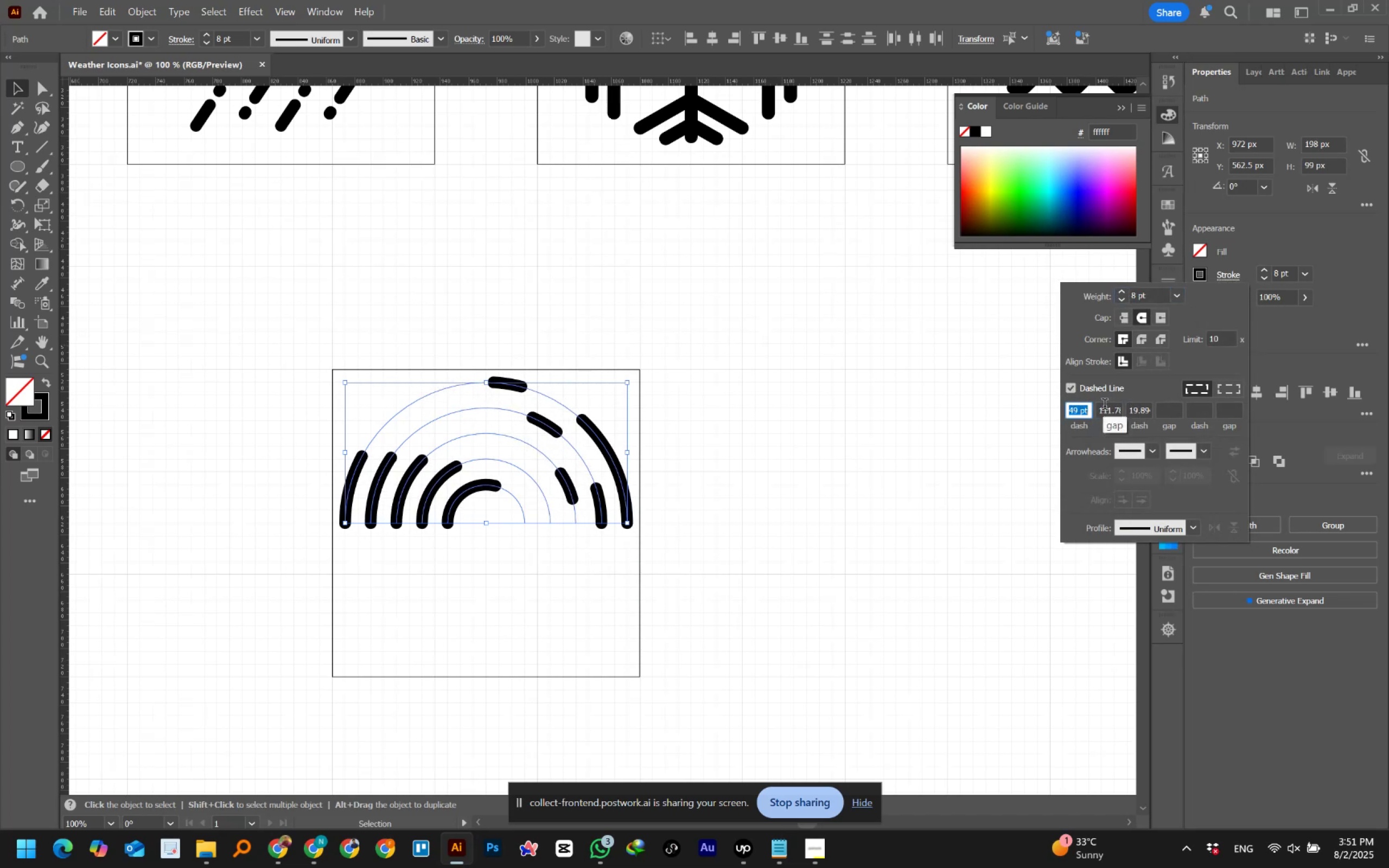 
left_click([1109, 406])
 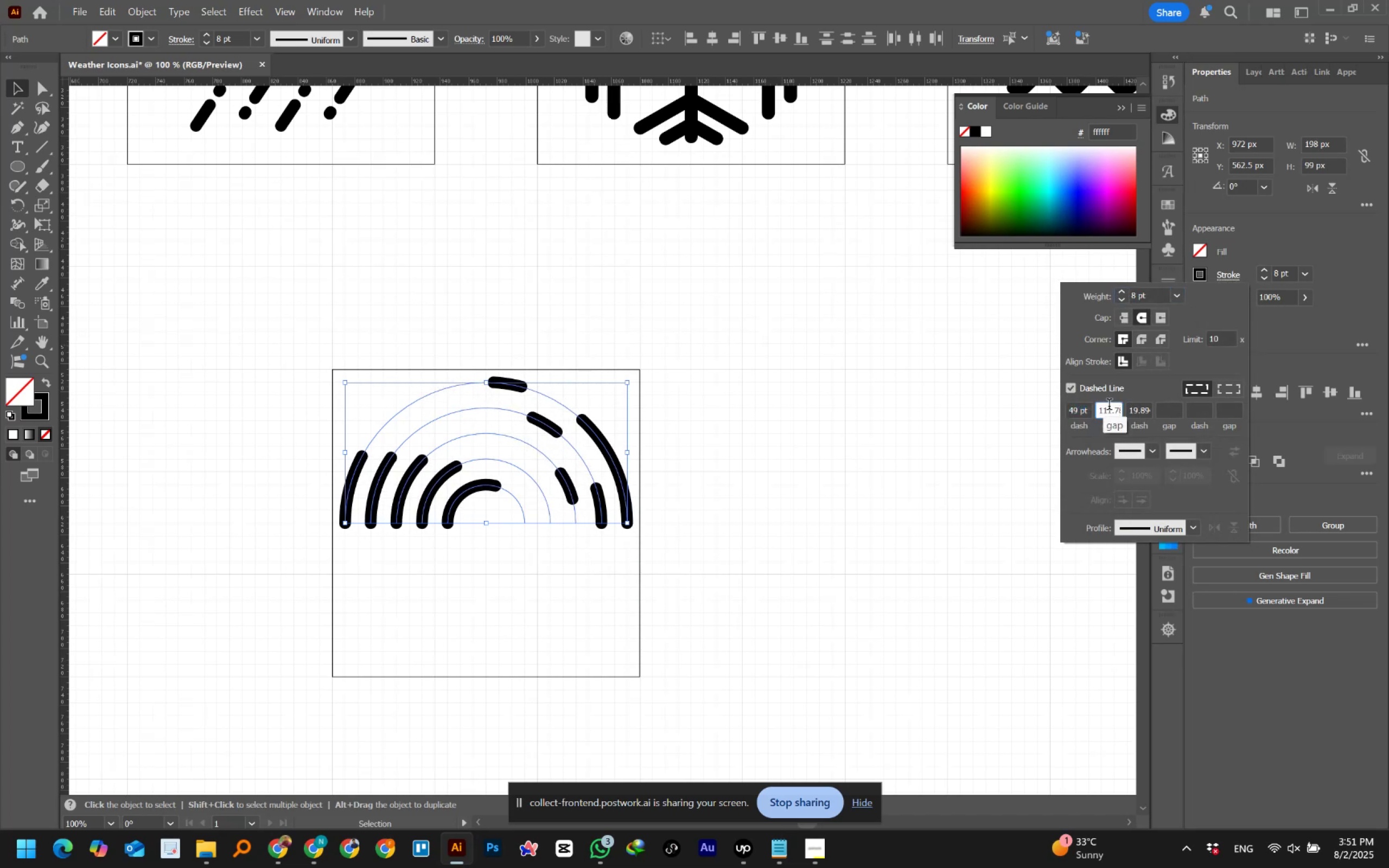 
hold_key(key=ShiftLeft, duration=1.53)
scroll: coordinate [1109, 406], scroll_direction: down, amount: 10.0
 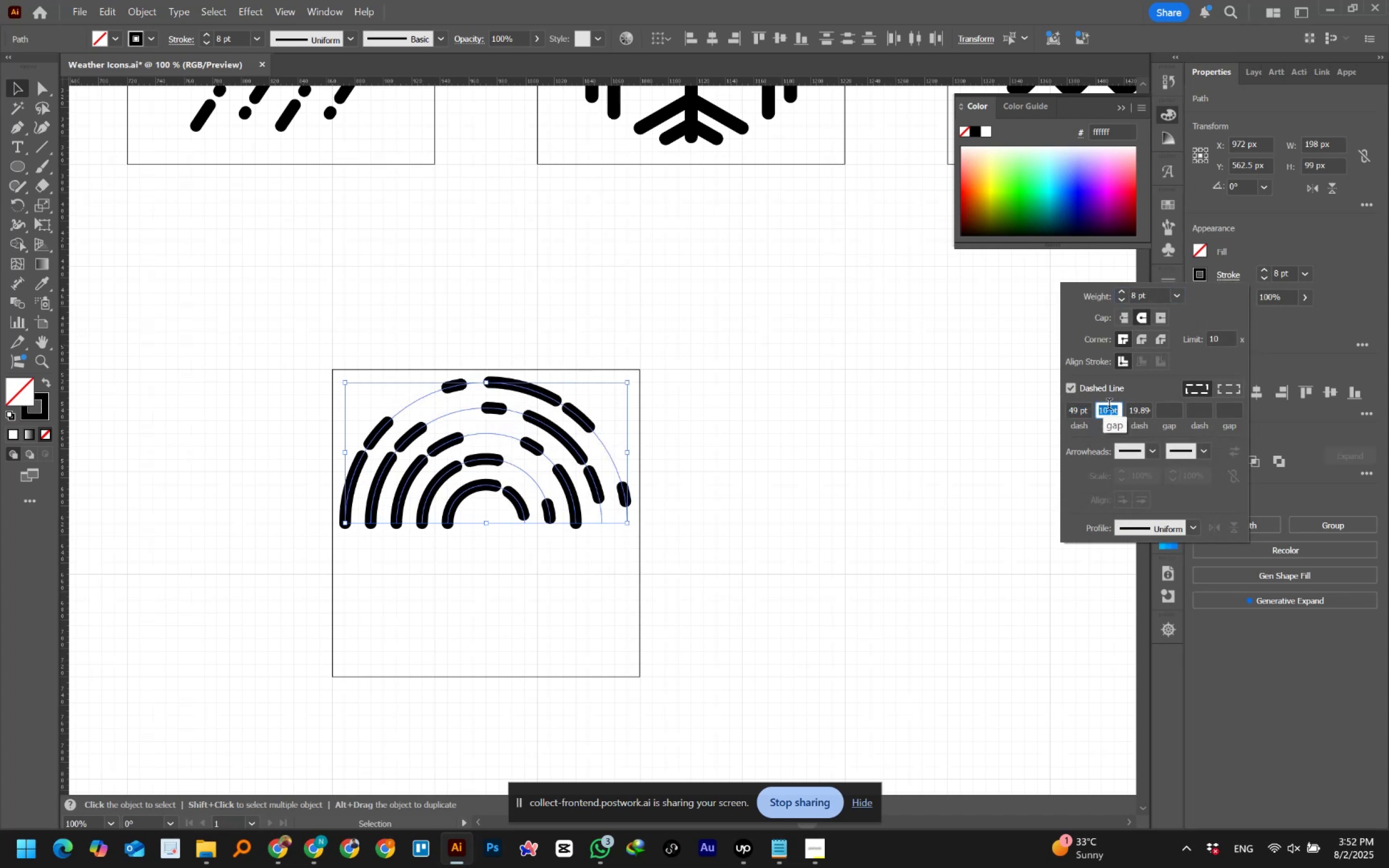 
hold_key(key=ShiftLeft, duration=1.32)
 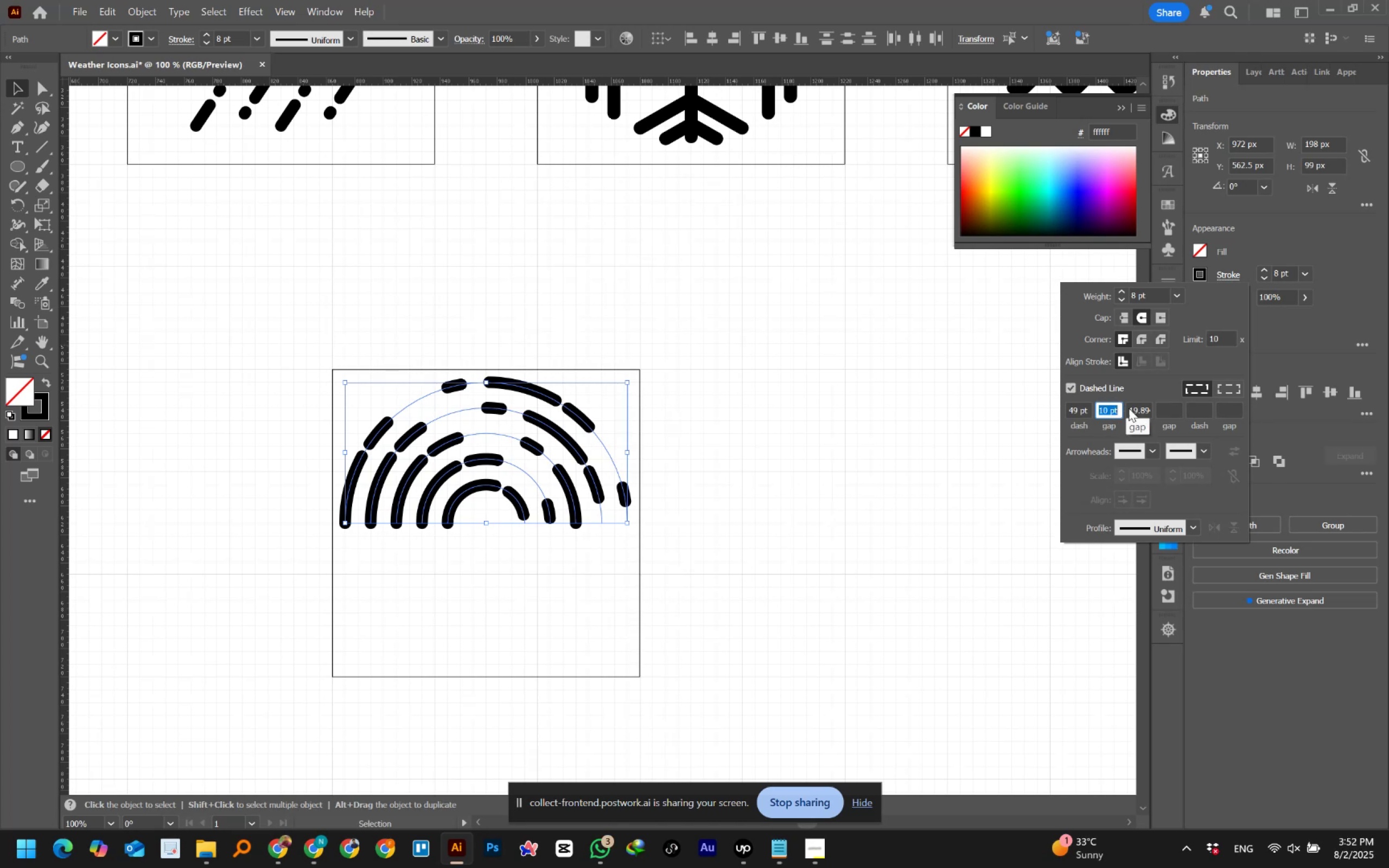 
left_click([1136, 410])
 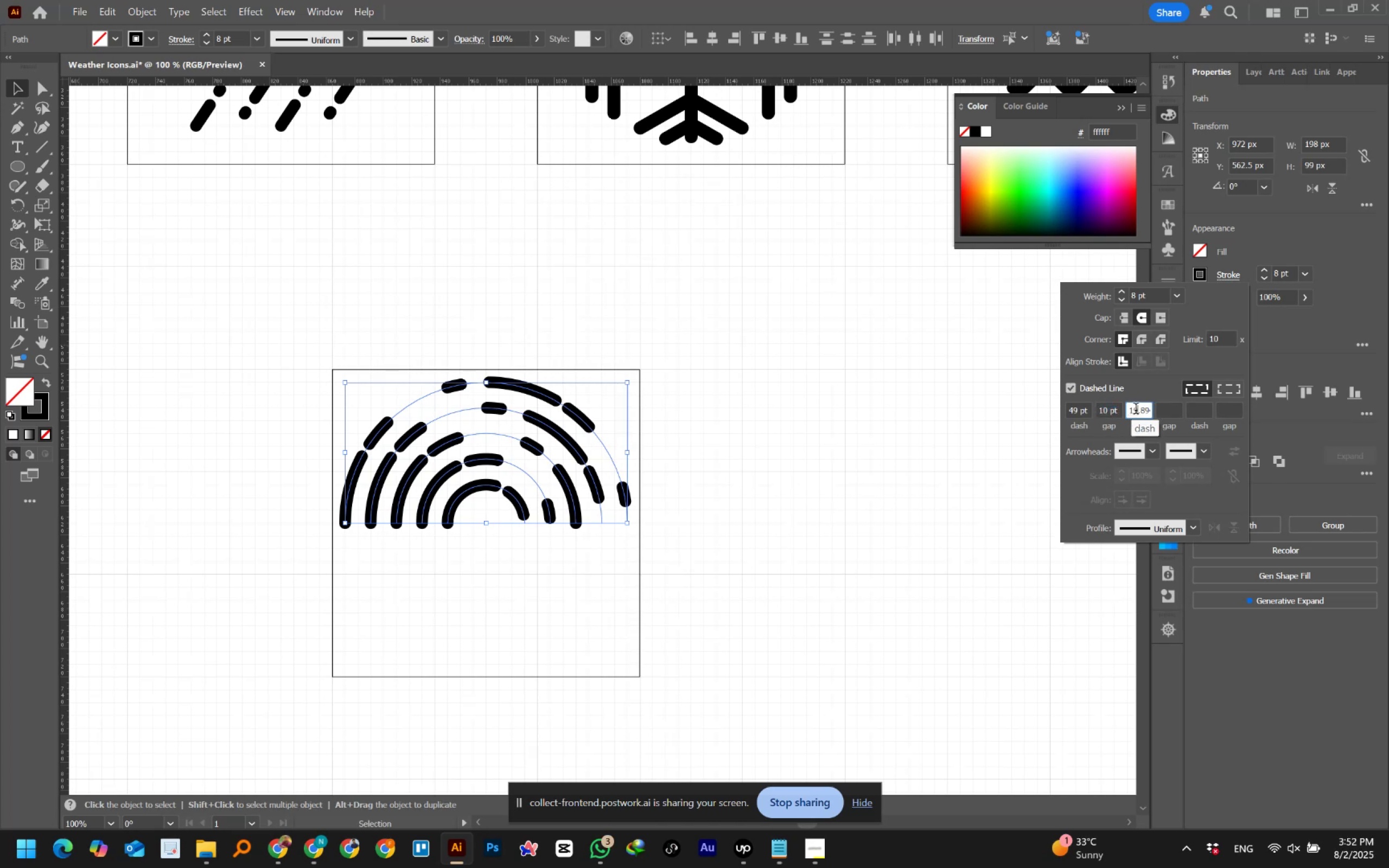 
hold_key(key=ShiftLeft, duration=1.53)
scroll: coordinate [1136, 410], scroll_direction: down, amount: 3.0
 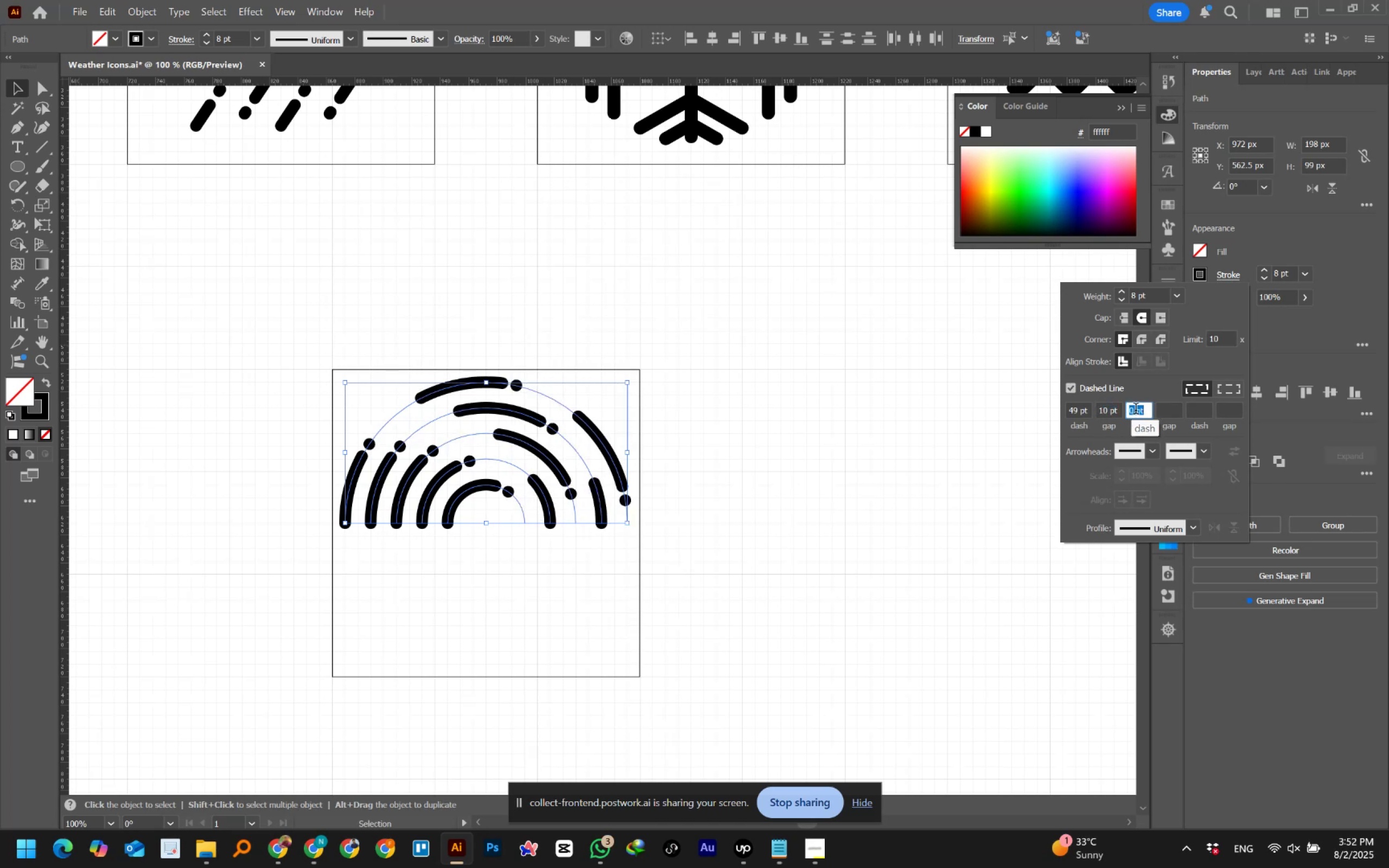 
key(Shift+ShiftLeft)
 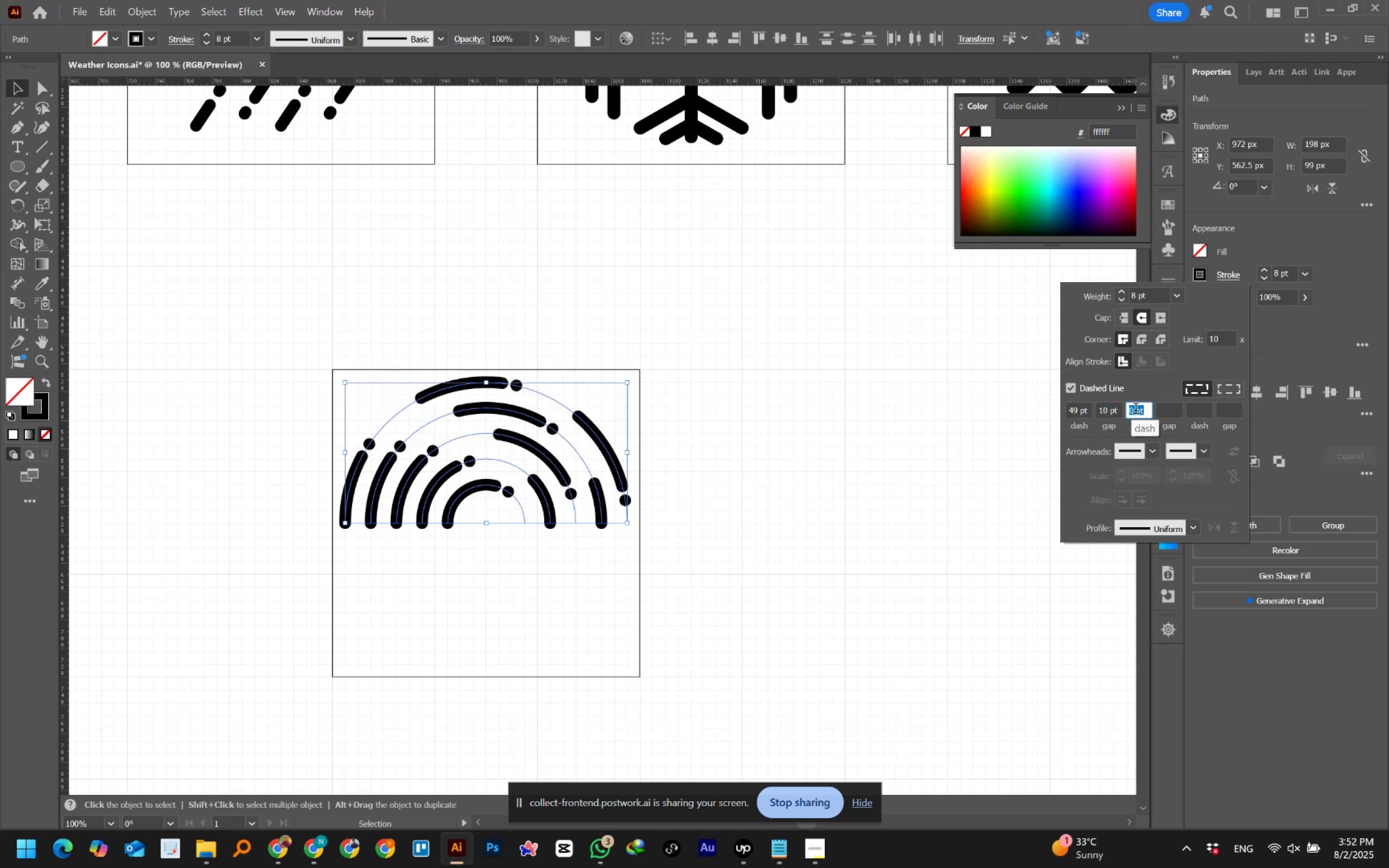 
key(Shift+ShiftLeft)
 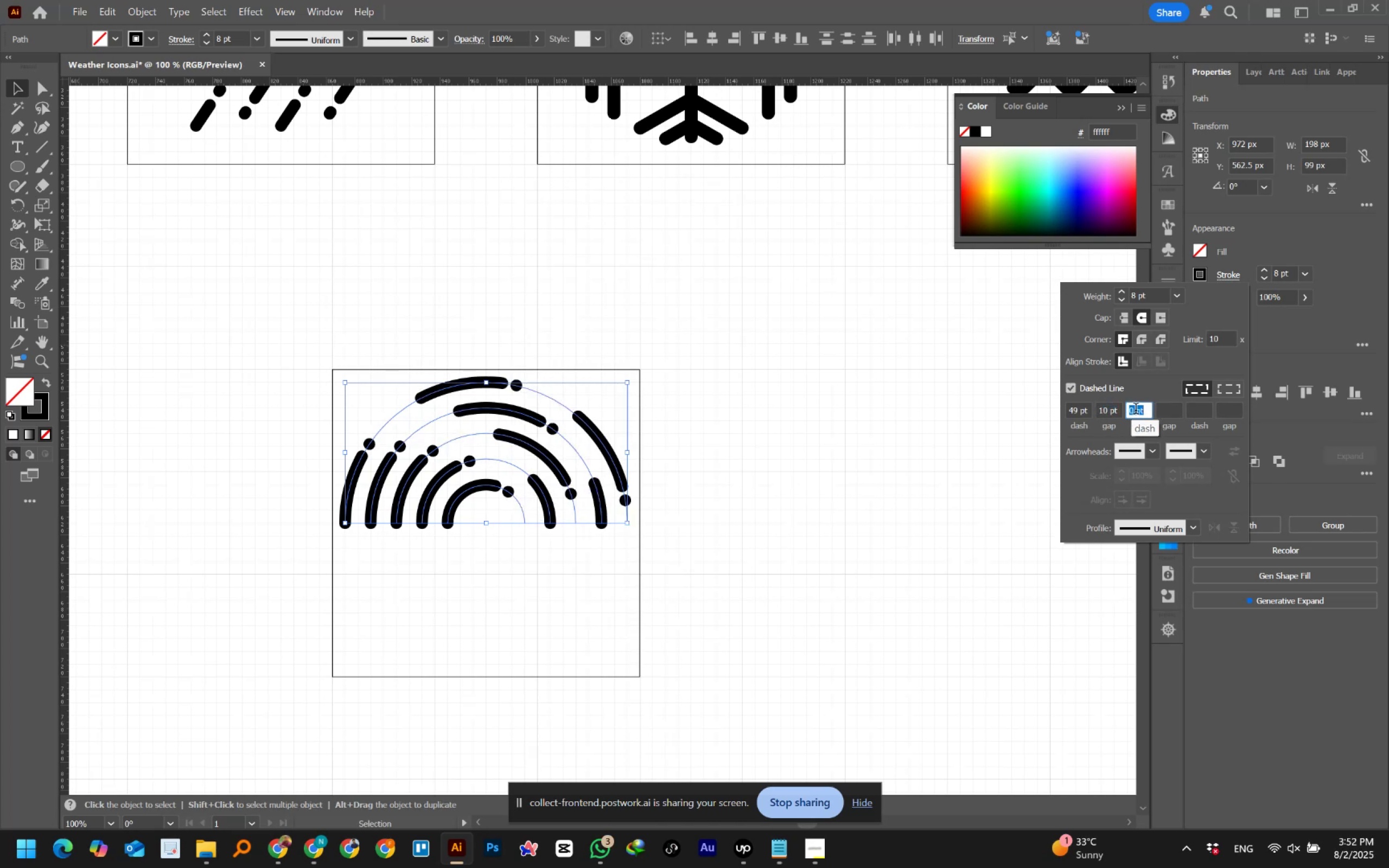 
key(Shift+ShiftLeft)
 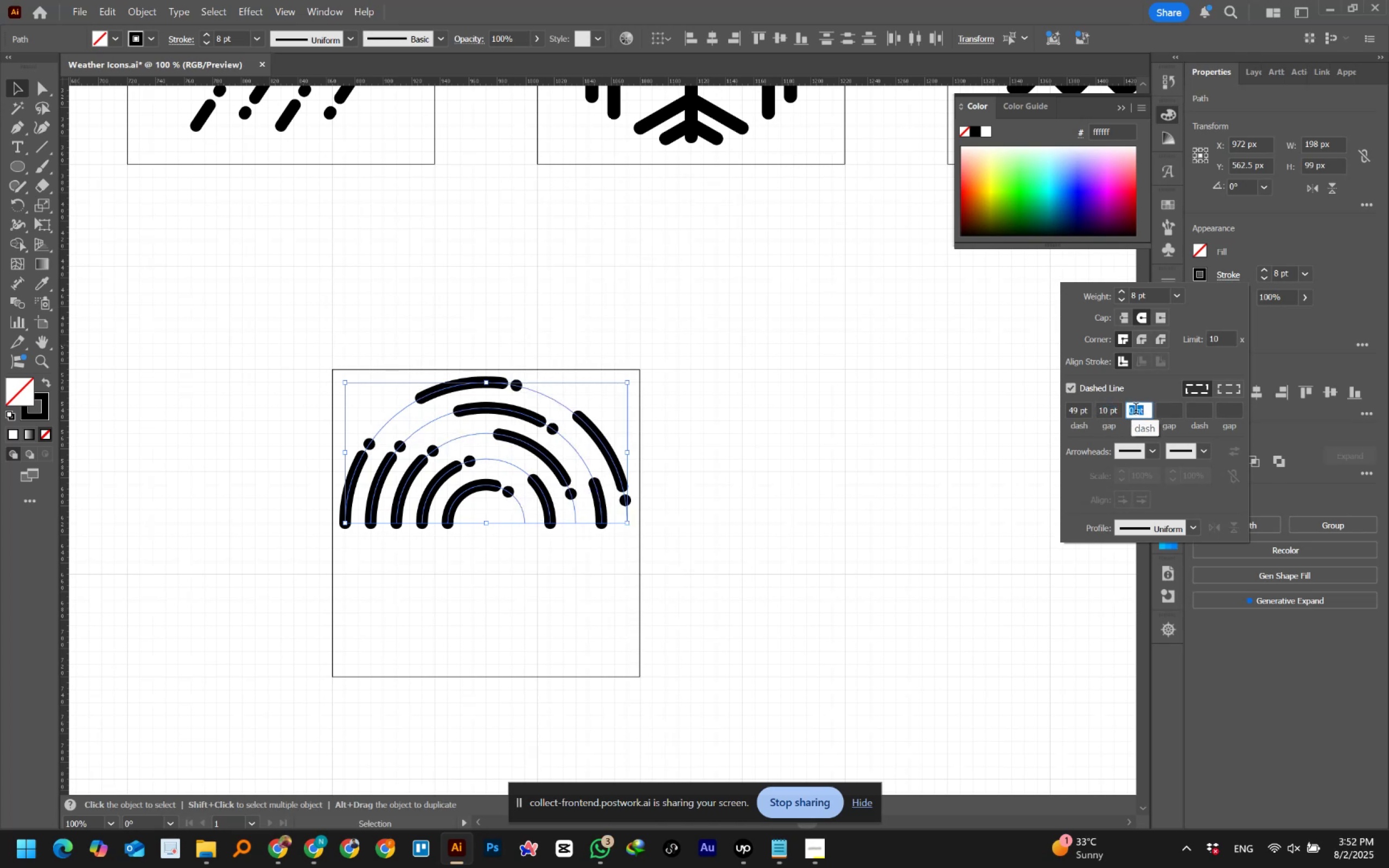 
key(Shift+ShiftLeft)
 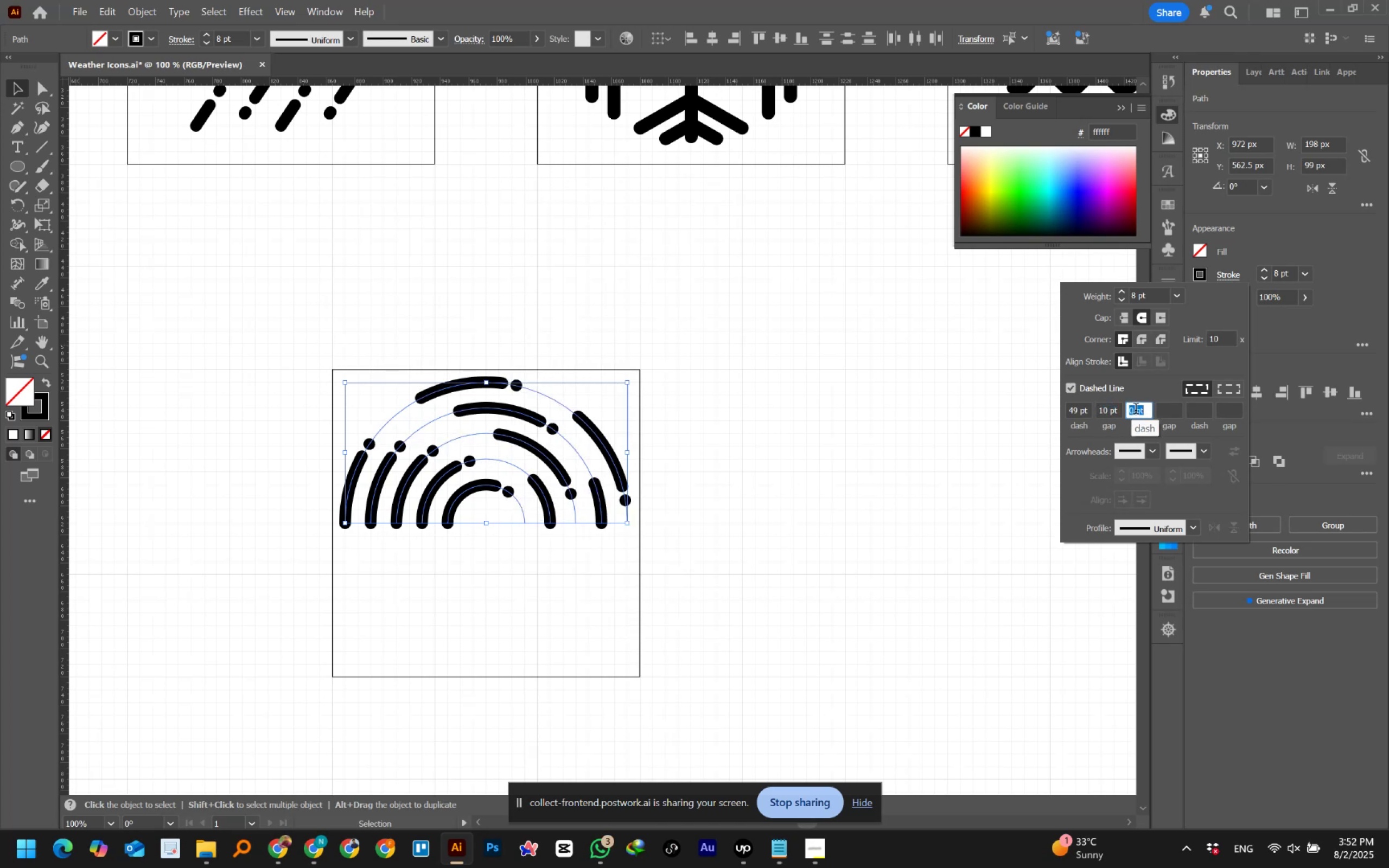 
key(Shift+ShiftLeft)
 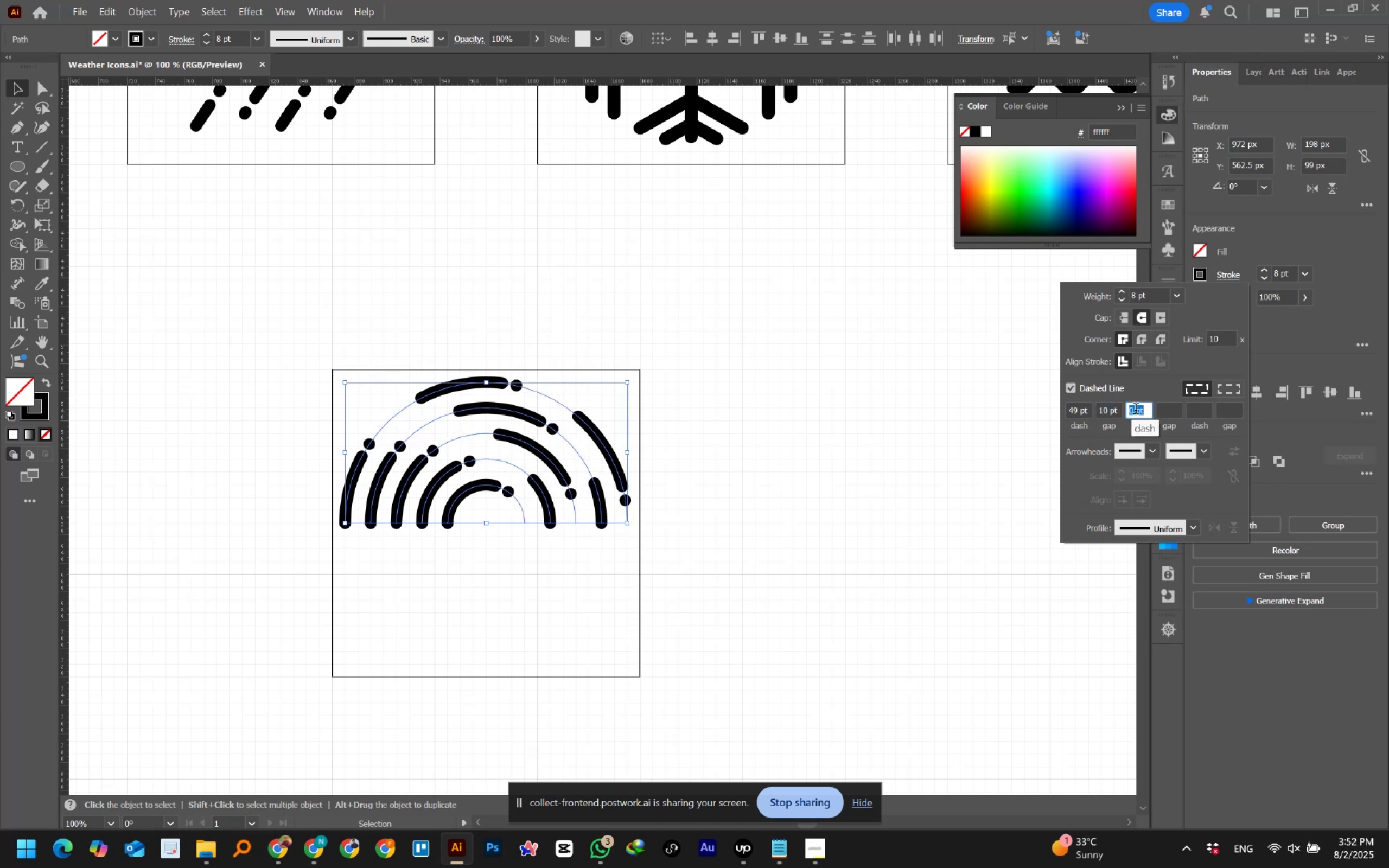 
key(Shift+ShiftLeft)
 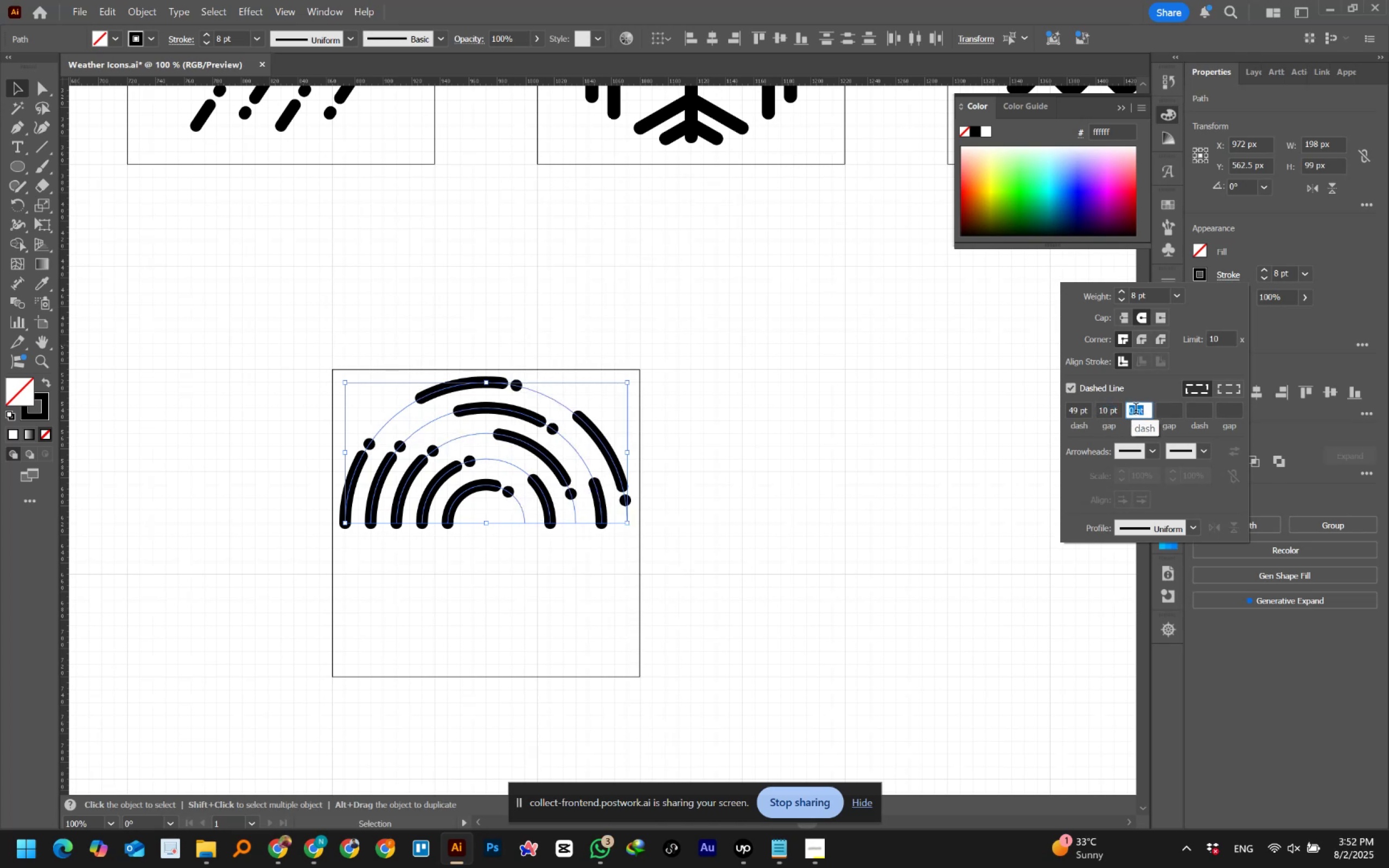 
key(Shift+ShiftLeft)
 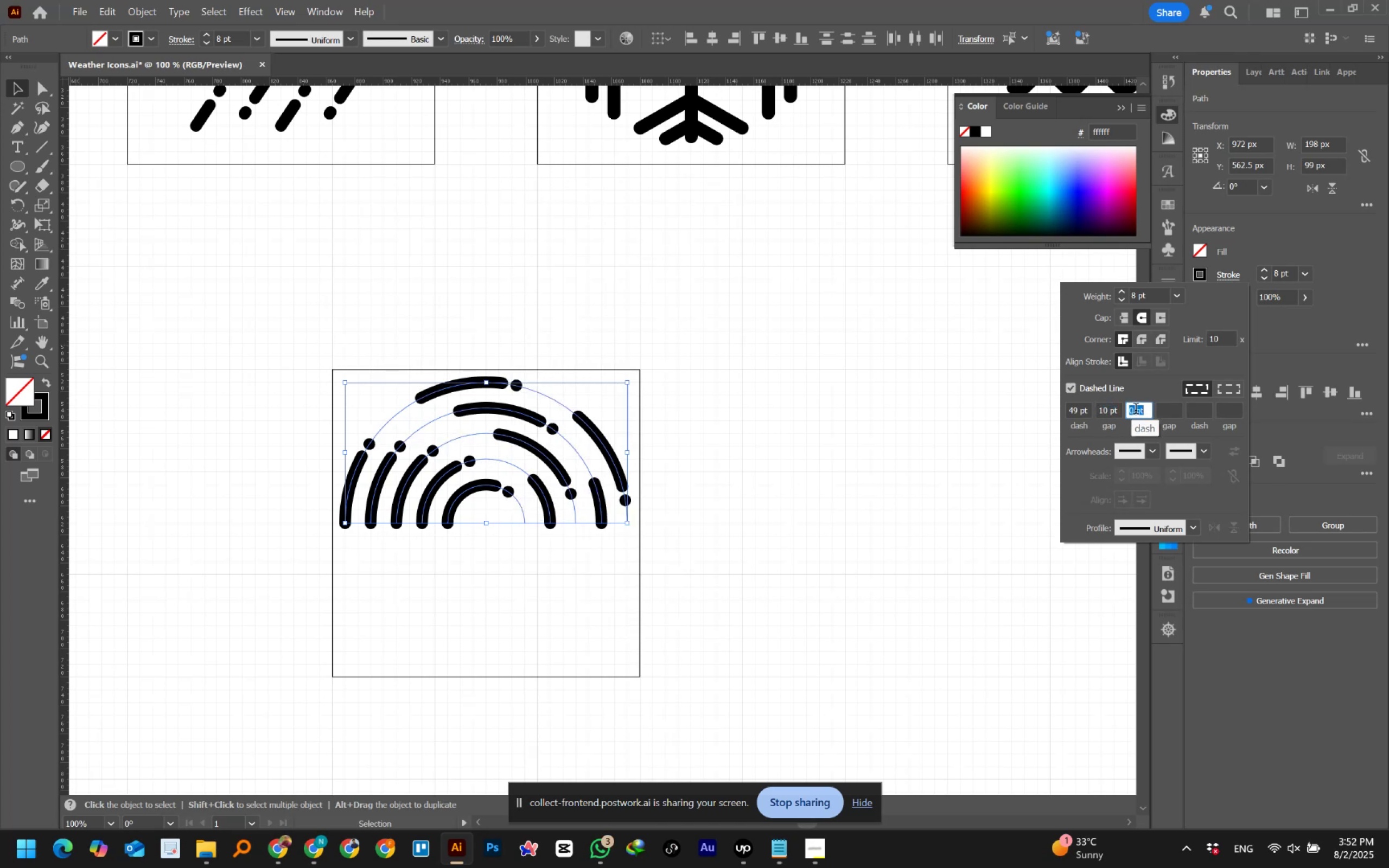 
hold_key(key=ShiftLeft, duration=1.48)
scroll: coordinate [1136, 410], scroll_direction: down, amount: 1.0
 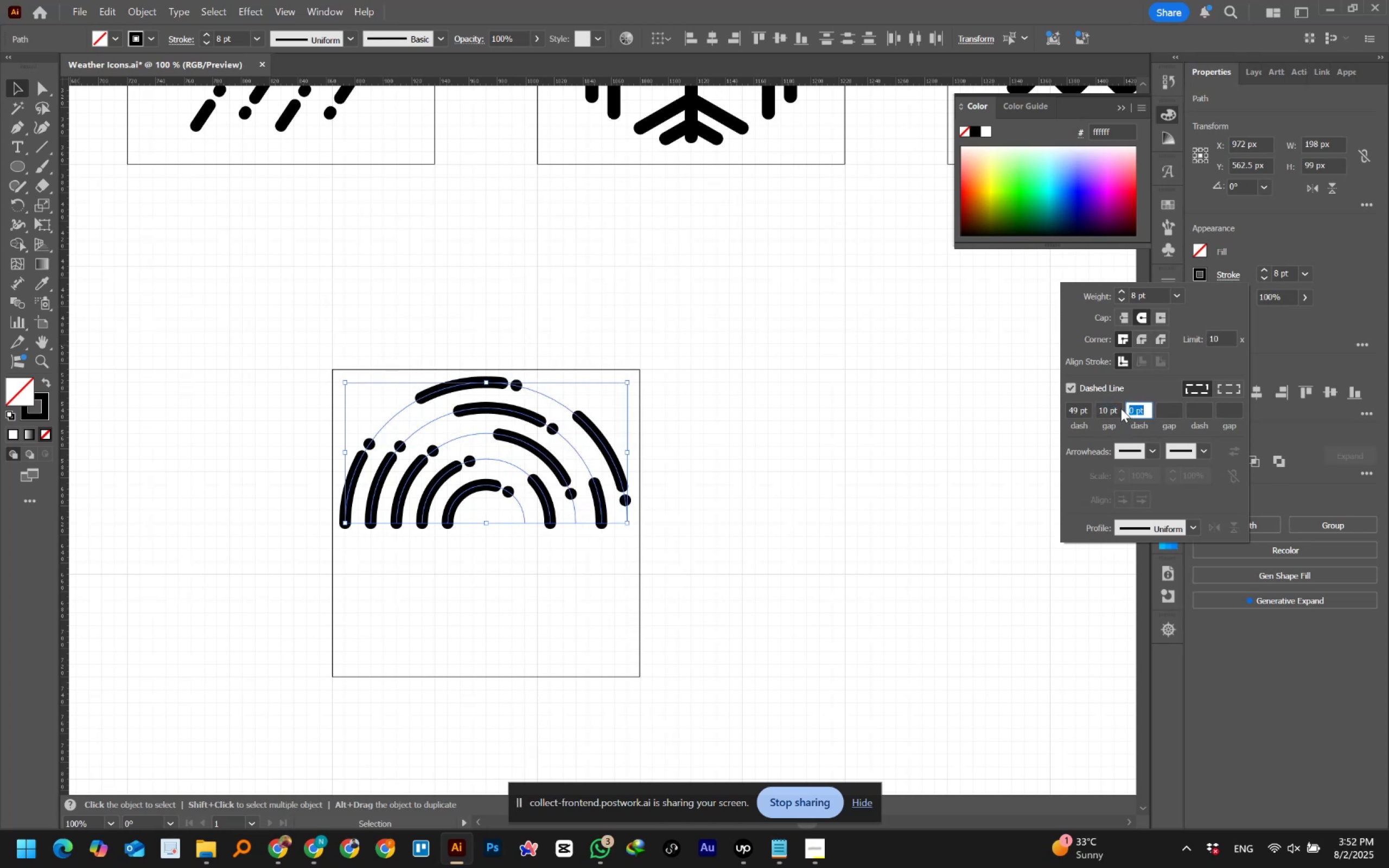 
left_click([1112, 409])
 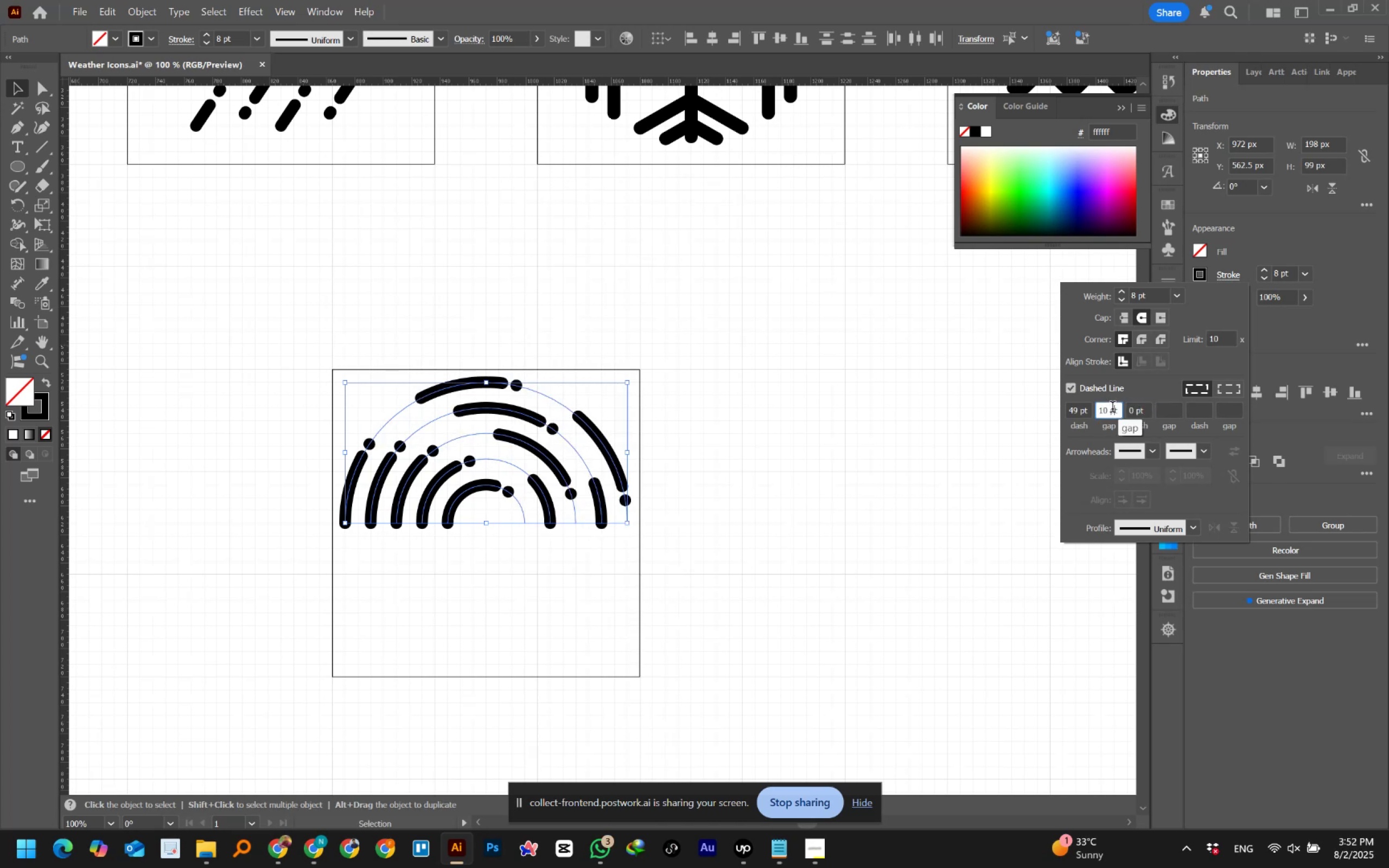 
scroll: coordinate [1112, 409], scroll_direction: down, amount: 25.0
 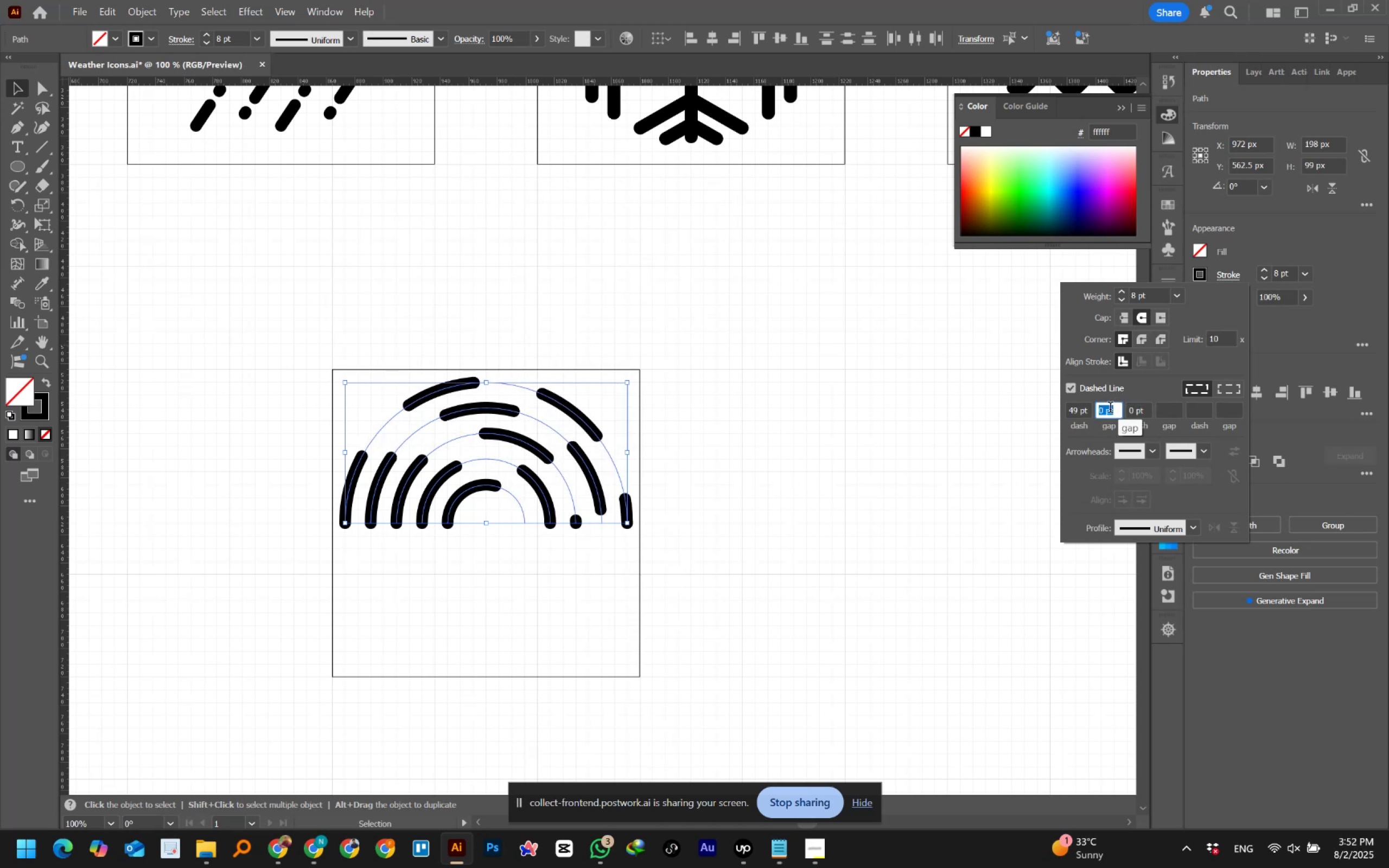 
left_click([1075, 409])
 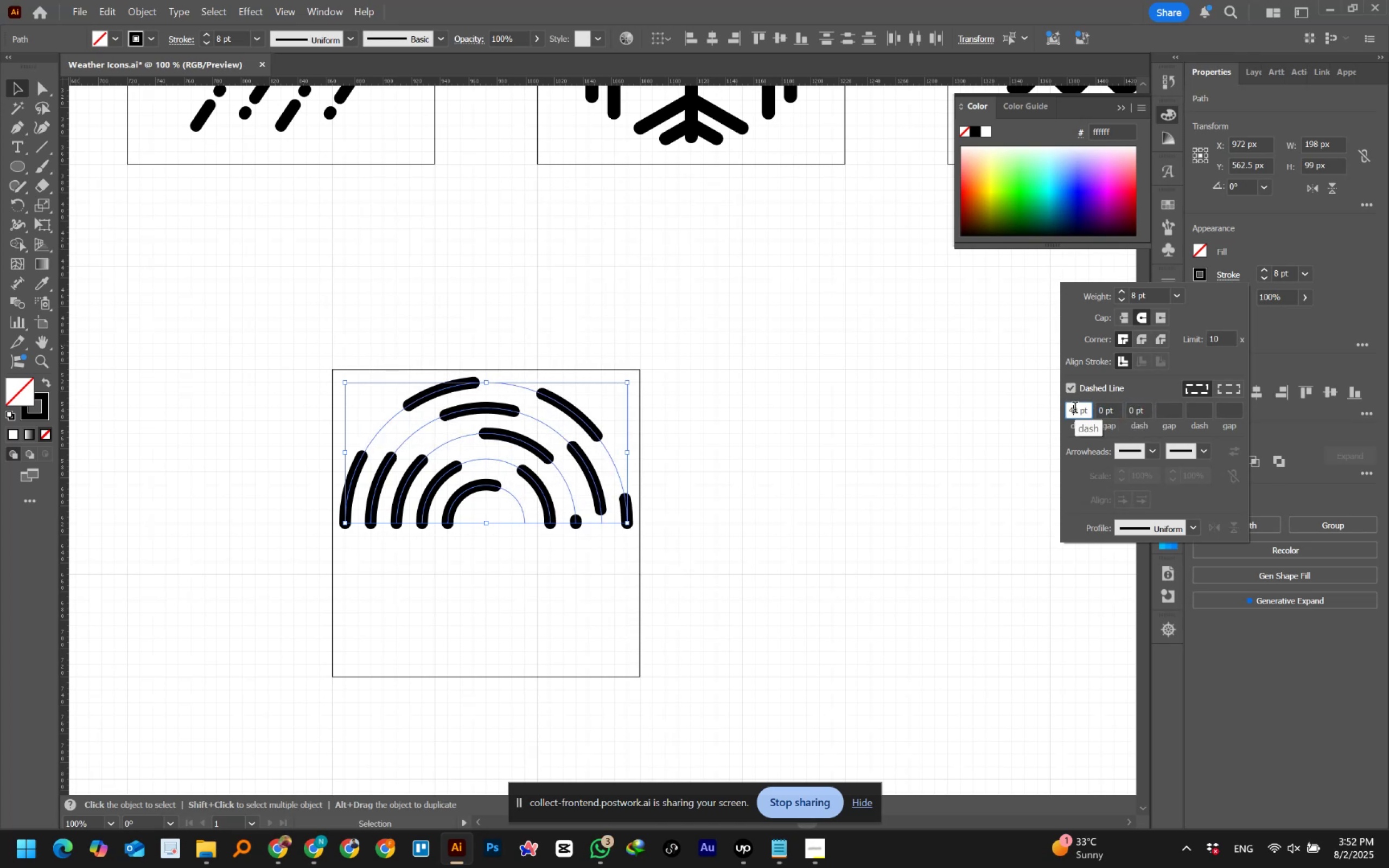 
scroll: coordinate [1075, 409], scroll_direction: down, amount: 33.0
 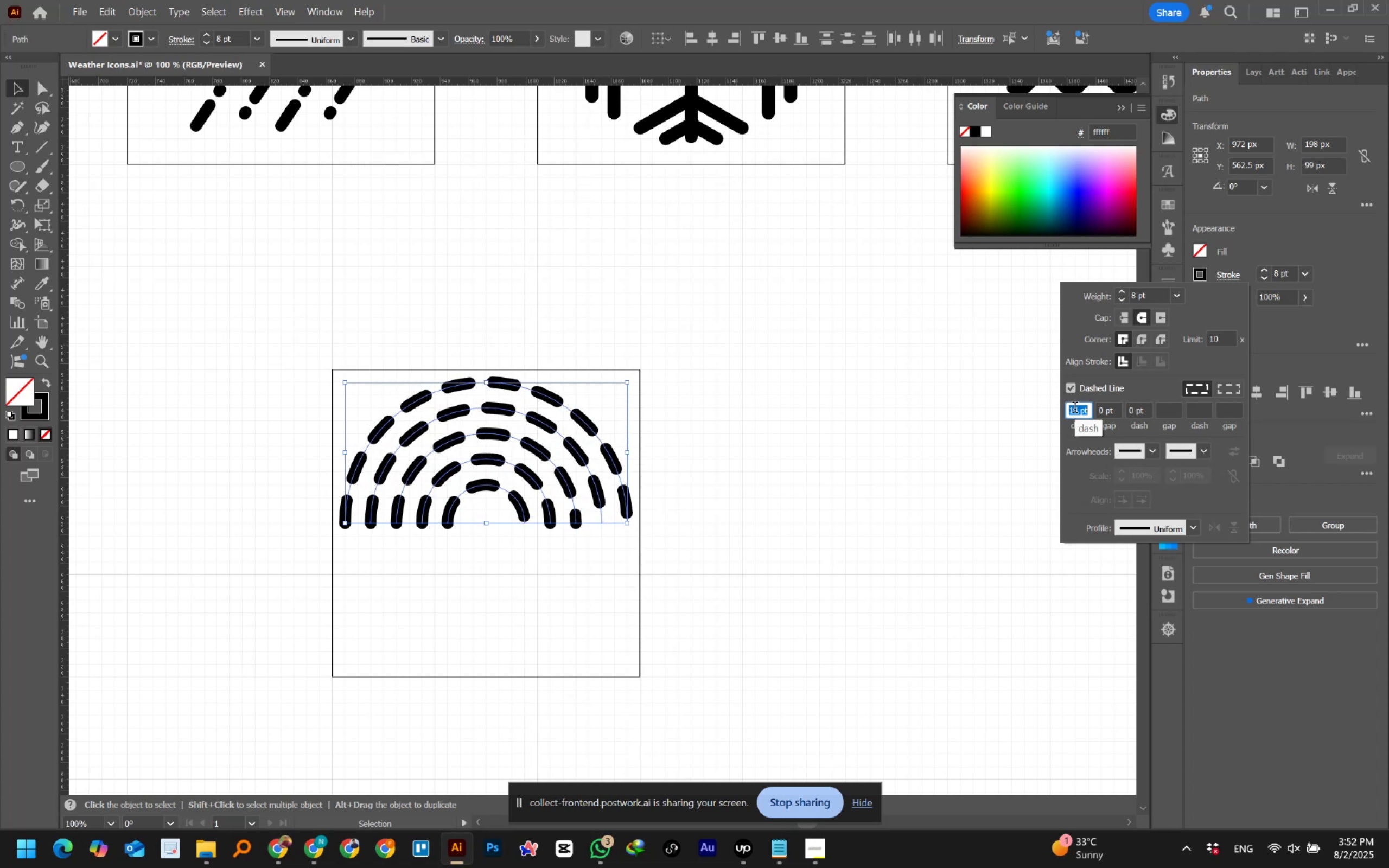 
wait(8.34)
 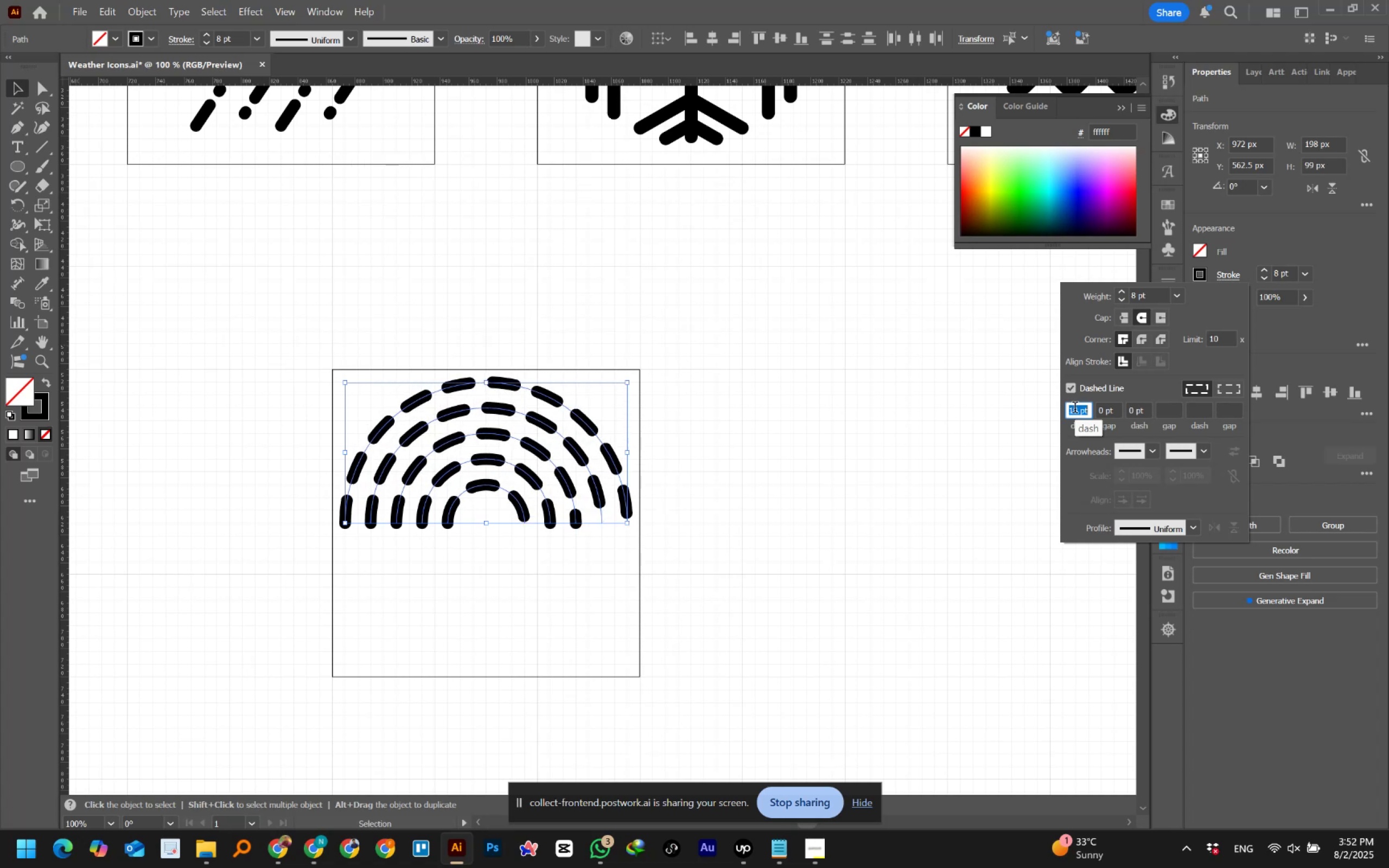 
left_click([1137, 409])
 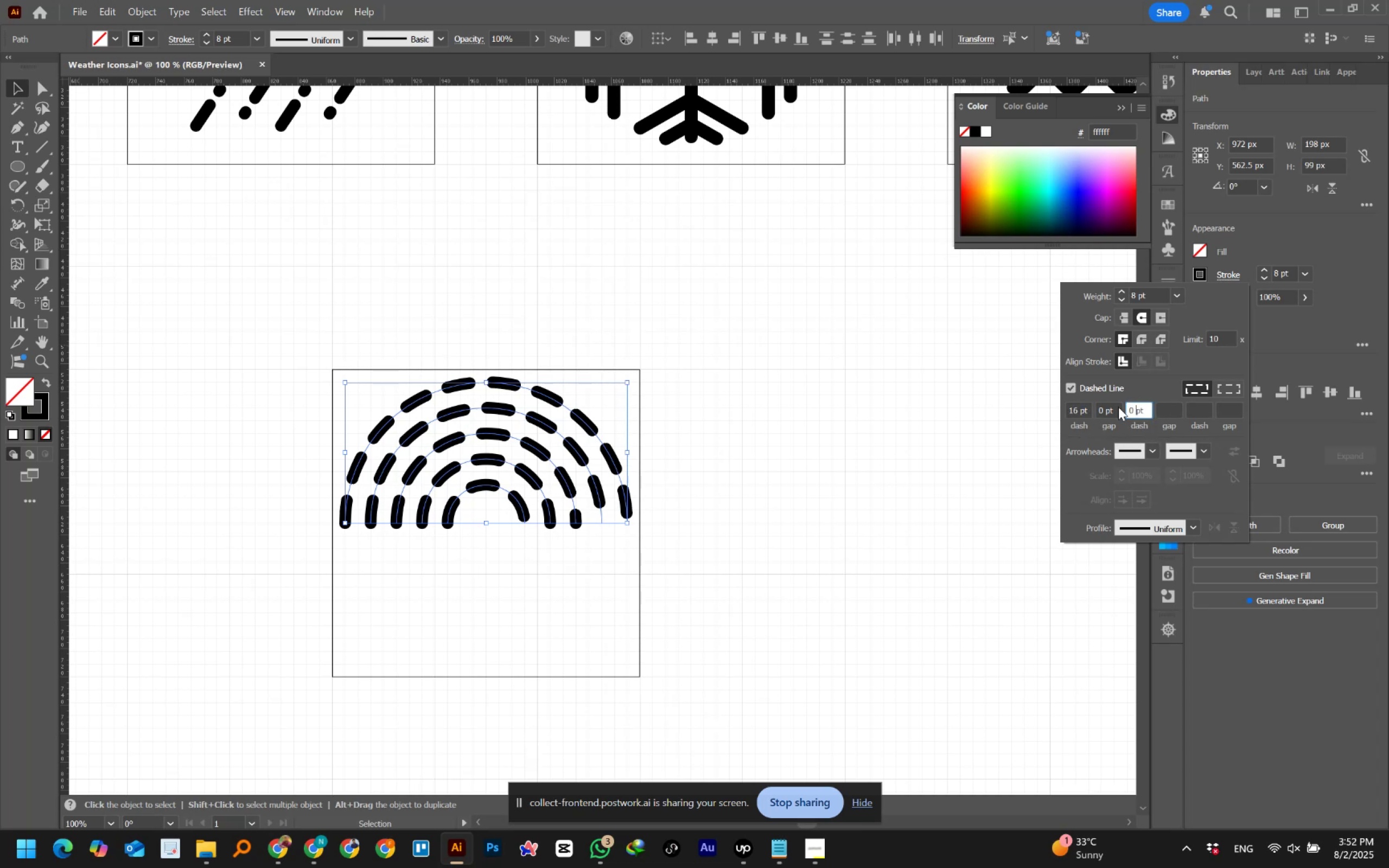 
left_click([1107, 406])
 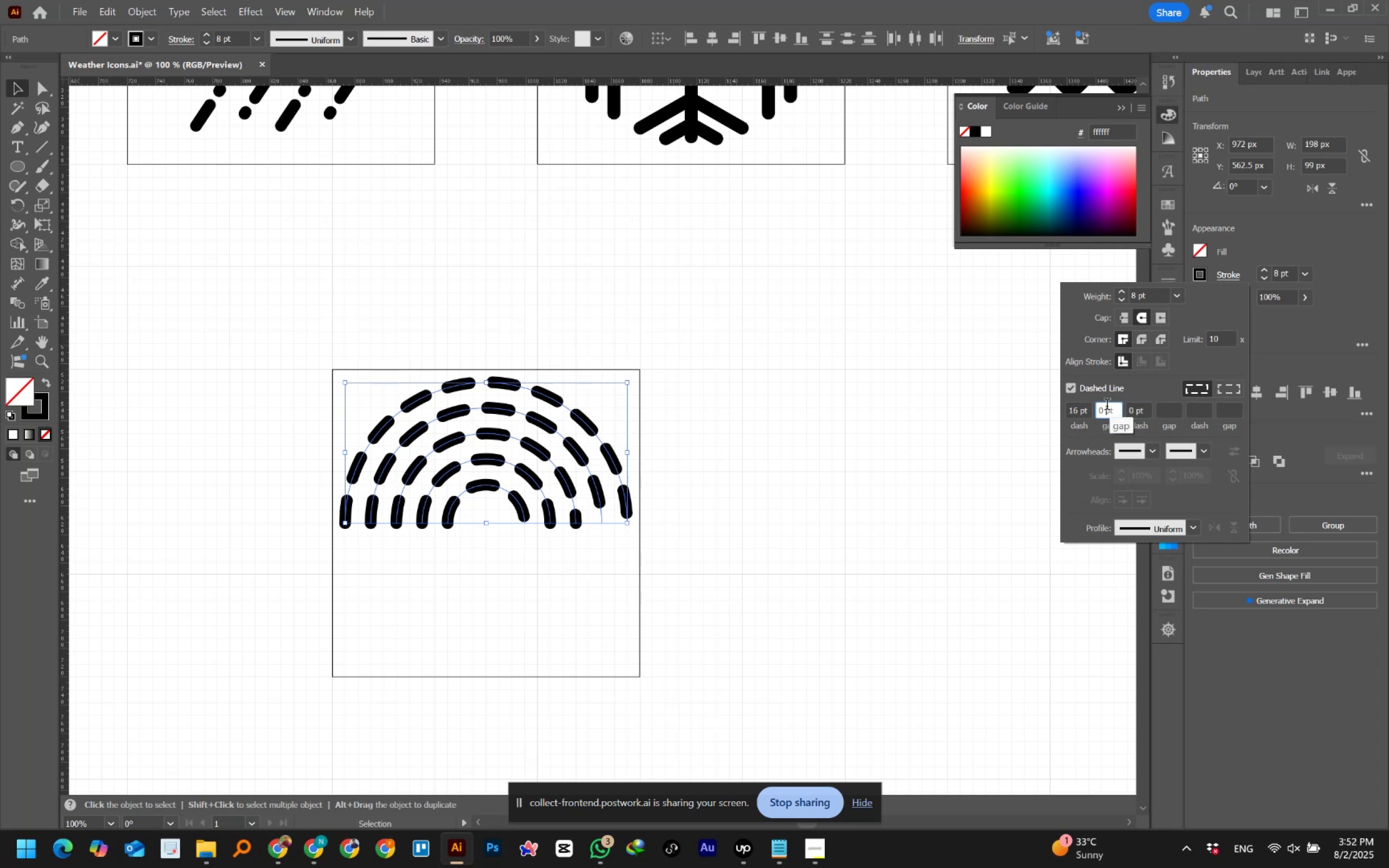 
scroll: coordinate [1107, 406], scroll_direction: up, amount: 2.0
 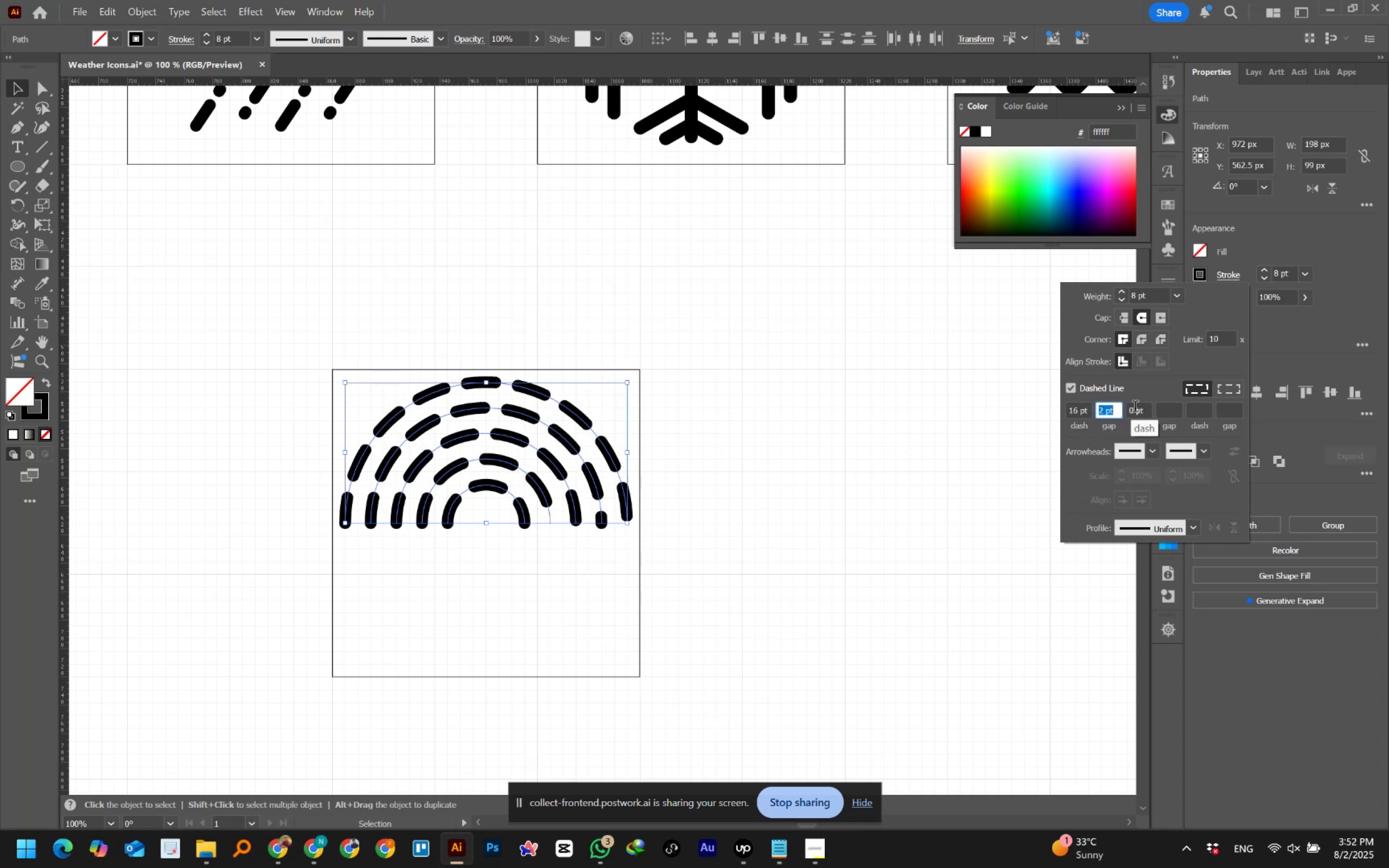 
left_click([1135, 408])
 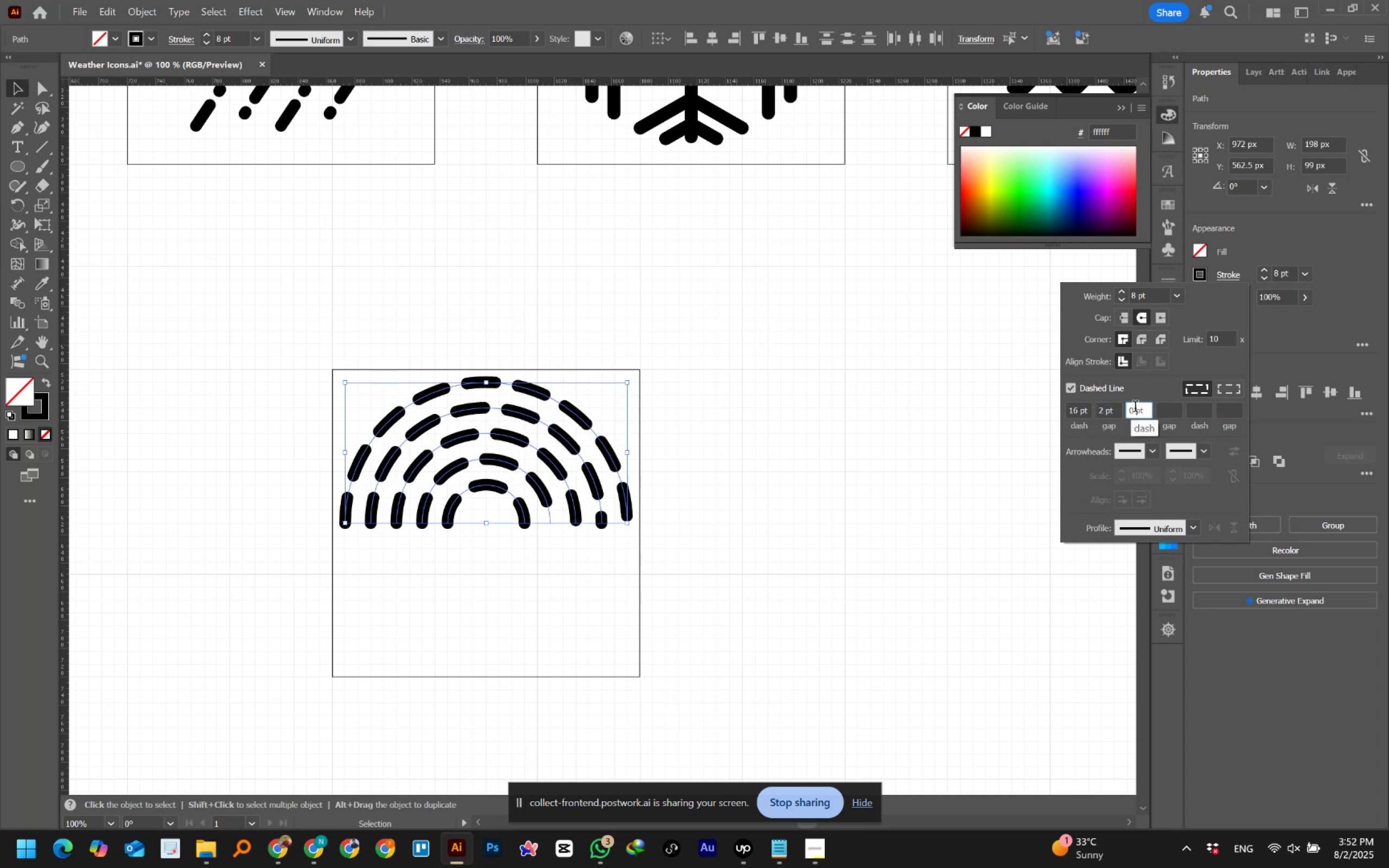 
scroll: coordinate [1135, 408], scroll_direction: up, amount: 4.0
 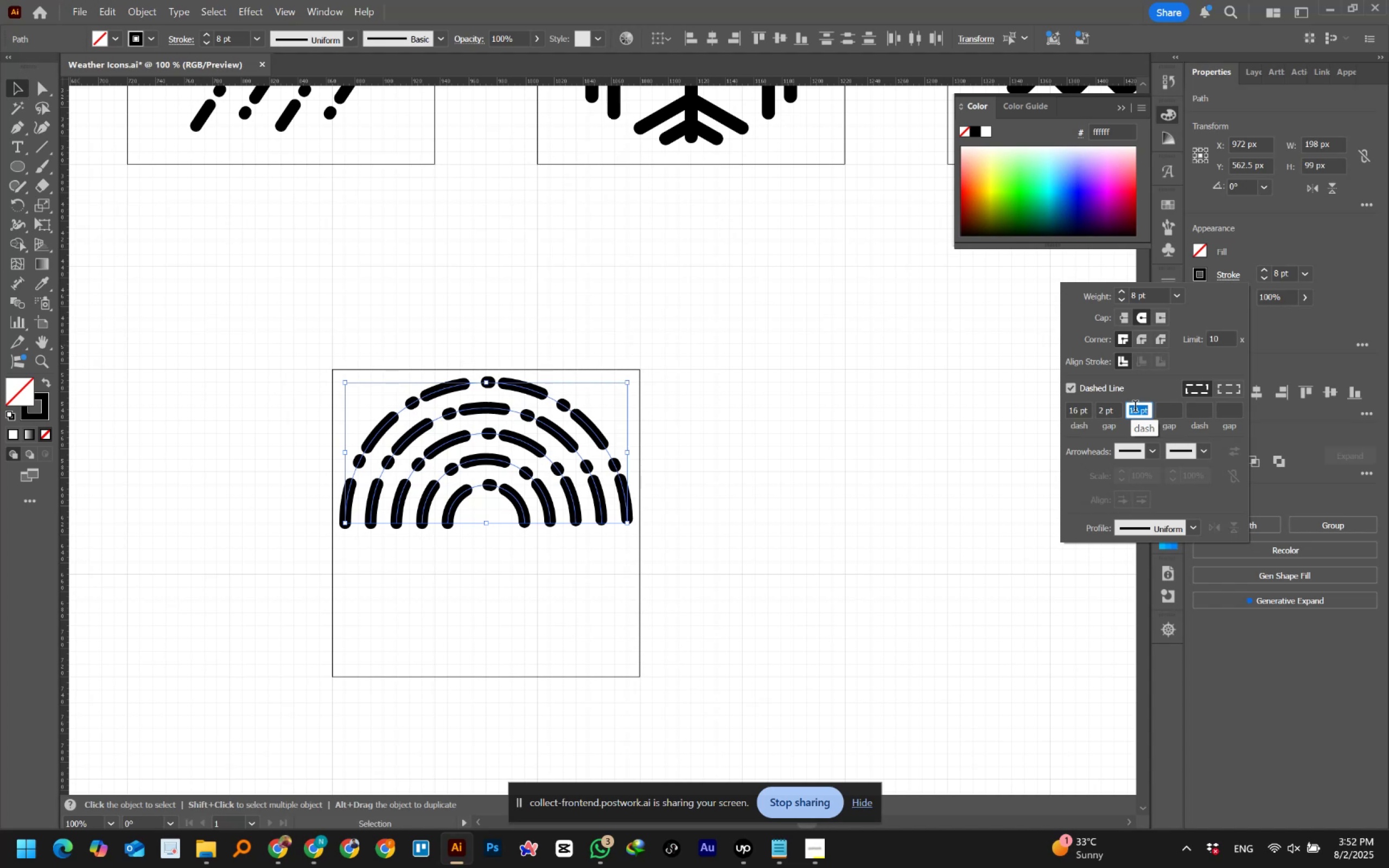 
left_click([1171, 407])
 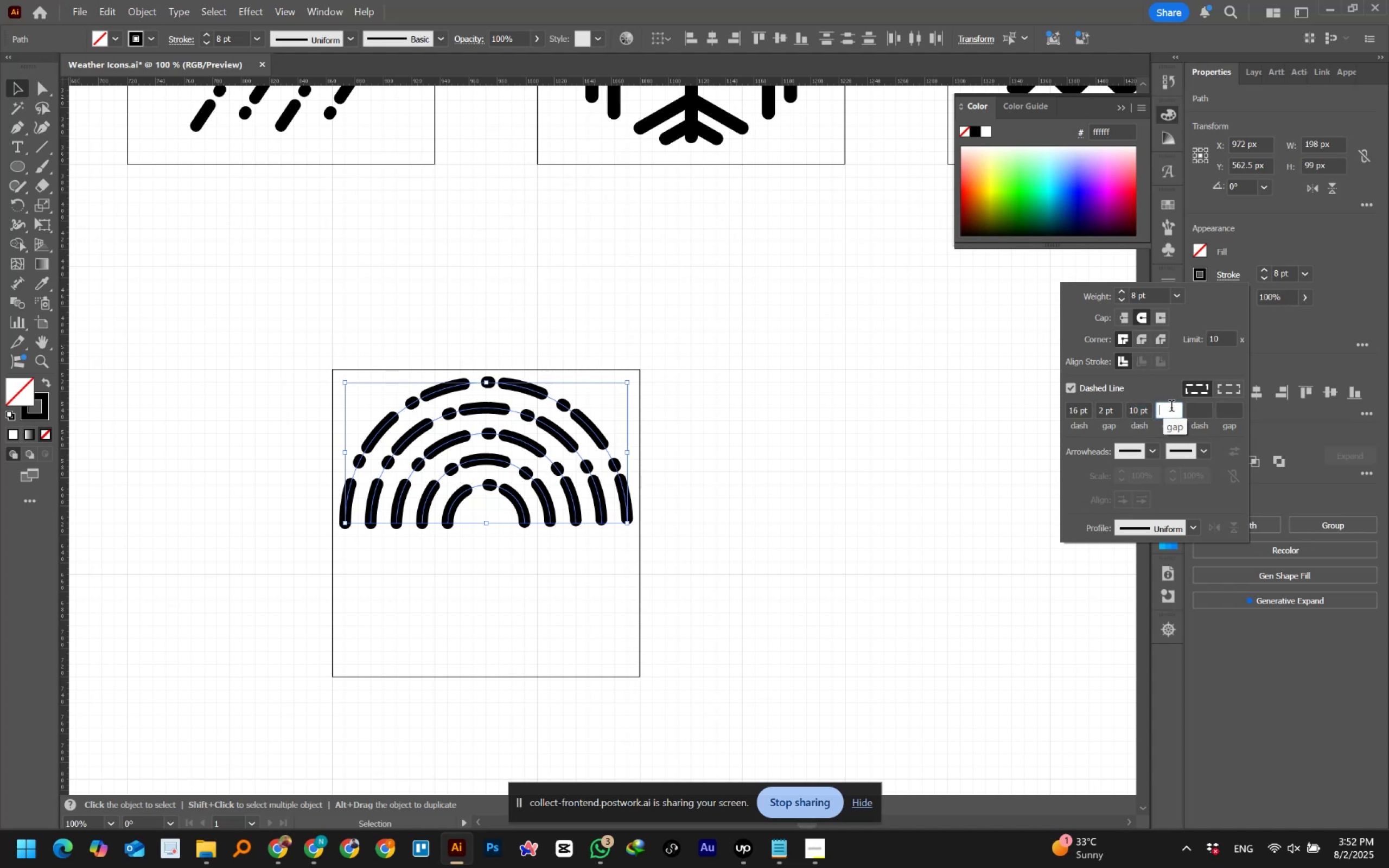 
scroll: coordinate [1171, 407], scroll_direction: up, amount: 2.0
 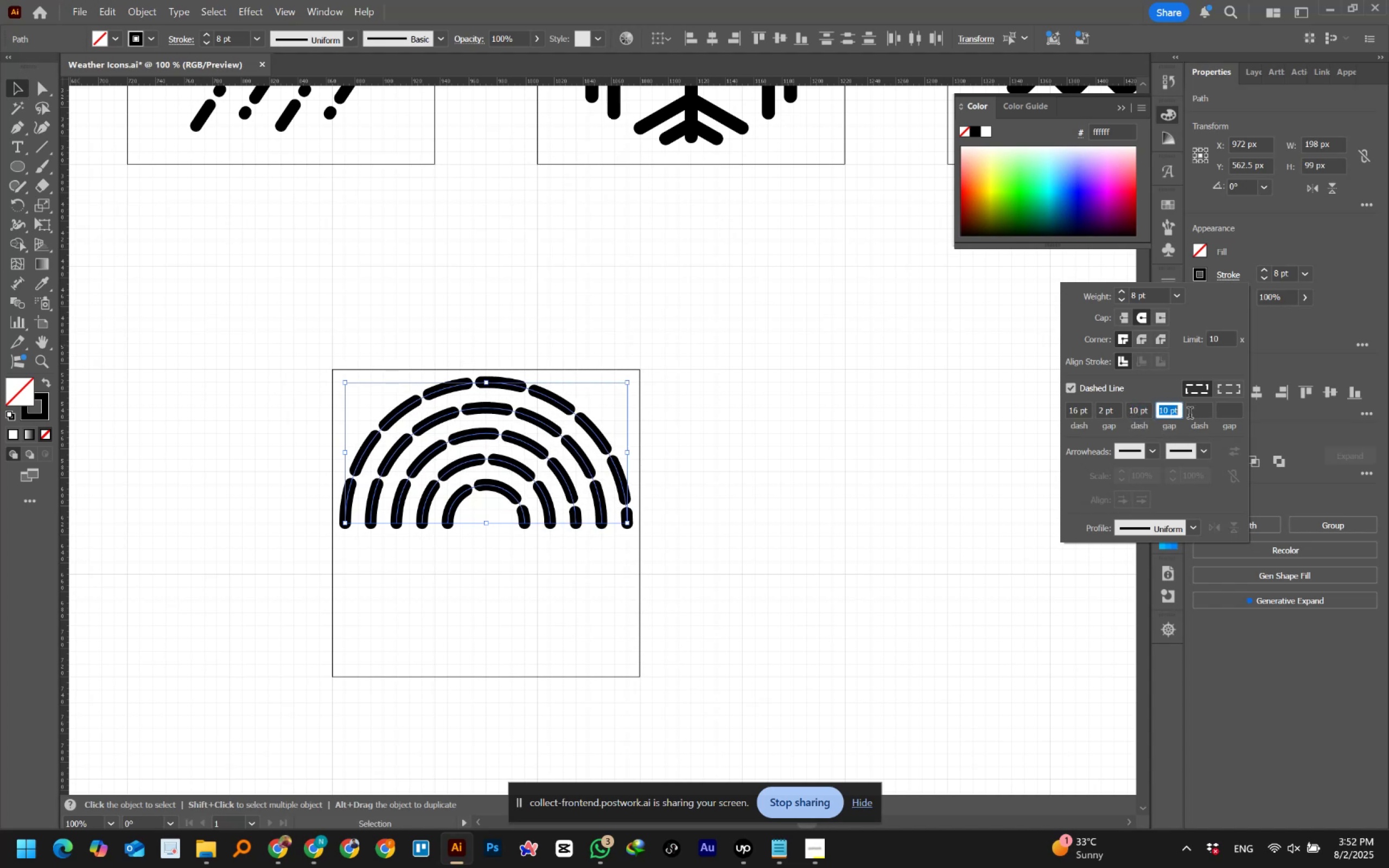 
left_click([1195, 416])
 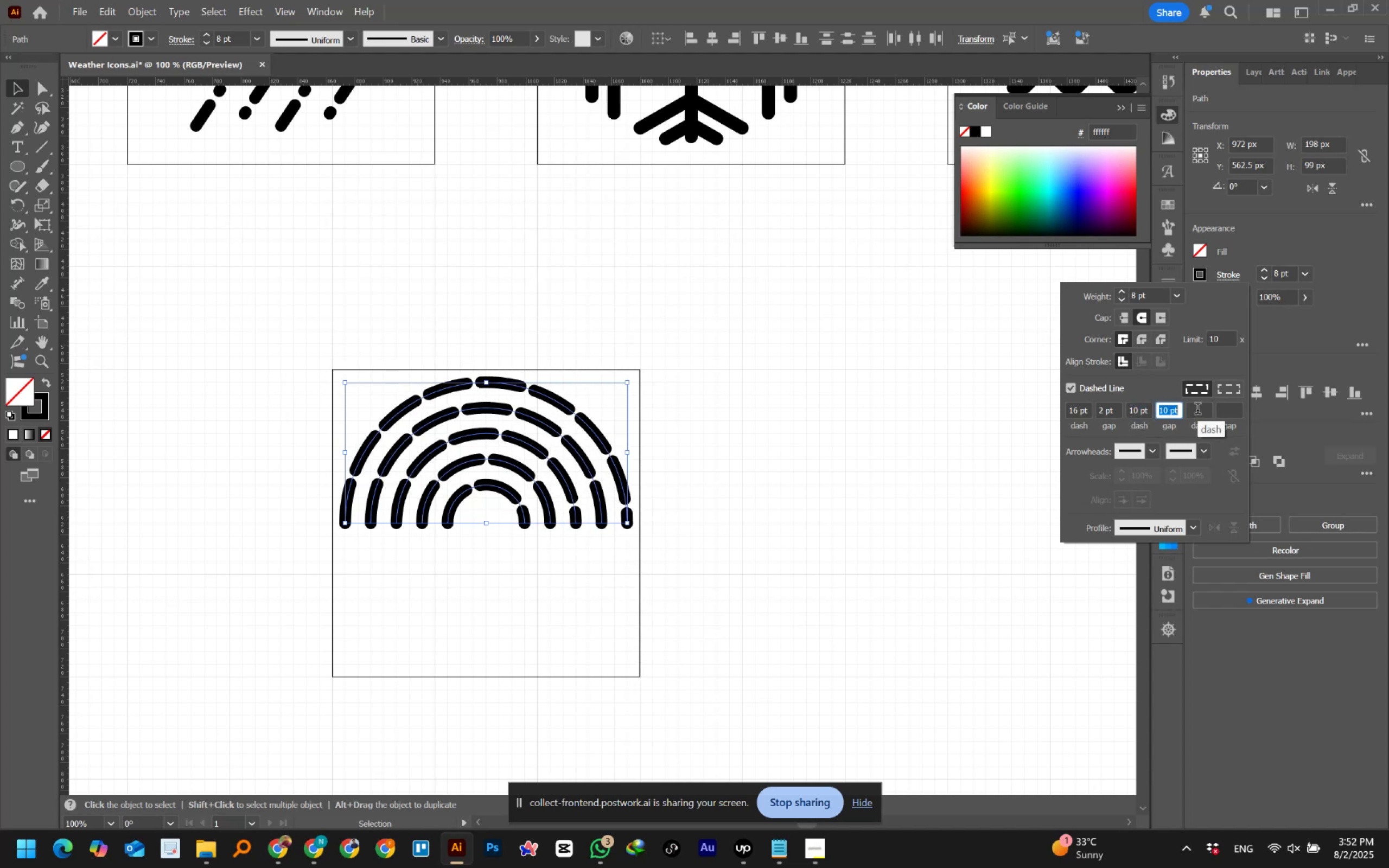 
double_click([1197, 410])
 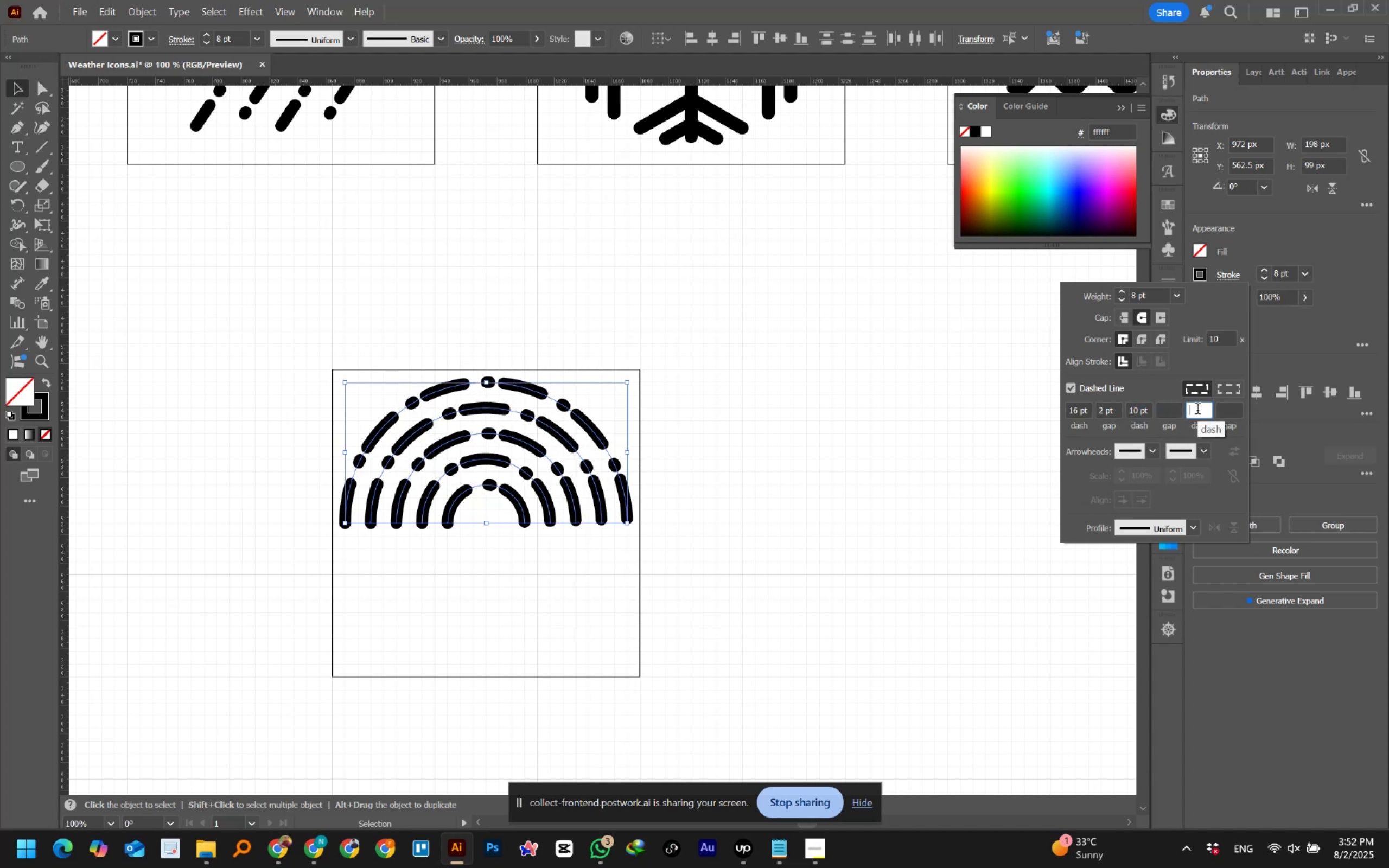 
scroll: coordinate [1197, 410], scroll_direction: up, amount: 4.0
 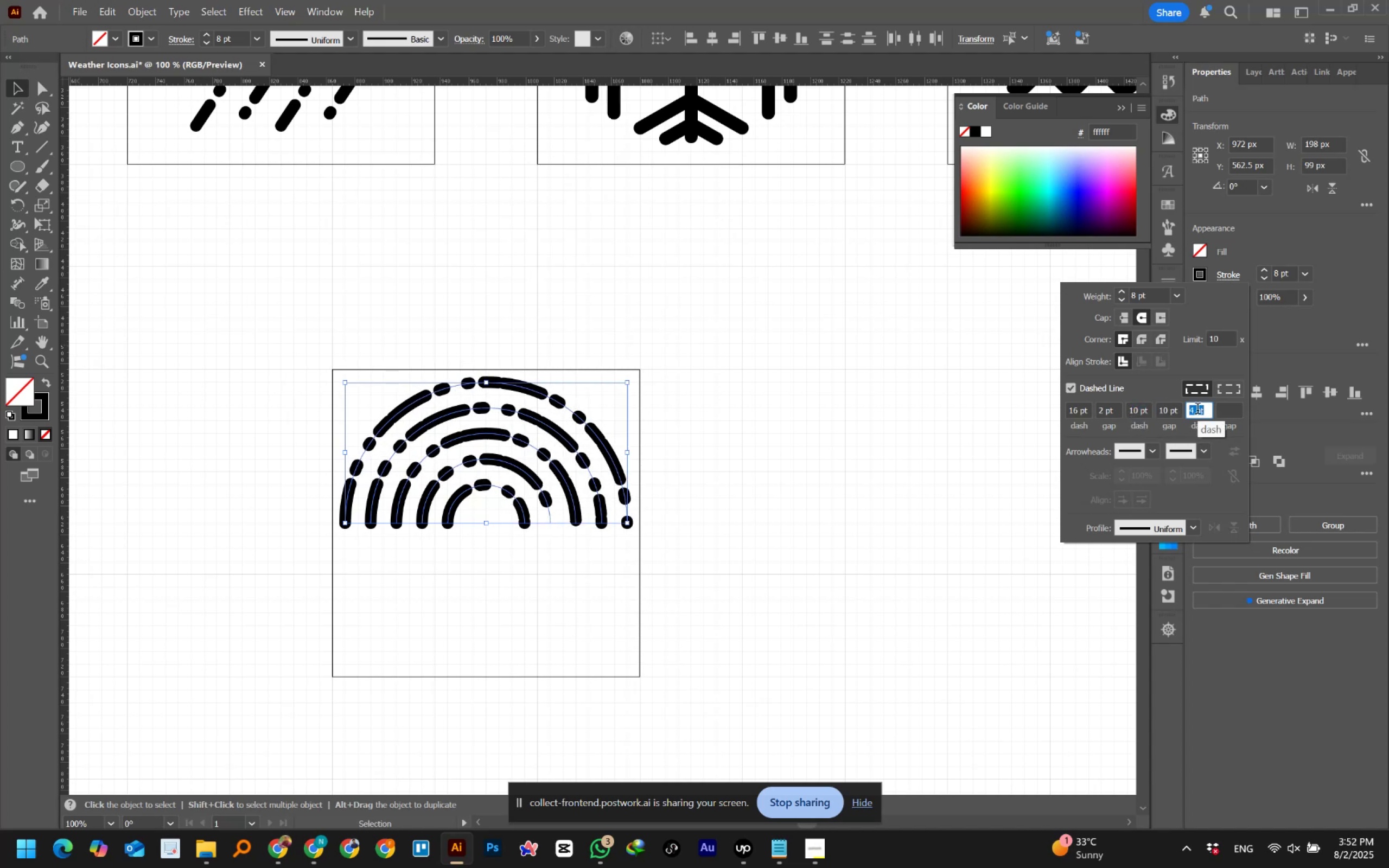 
scroll: coordinate [1197, 410], scroll_direction: down, amount: 9.0
 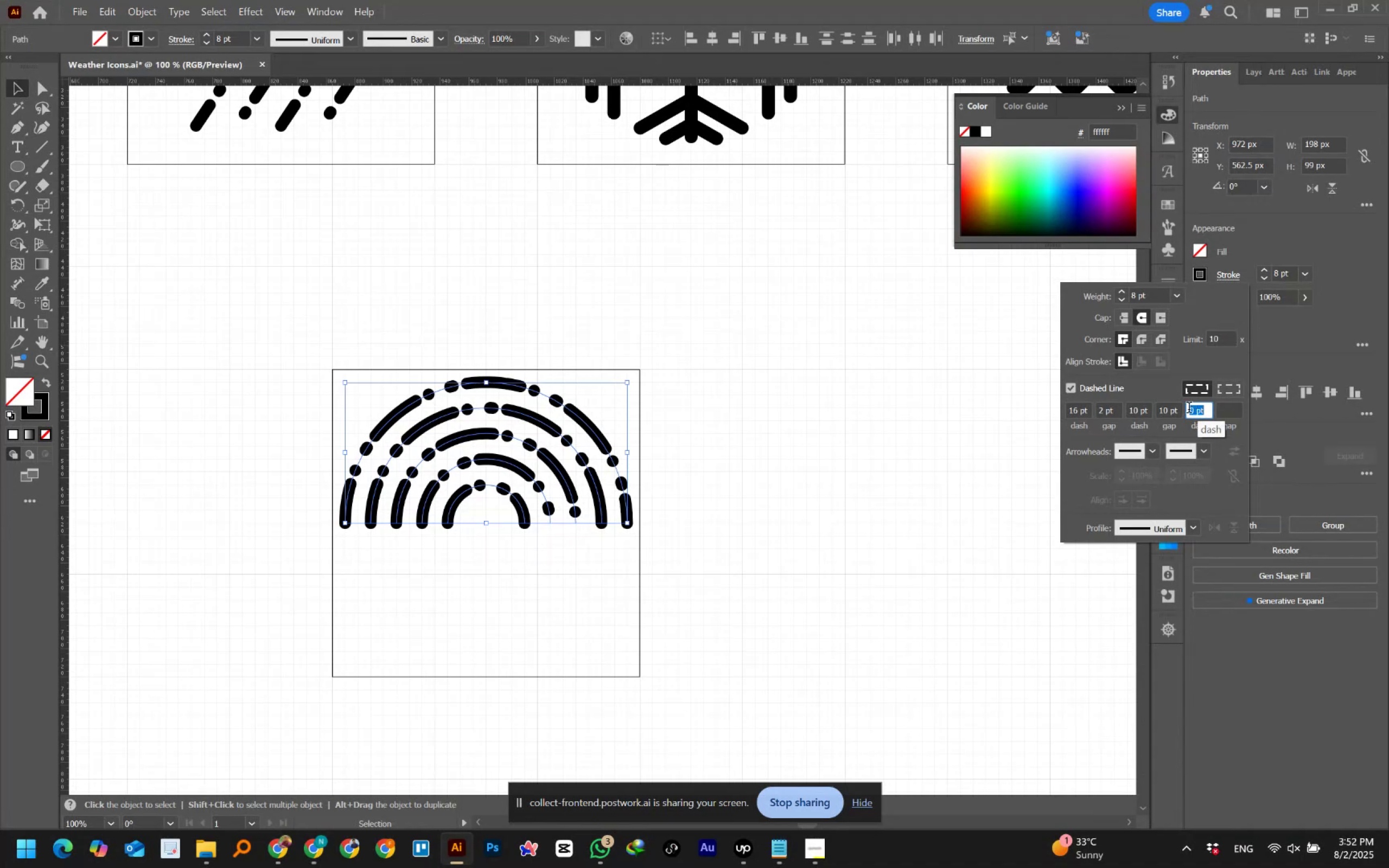 
left_click([1171, 411])
 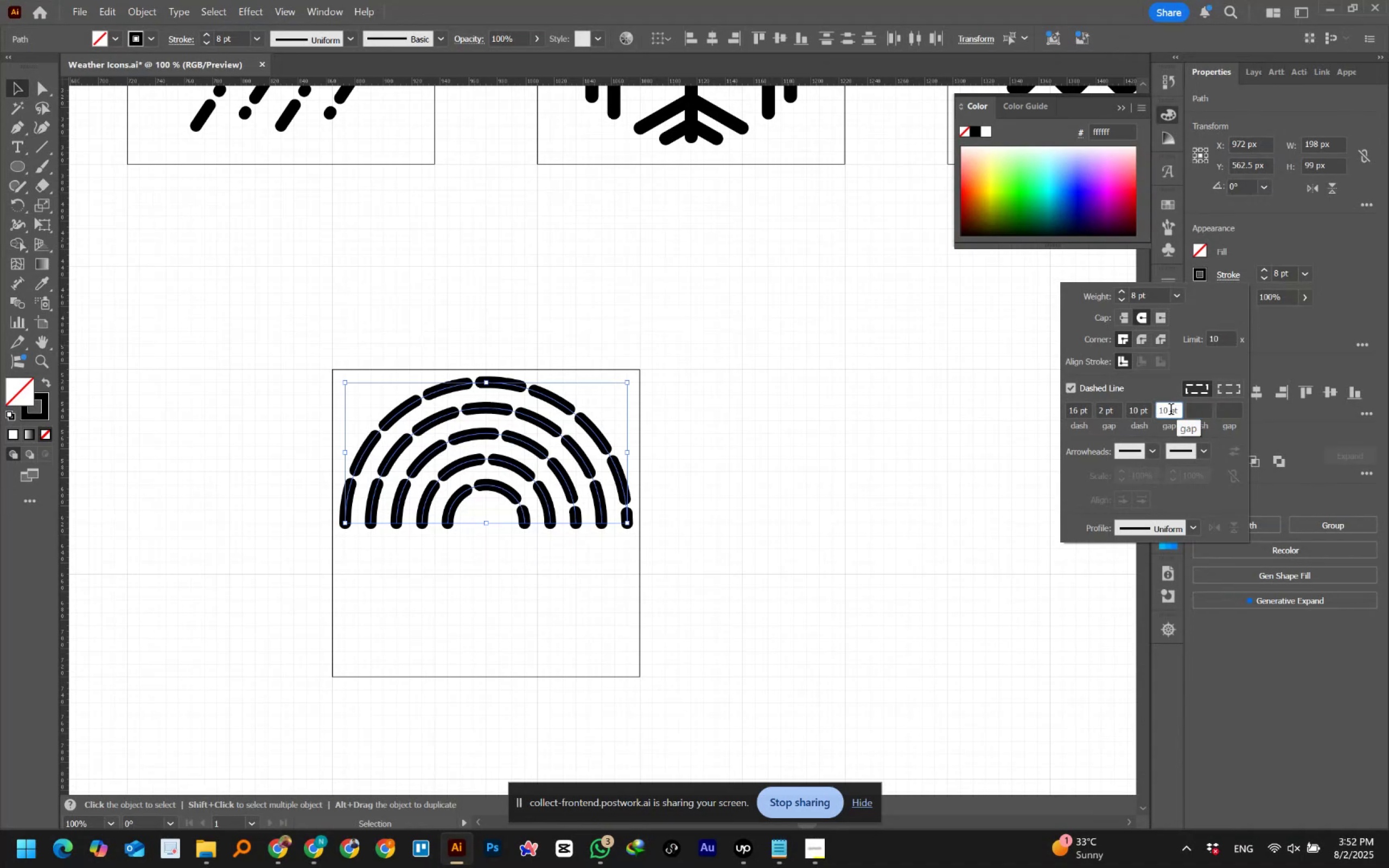 
scroll: coordinate [1171, 411], scroll_direction: down, amount: 18.0
 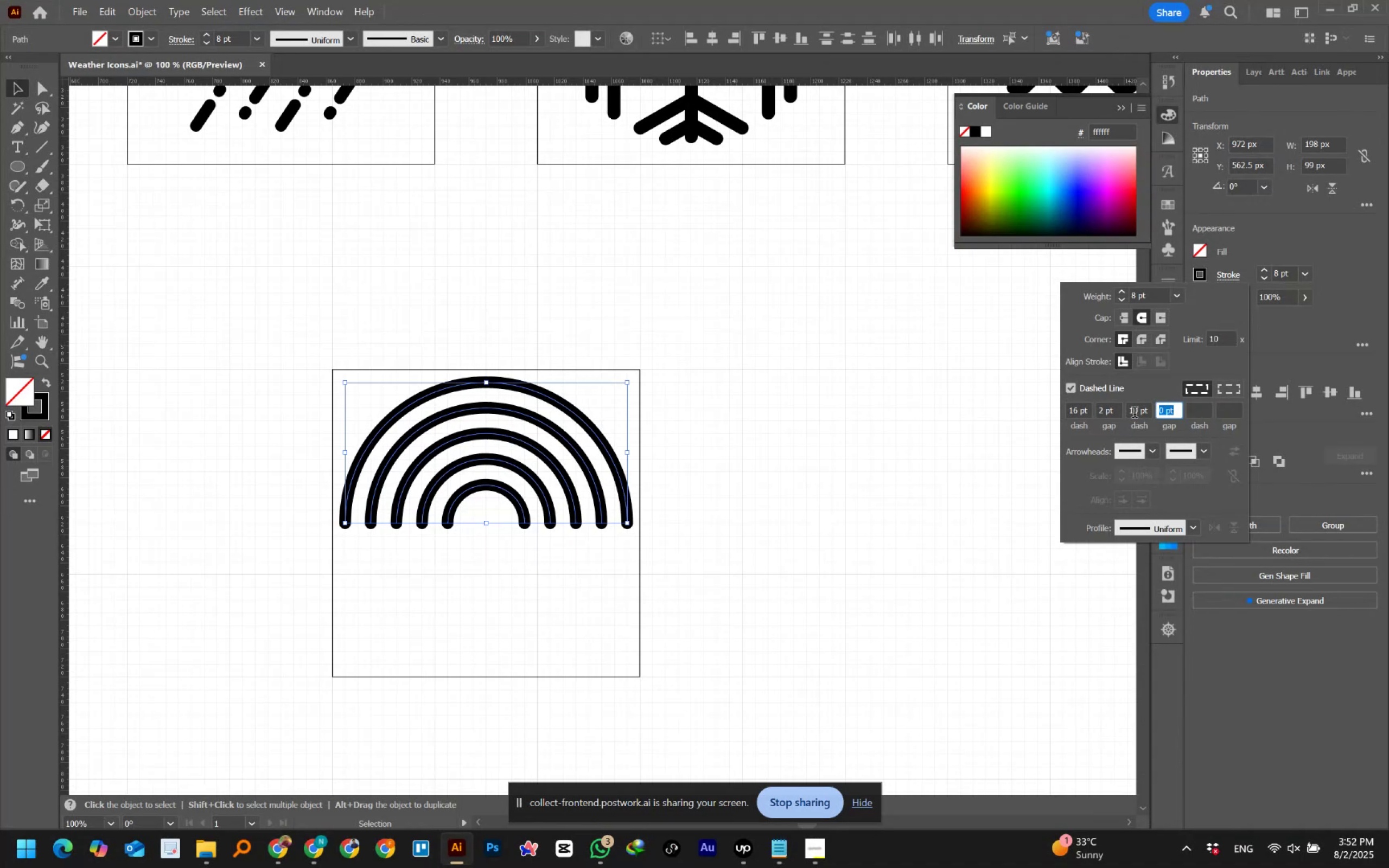 
left_click([1137, 410])
 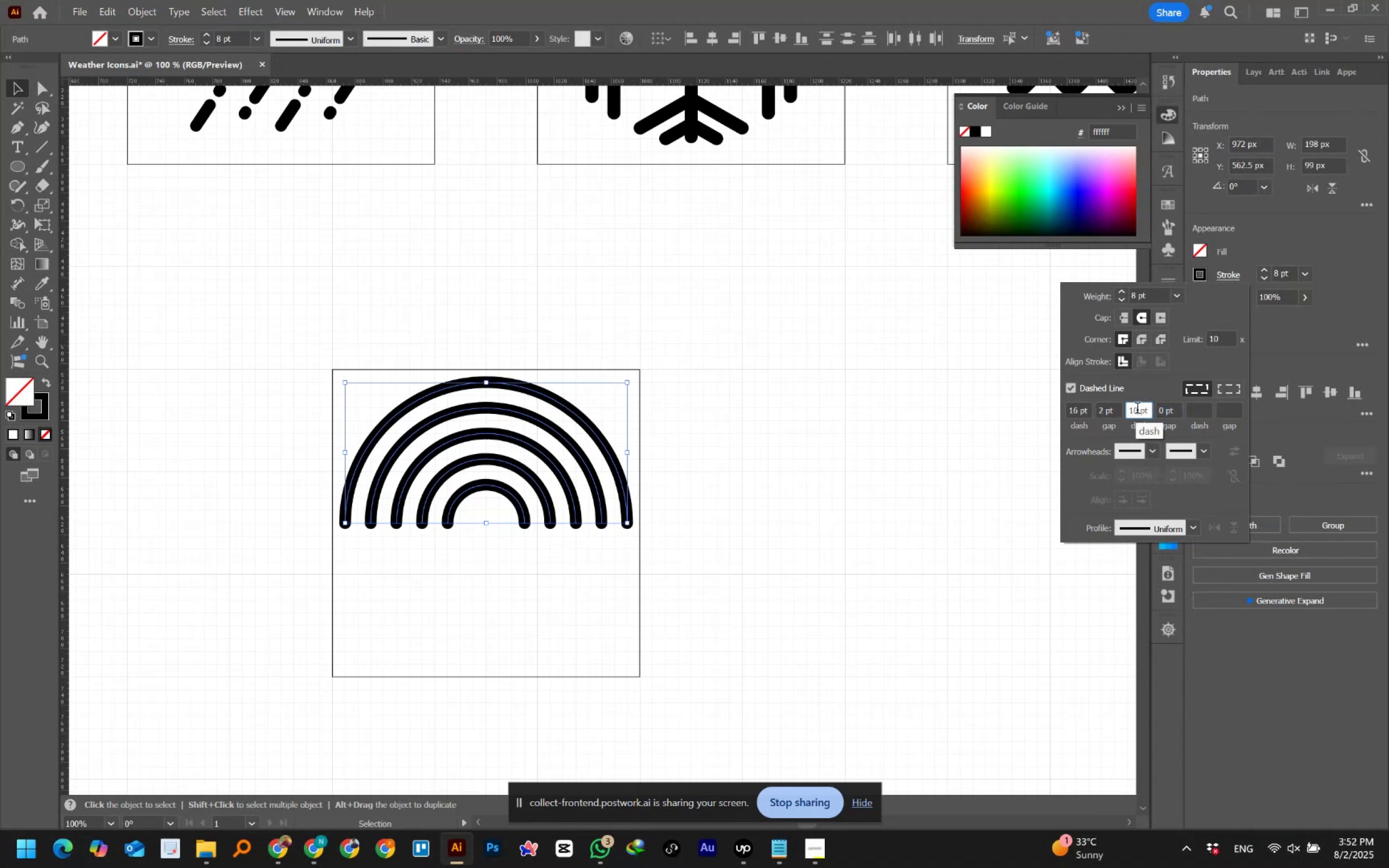 
scroll: coordinate [1137, 410], scroll_direction: up, amount: 3.0
 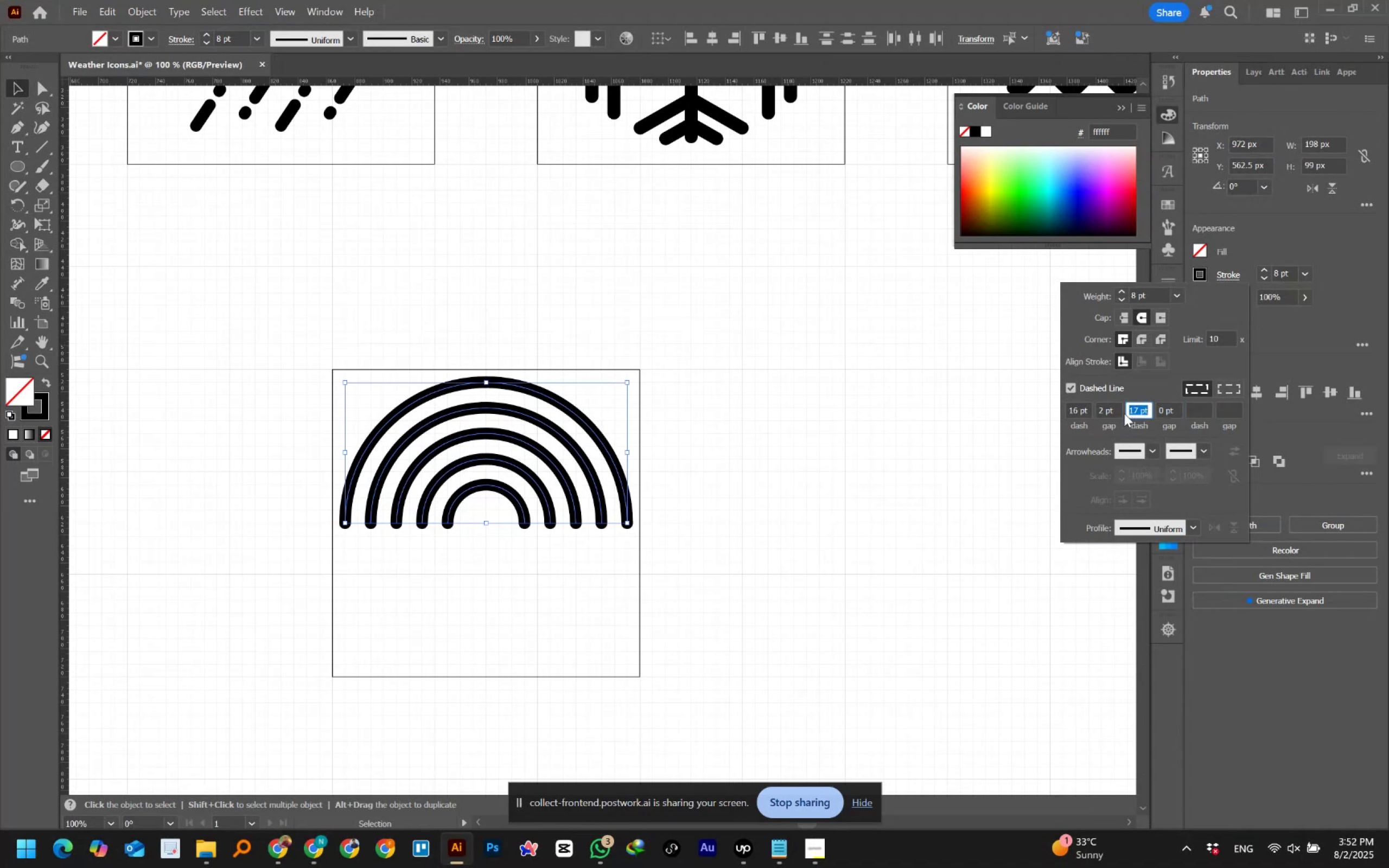 
left_click([1172, 410])
 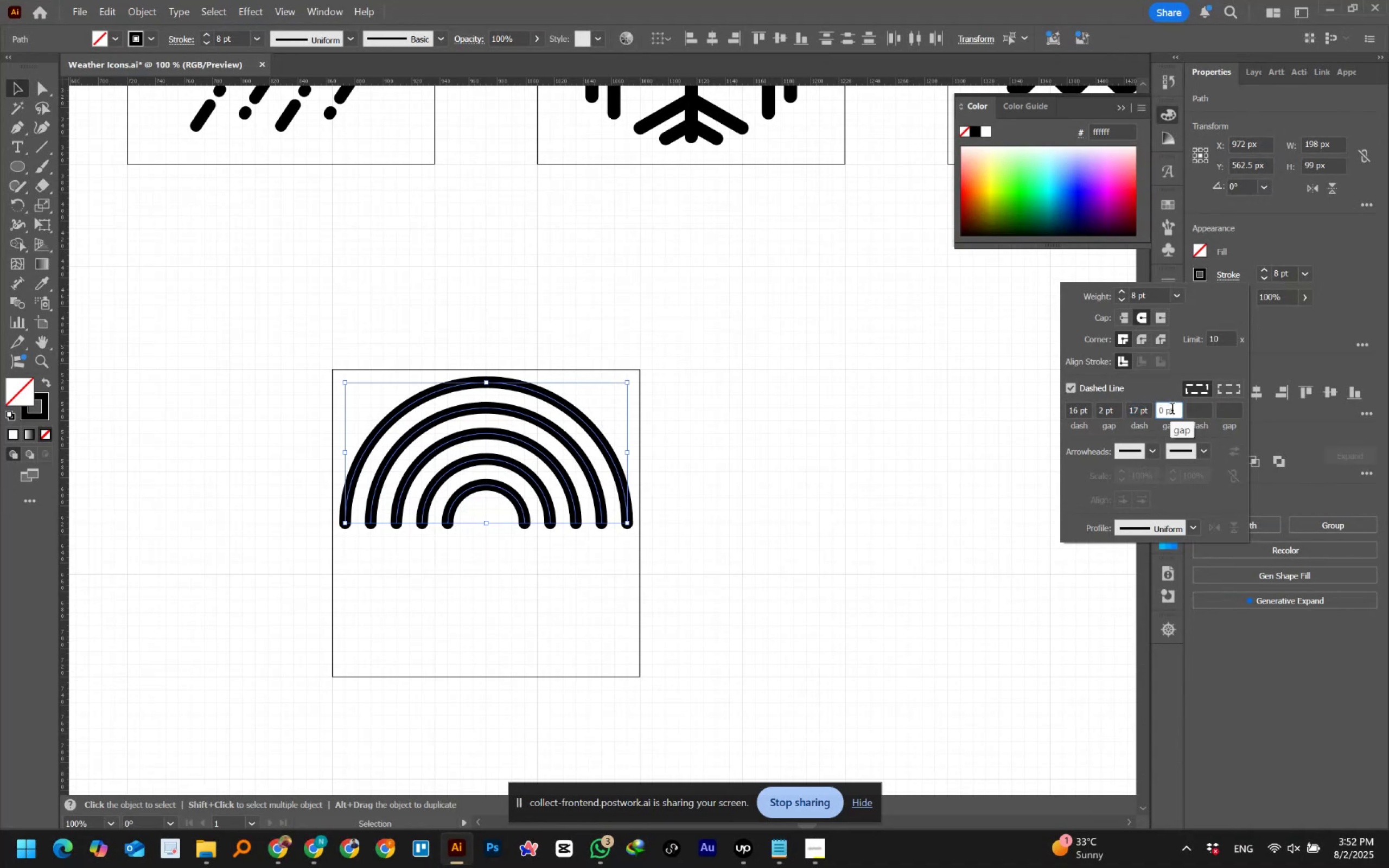 
scroll: coordinate [1172, 410], scroll_direction: up, amount: 8.0
 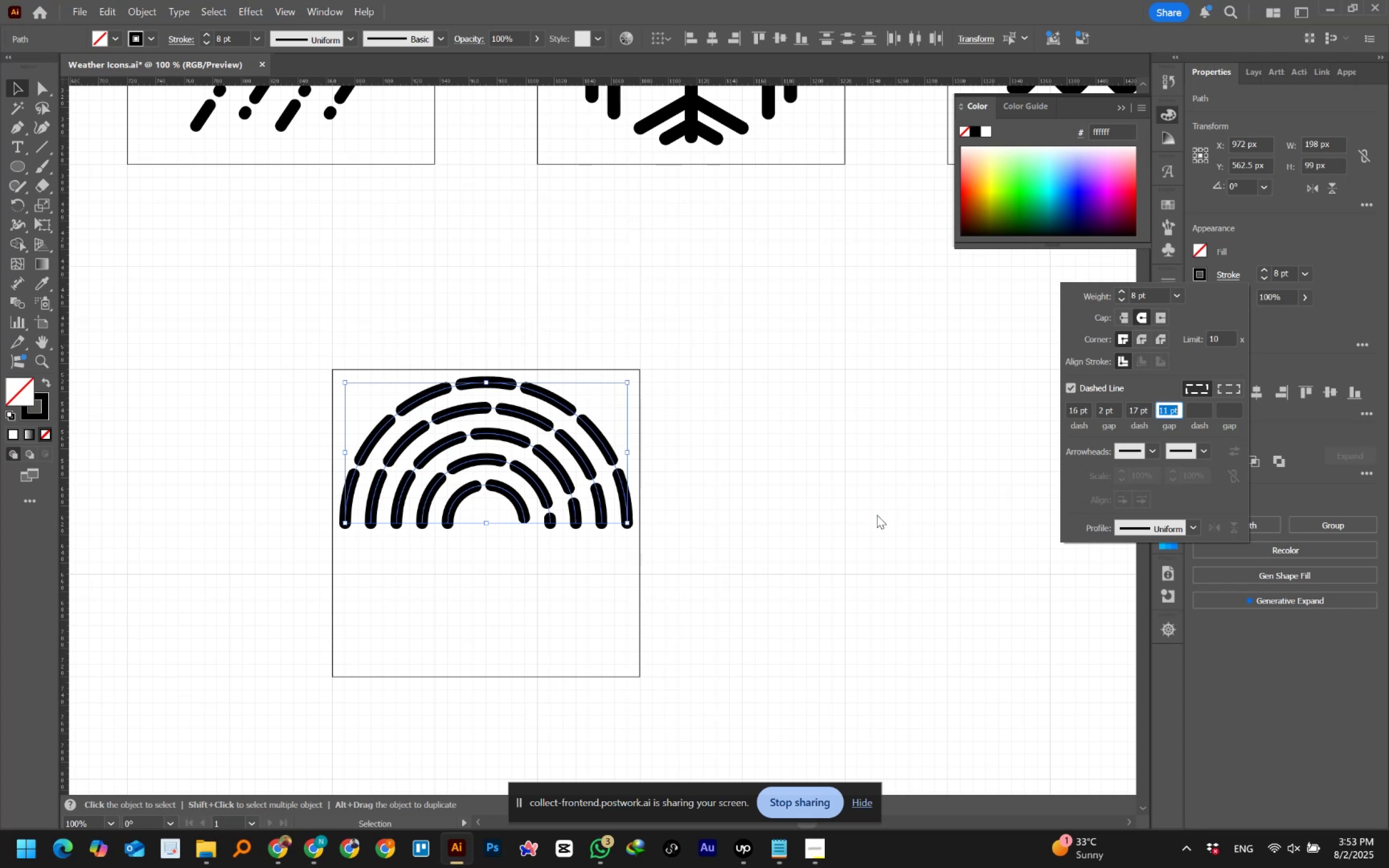 
wait(39.12)
 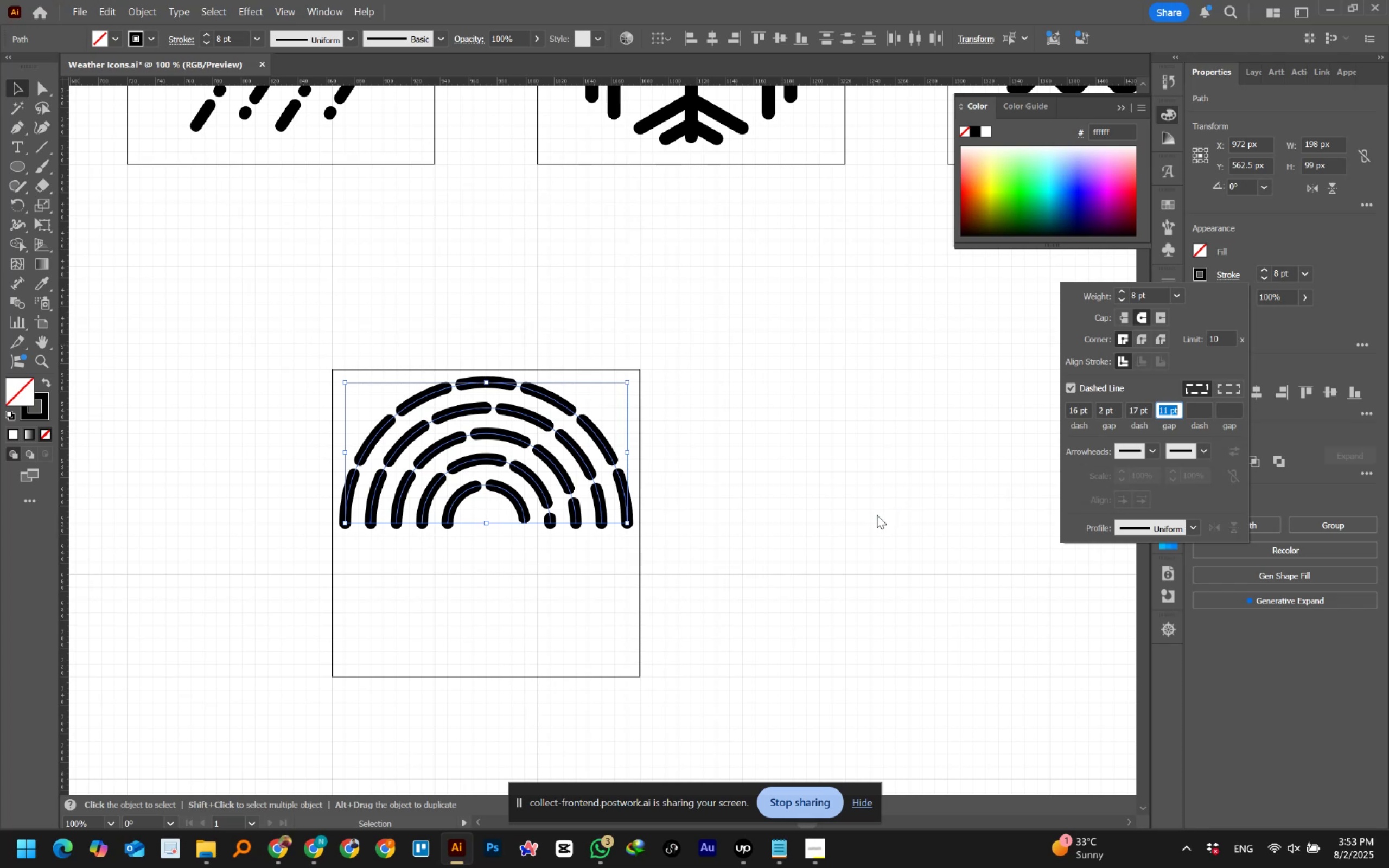 
left_click([1081, 410])
 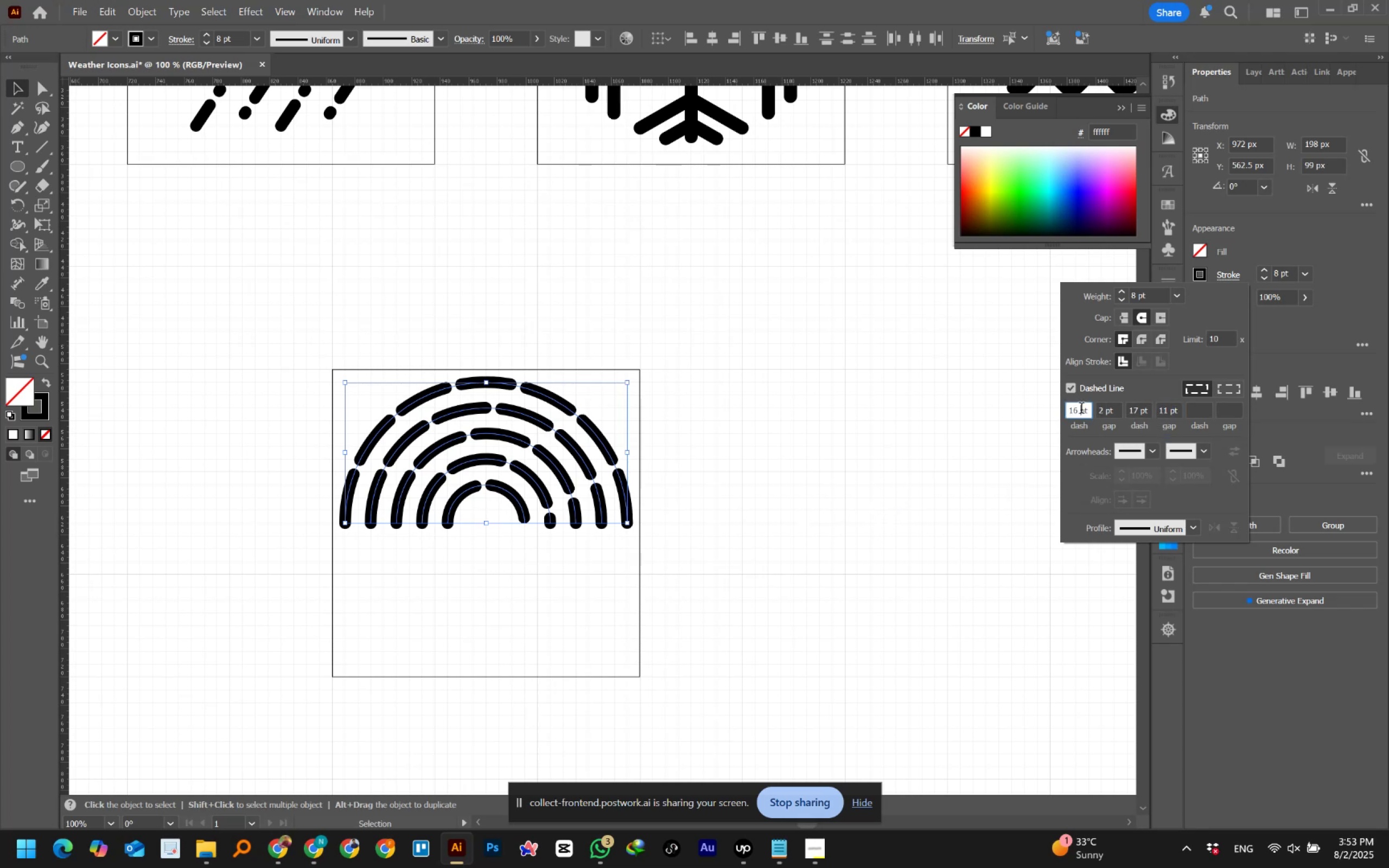 
scroll: coordinate [1081, 410], scroll_direction: up, amount: 47.0
 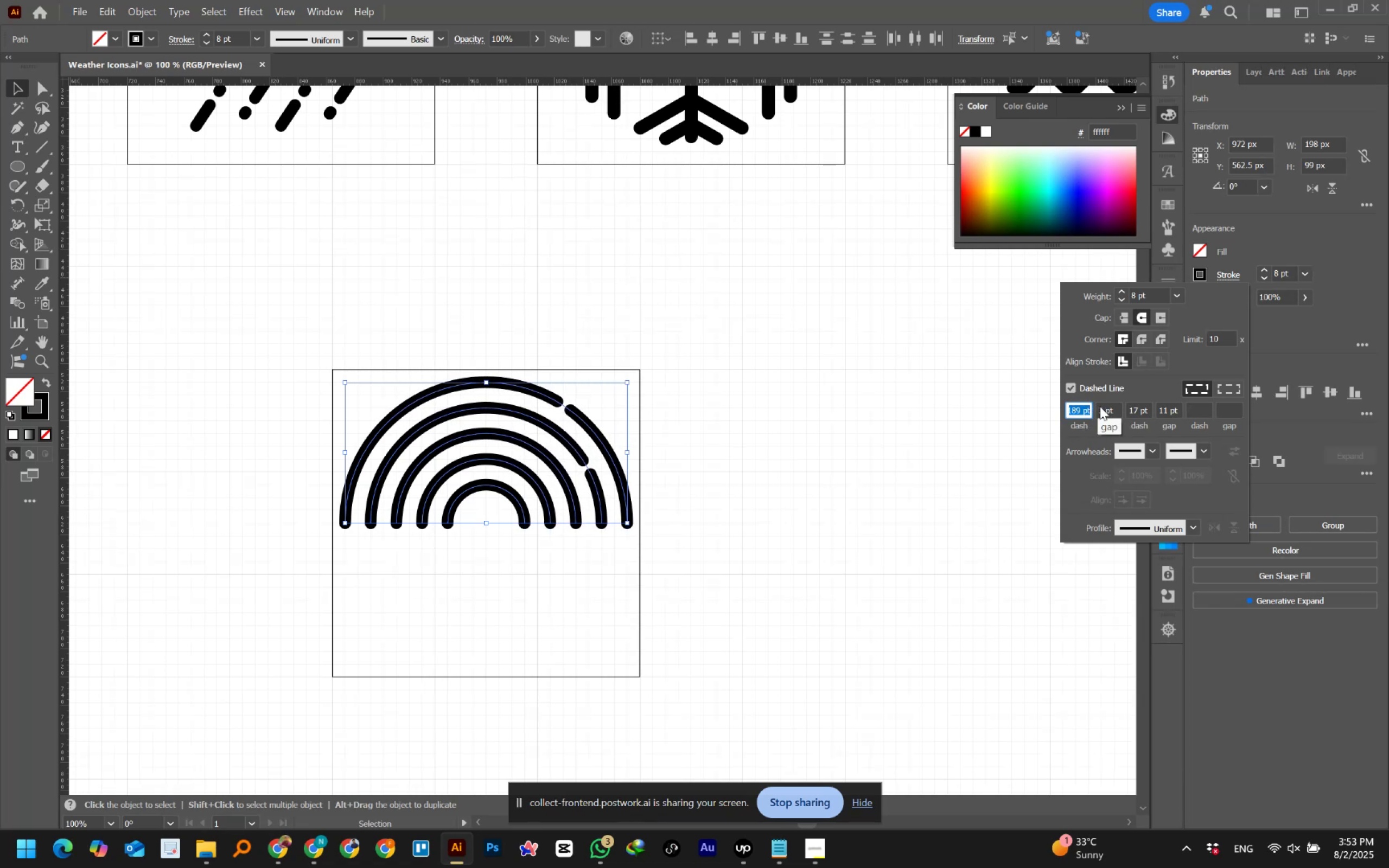 
left_click([1104, 407])
 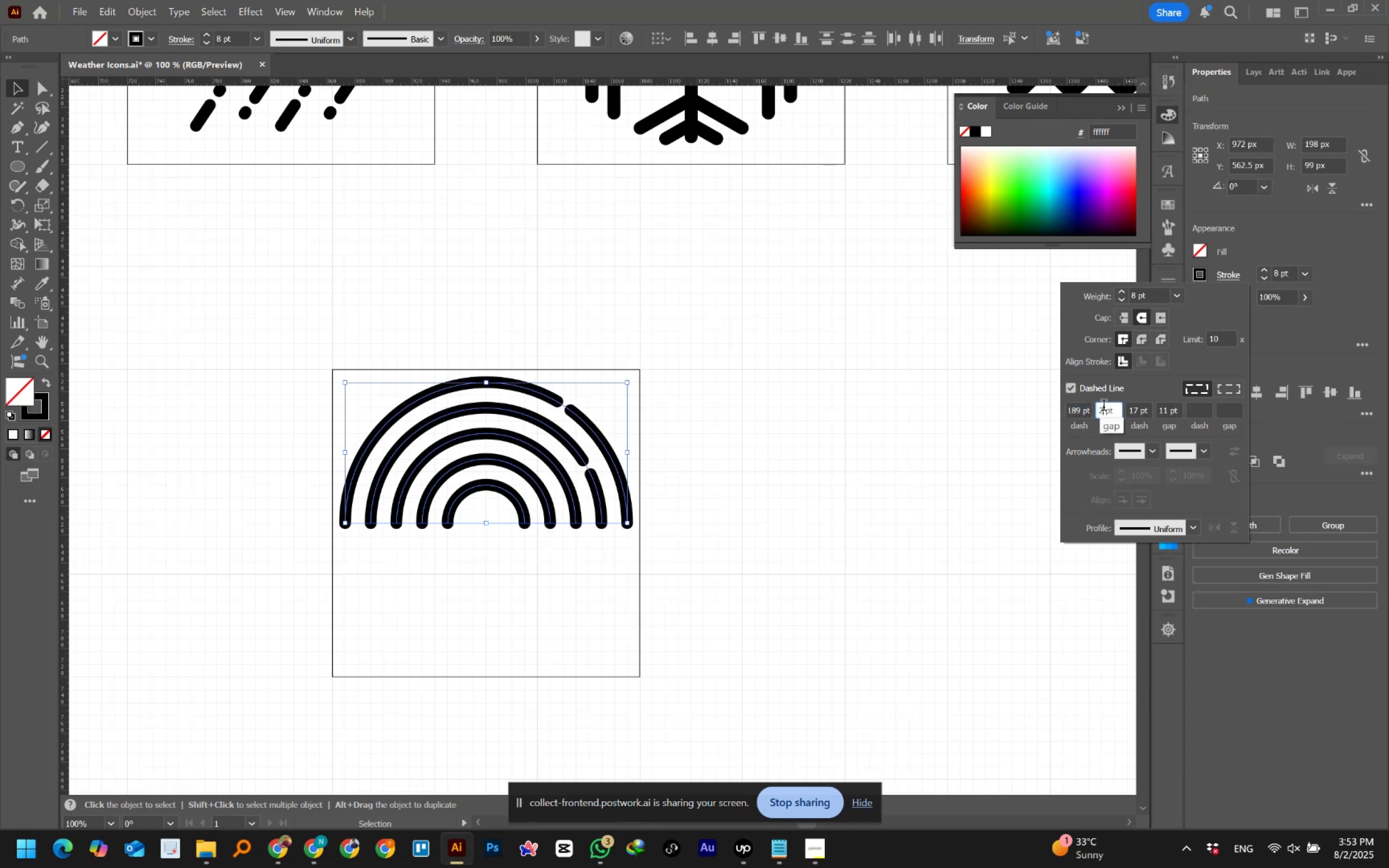 
scroll: coordinate [1104, 407], scroll_direction: up, amount: 10.0
 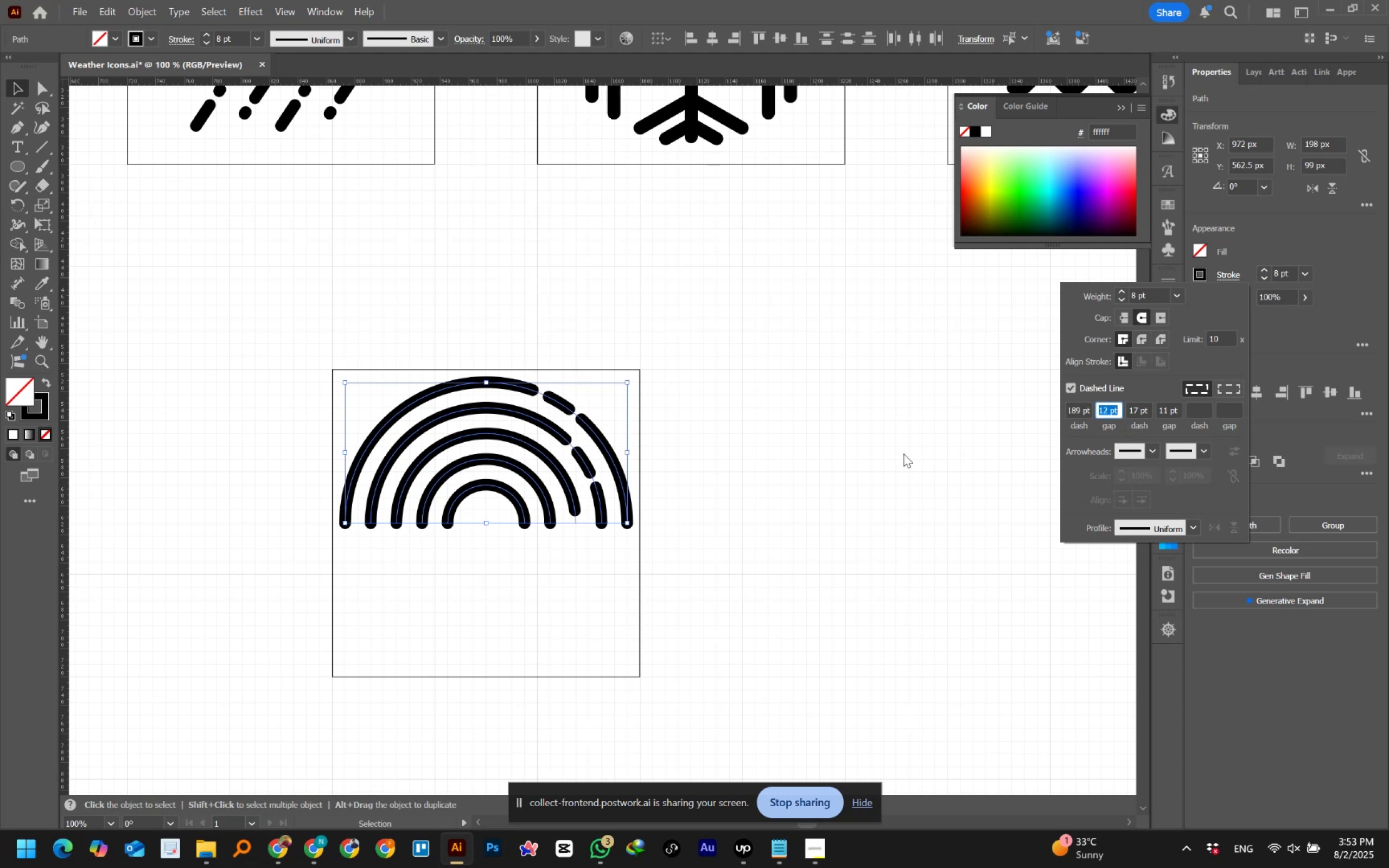 
left_click([1168, 407])
 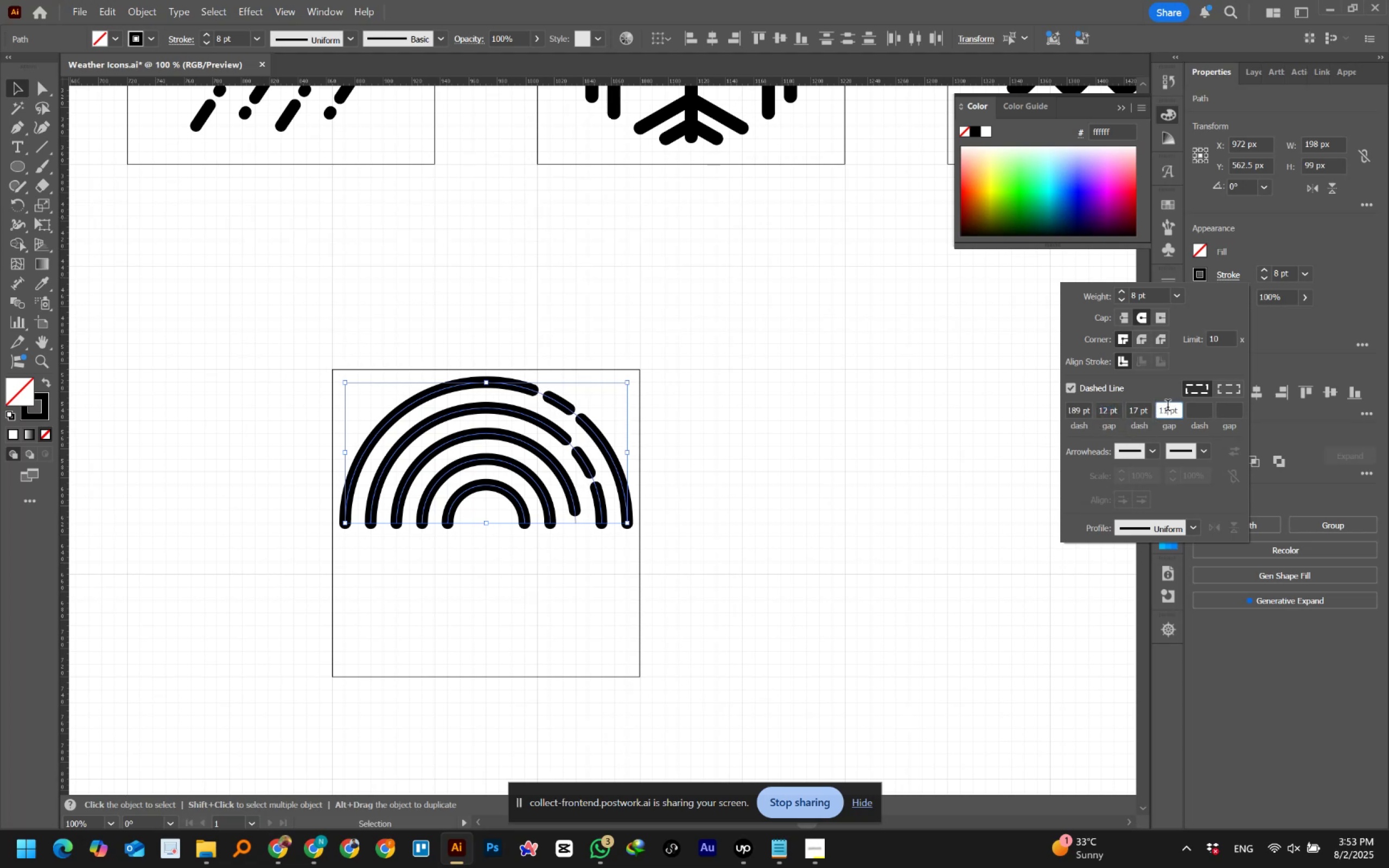 
scroll: coordinate [1168, 407], scroll_direction: up, amount: 5.0
 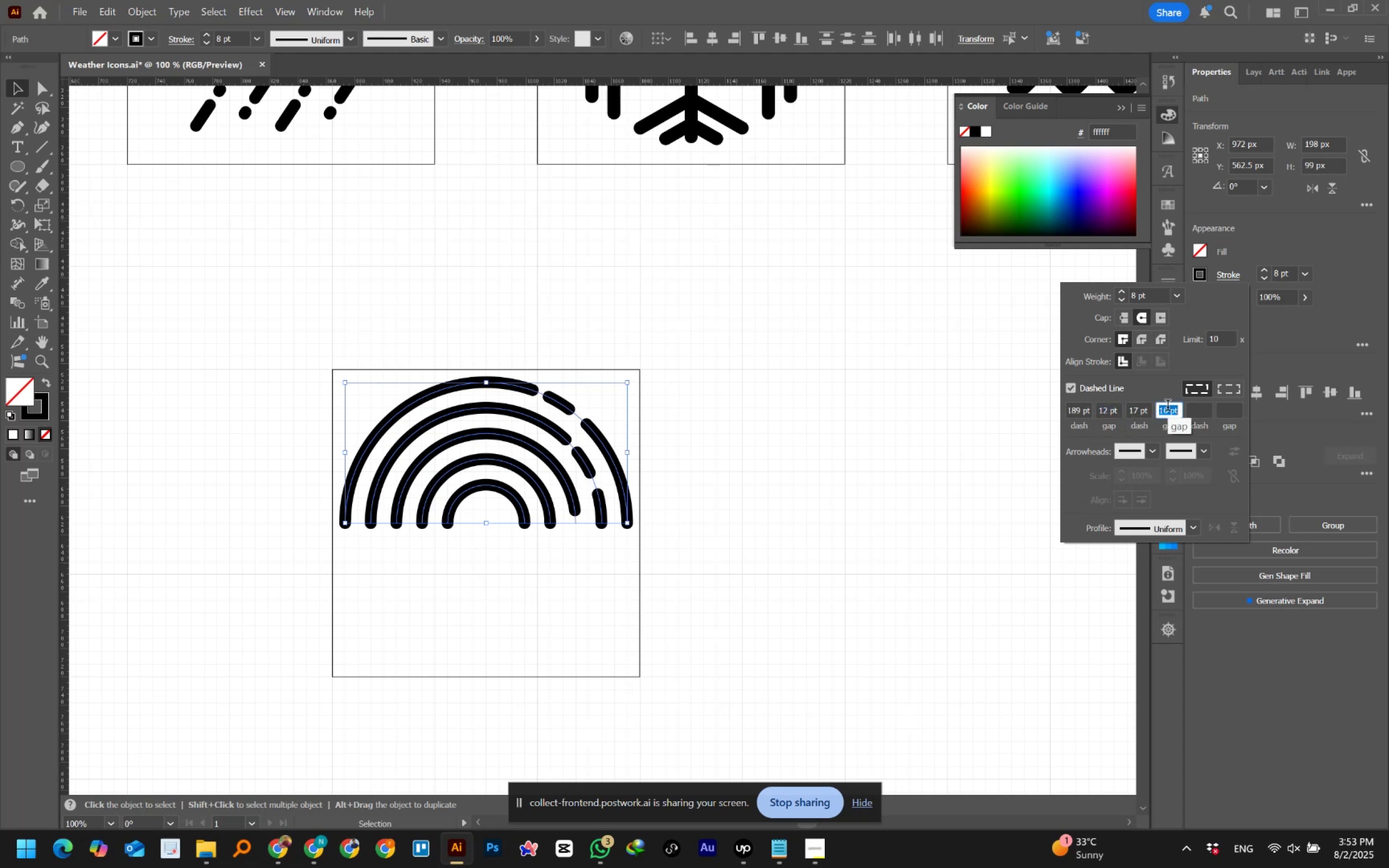 
scroll: coordinate [1168, 407], scroll_direction: down, amount: 5.0
 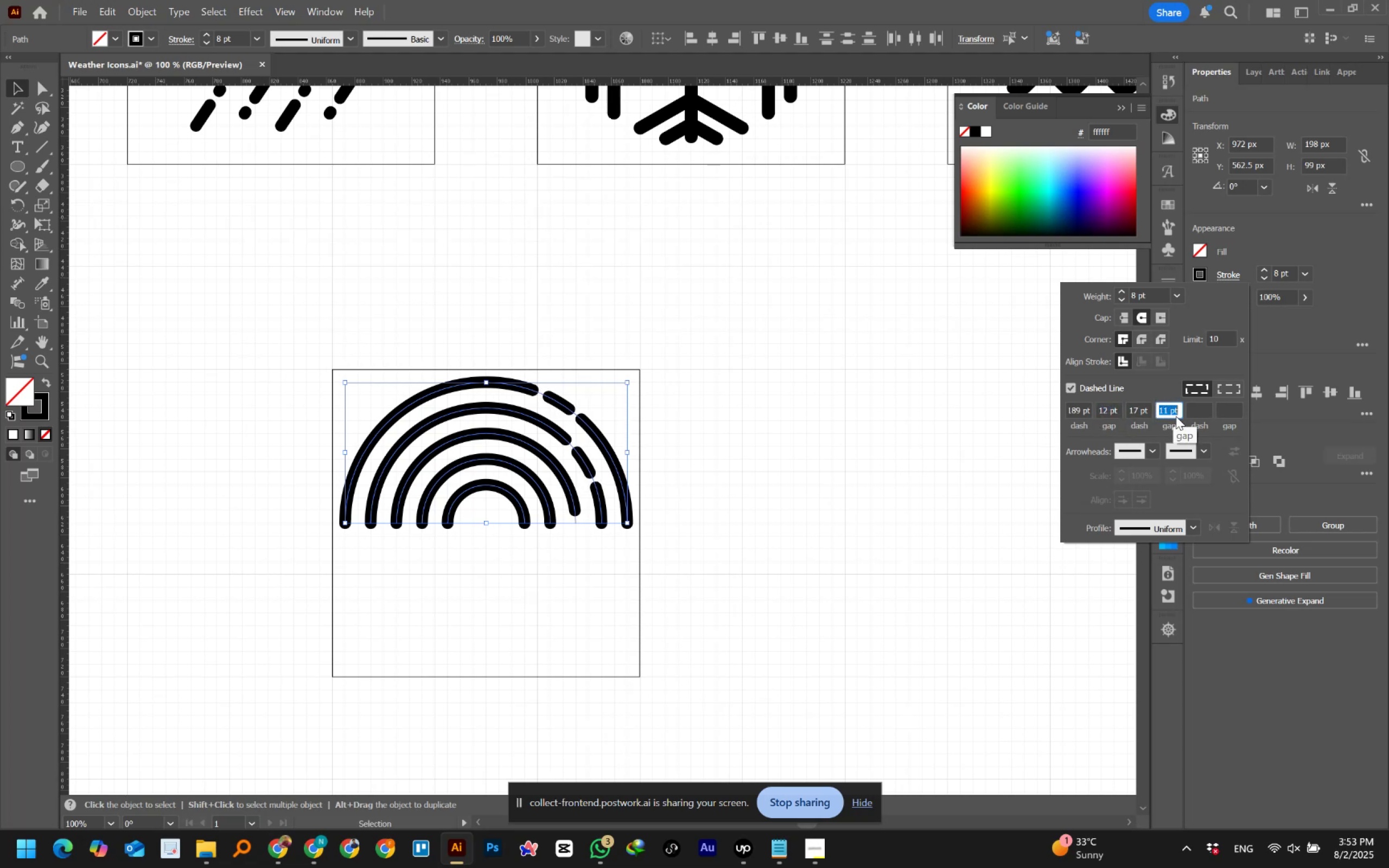 
scroll: coordinate [1173, 413], scroll_direction: up, amount: 1.0
 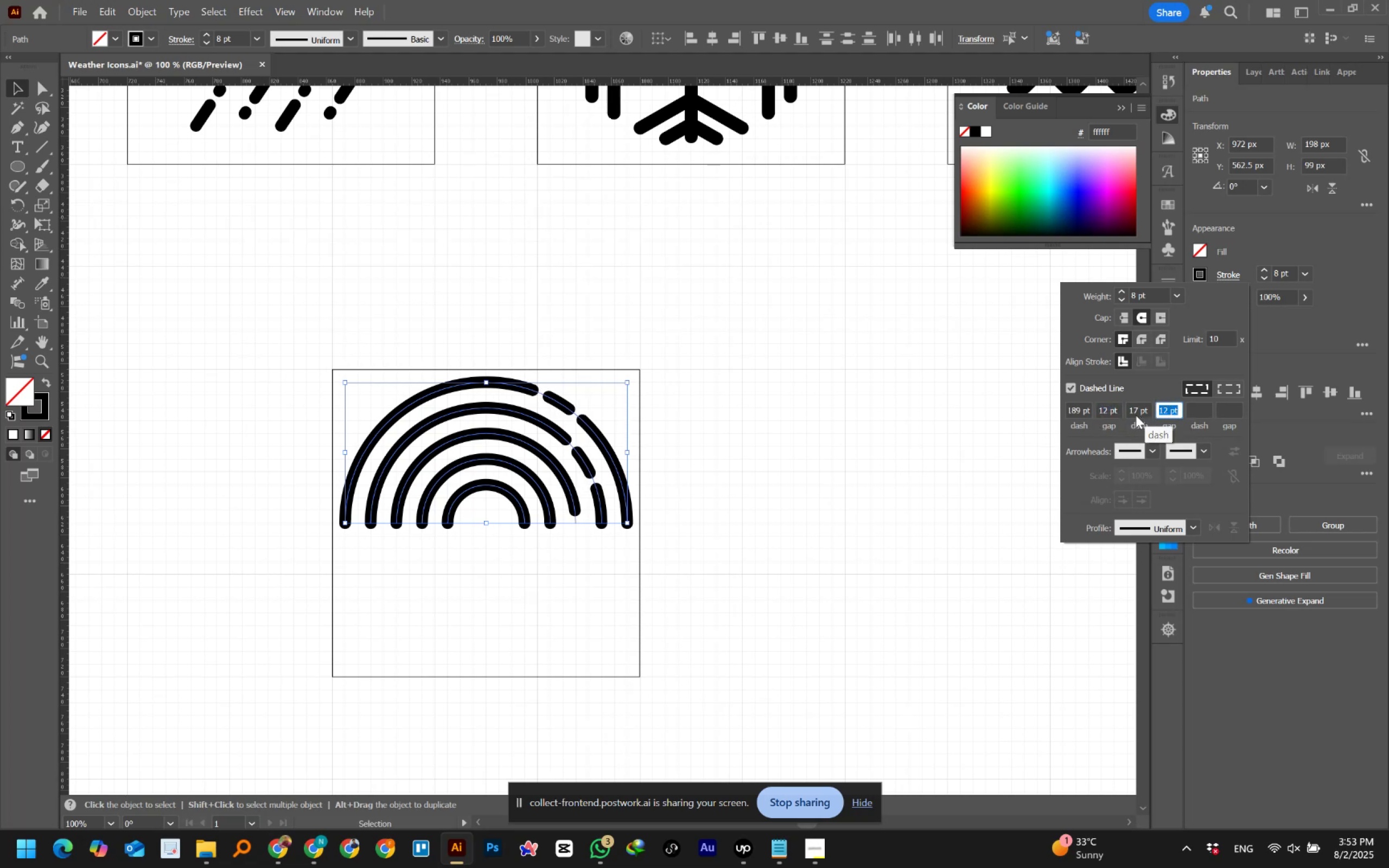 
left_click([1137, 413])
 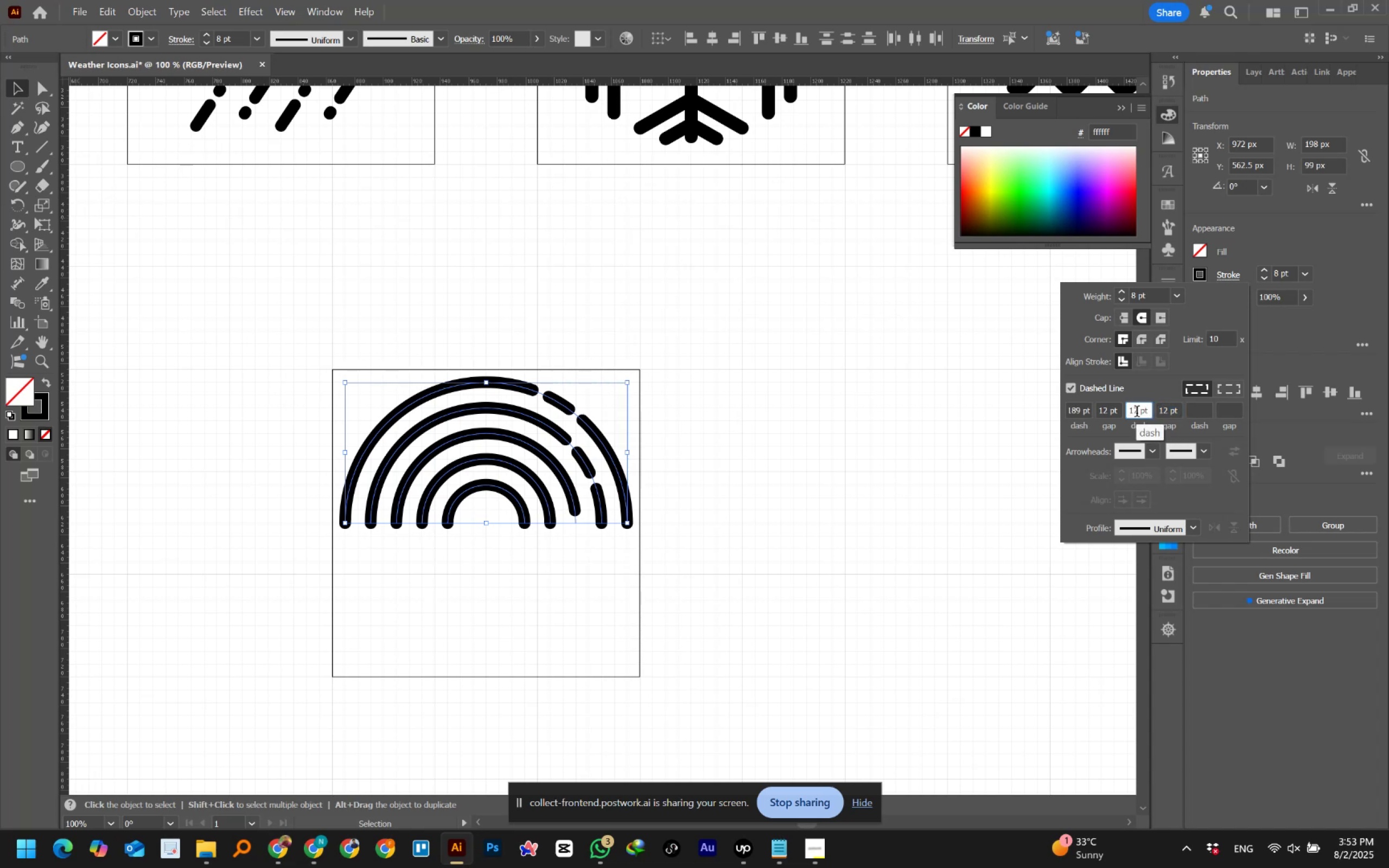 
scroll: coordinate [1137, 413], scroll_direction: up, amount: 11.0
 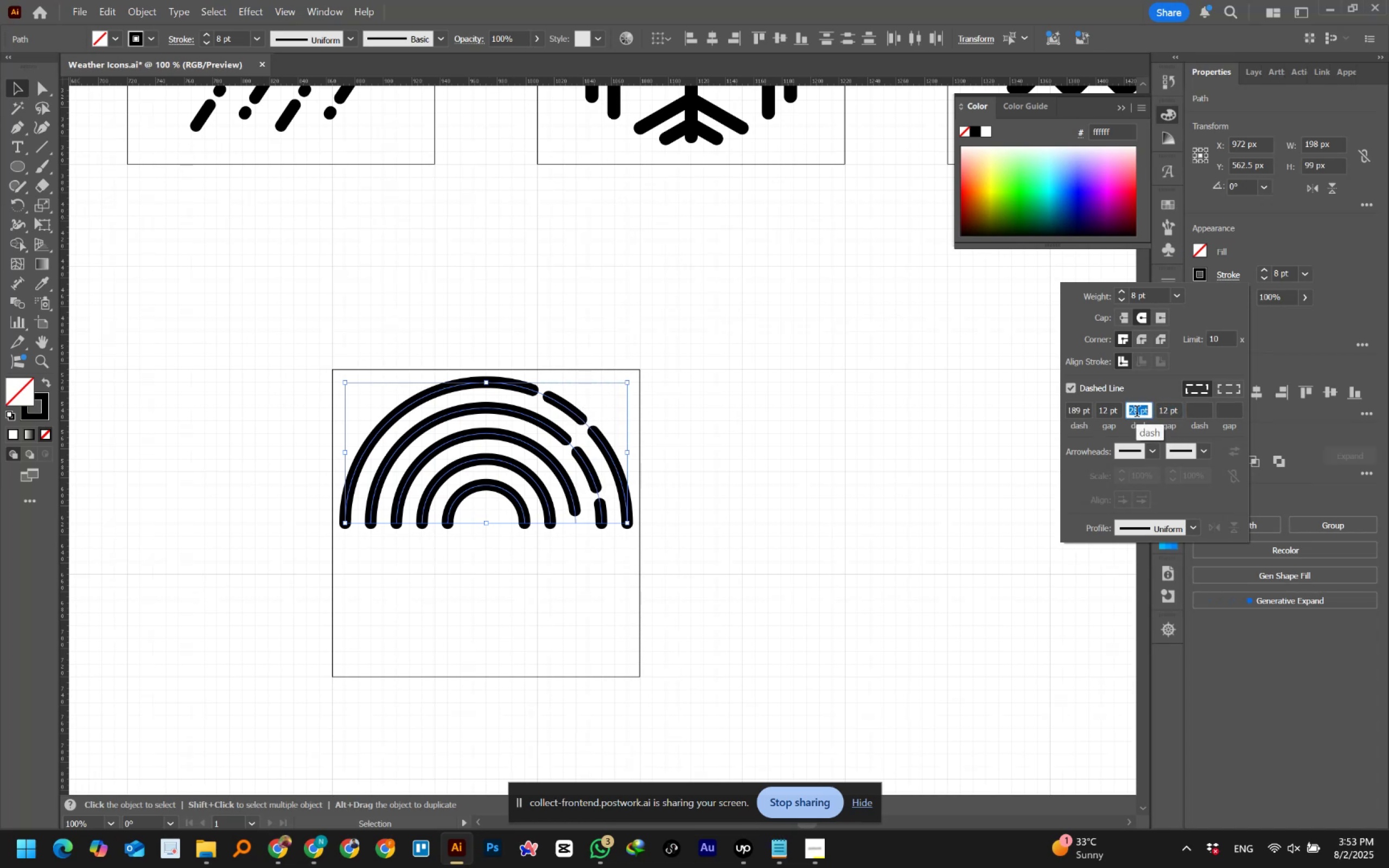 
scroll: coordinate [1137, 413], scroll_direction: down, amount: 22.0
 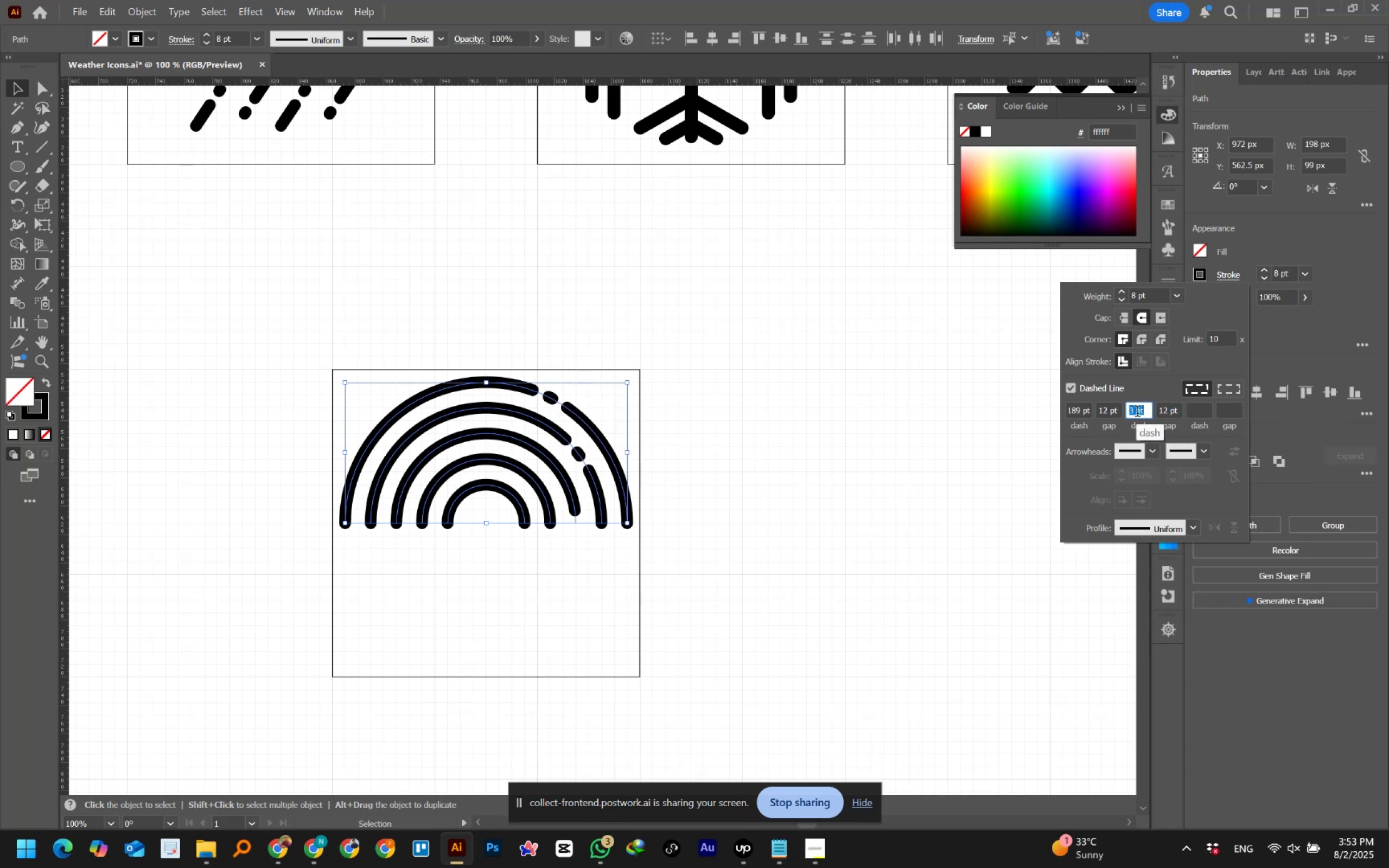 
scroll: coordinate [1138, 413], scroll_direction: up, amount: 25.0
 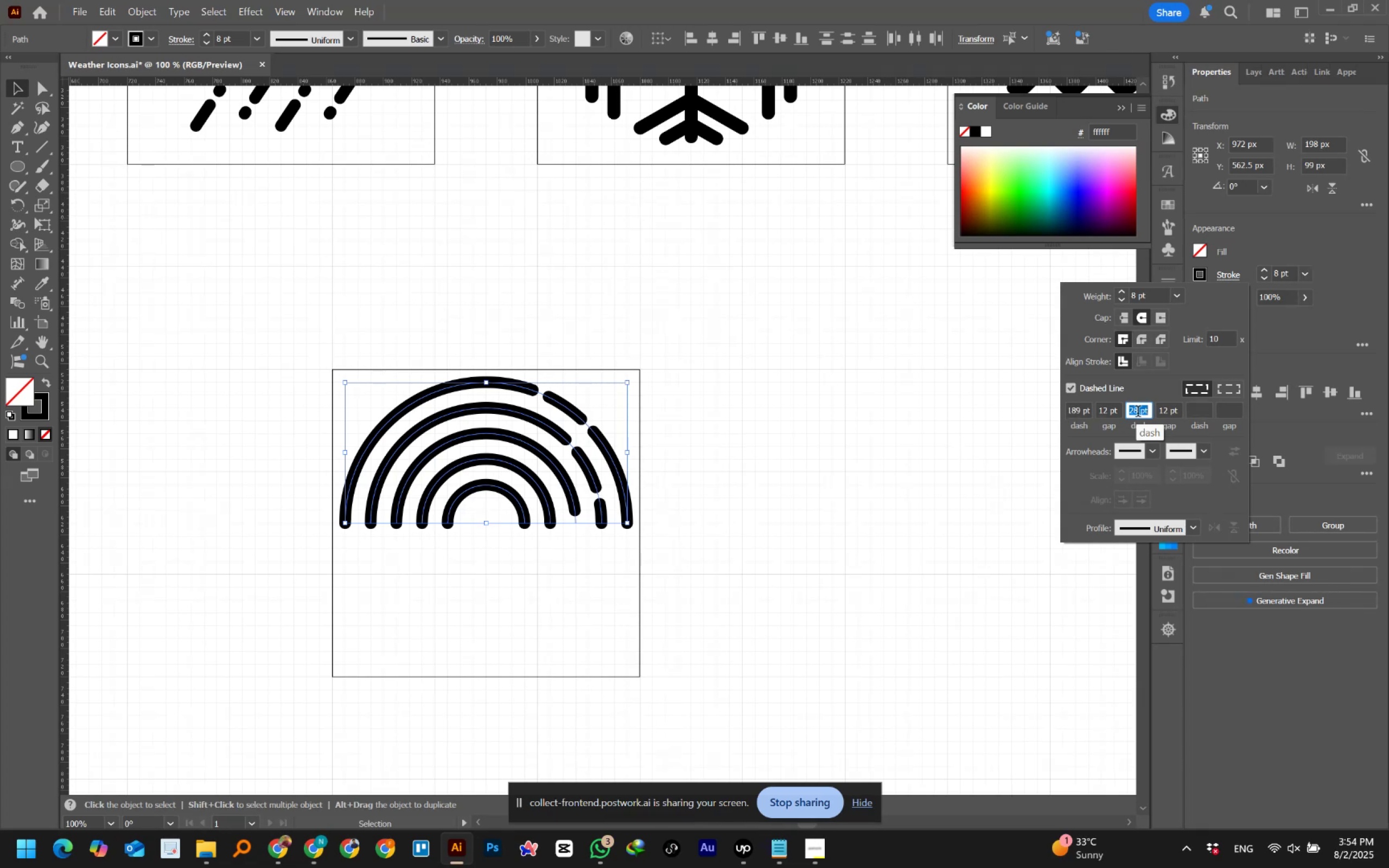 
left_click([841, 424])
 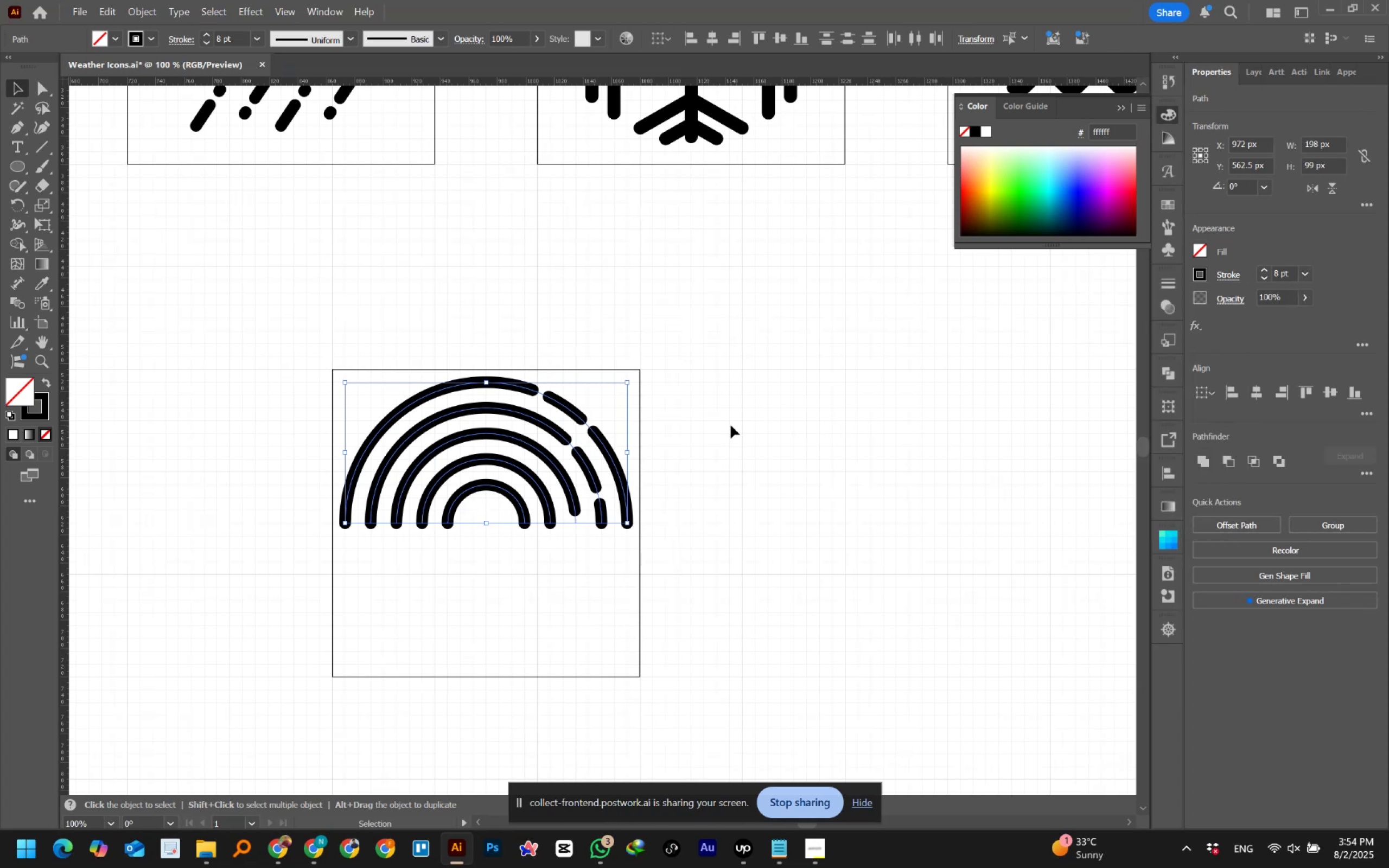 
left_click([721, 425])
 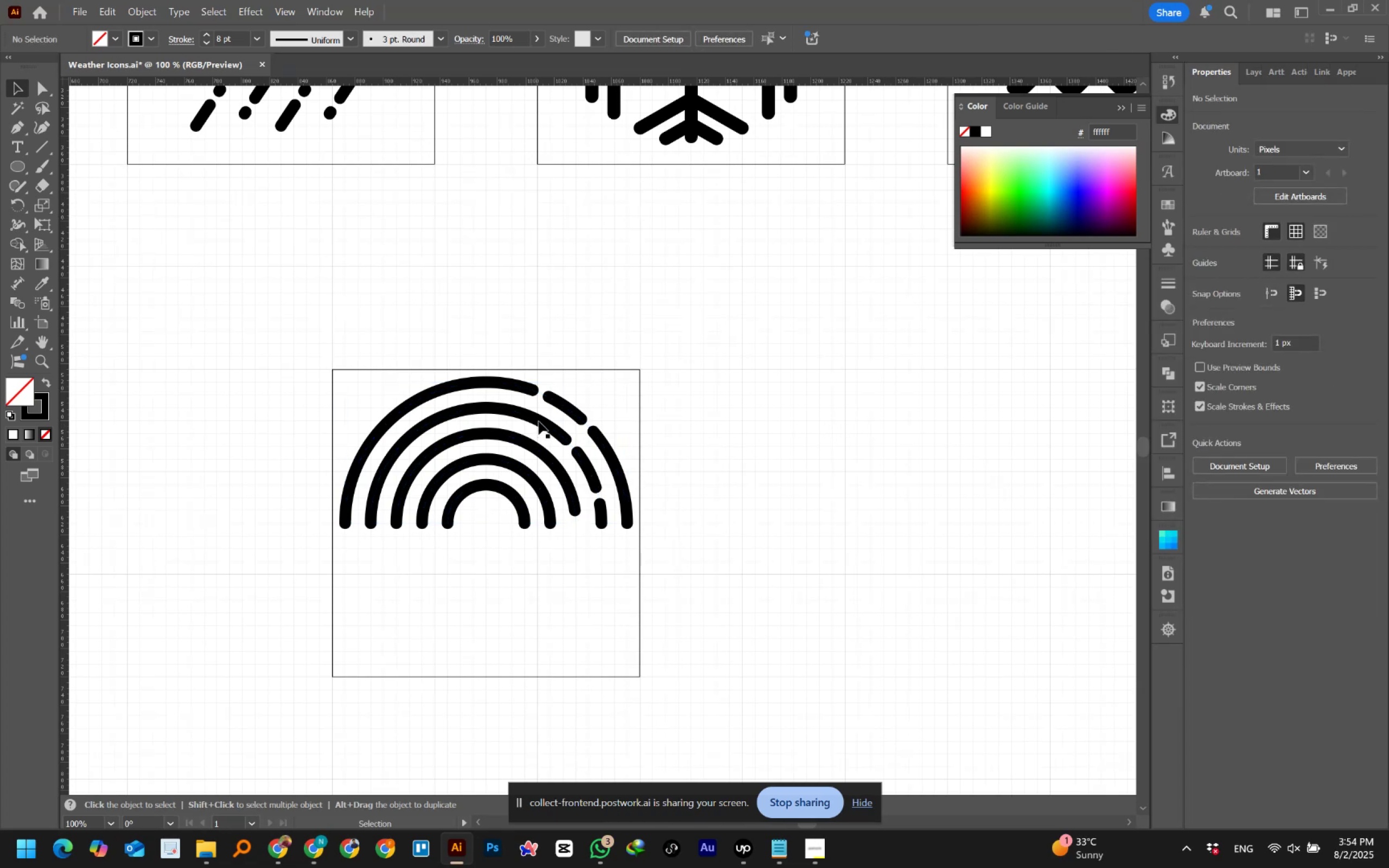 
left_click([539, 421])
 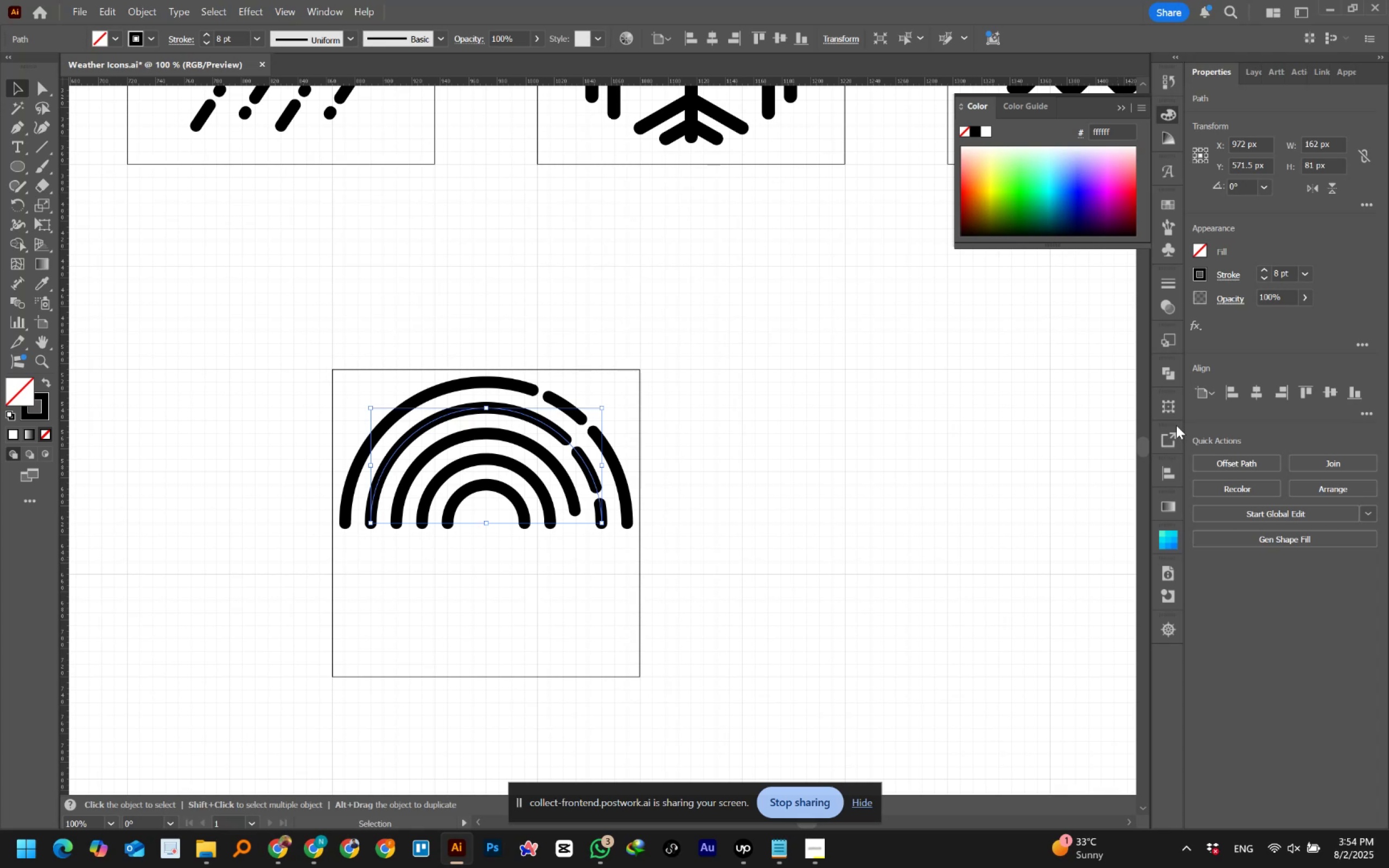 
wait(46.21)
 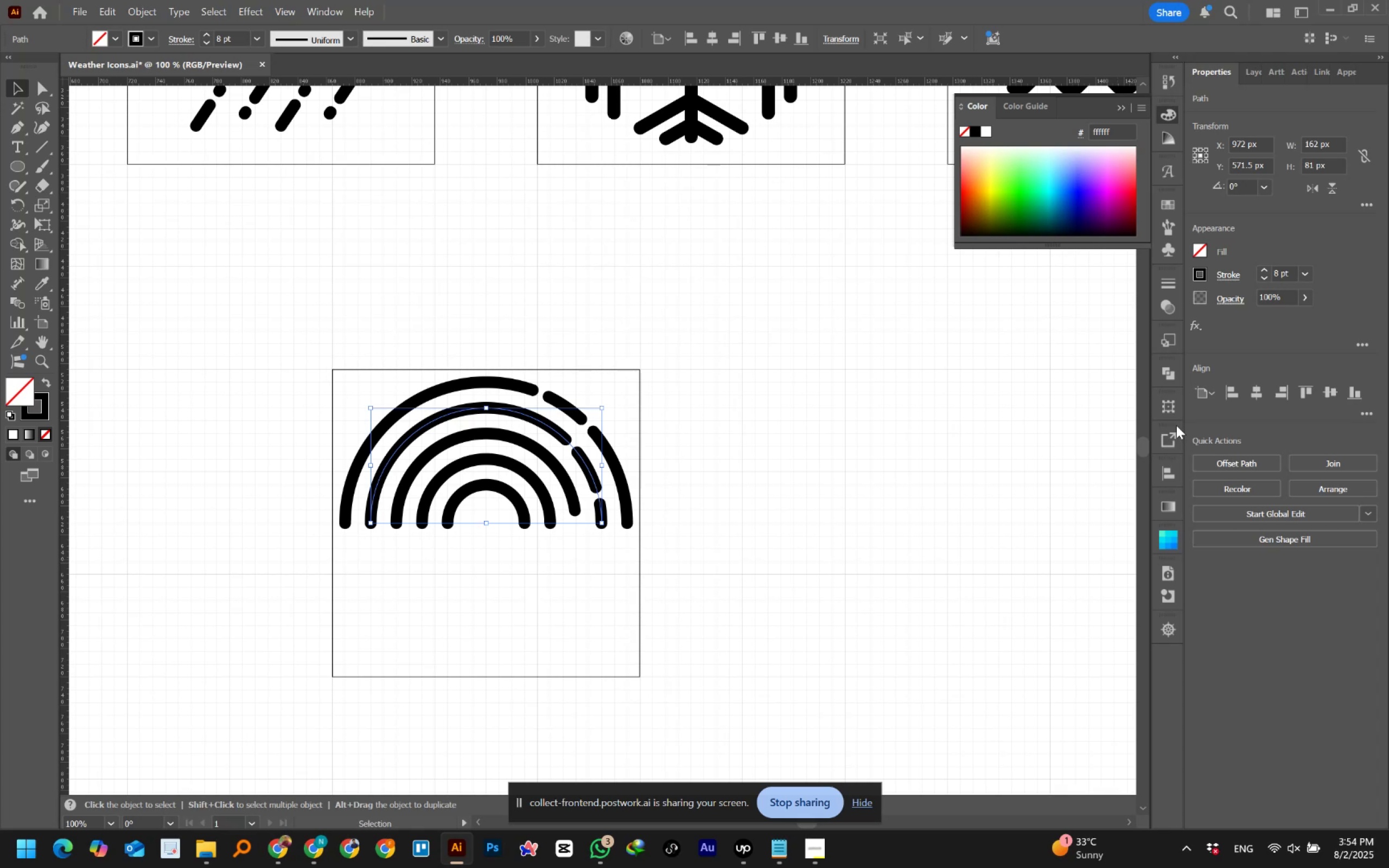 
left_click([1229, 271])
 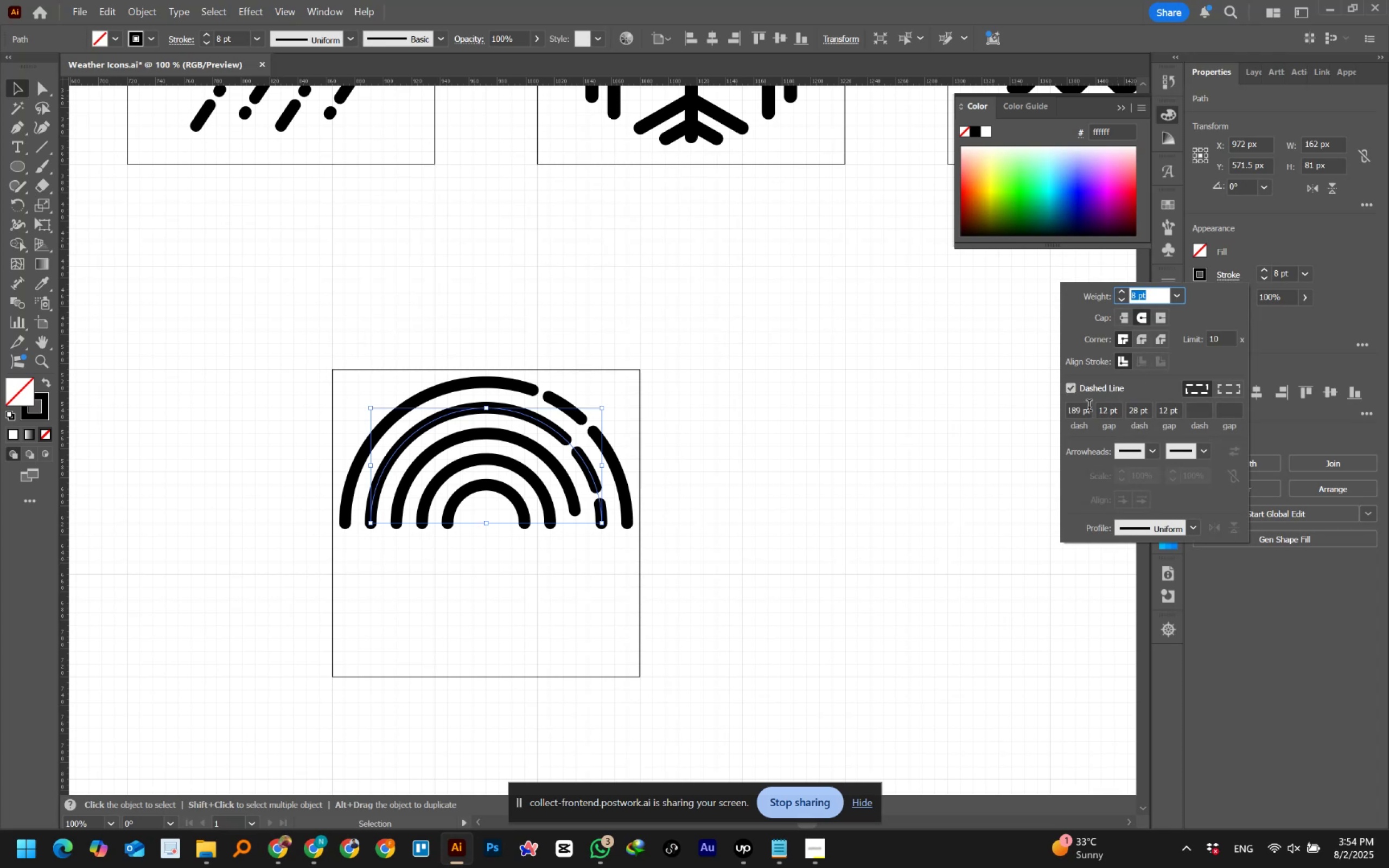 
left_click([1081, 409])
 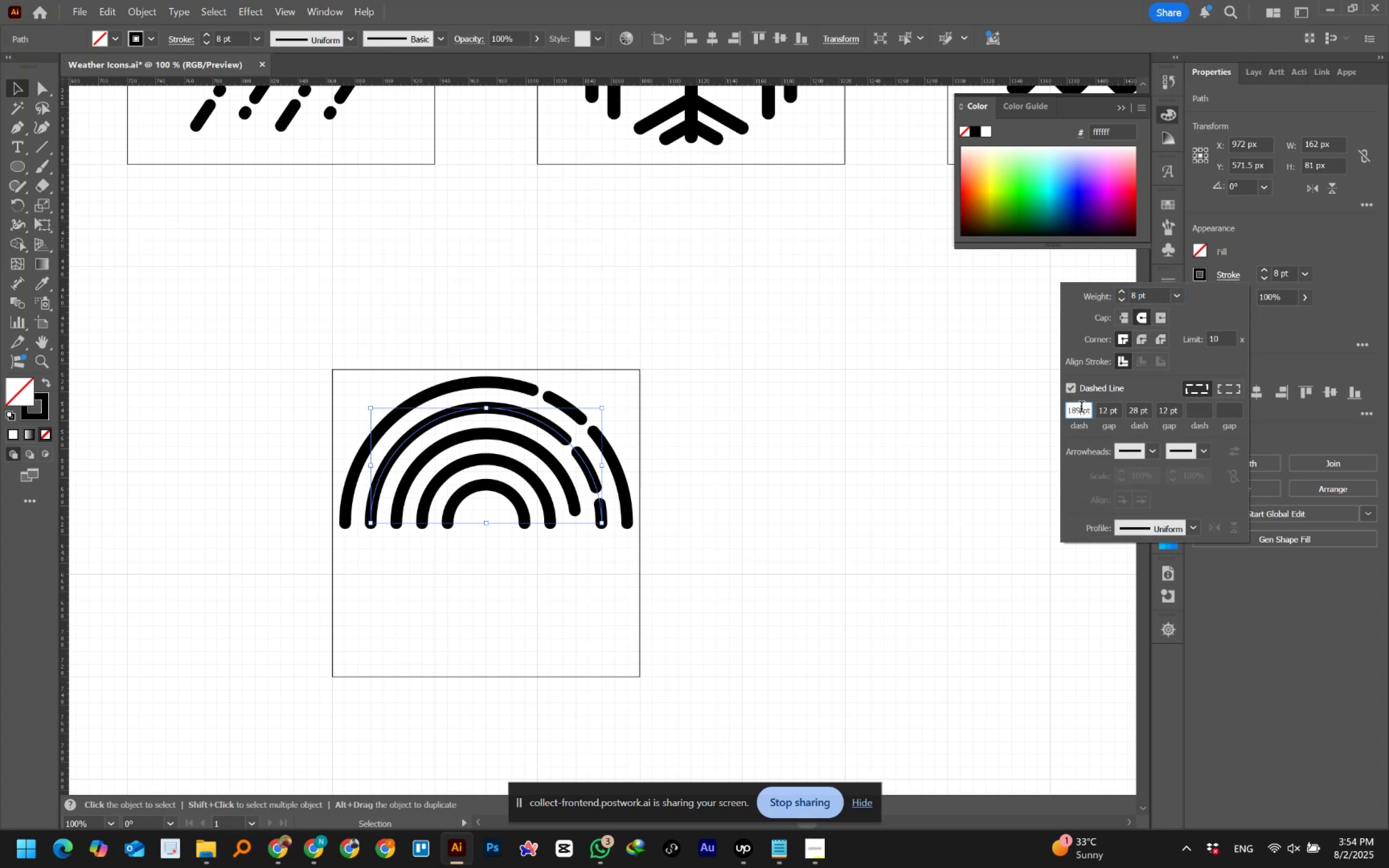 
scroll: coordinate [1081, 409], scroll_direction: down, amount: 62.0
 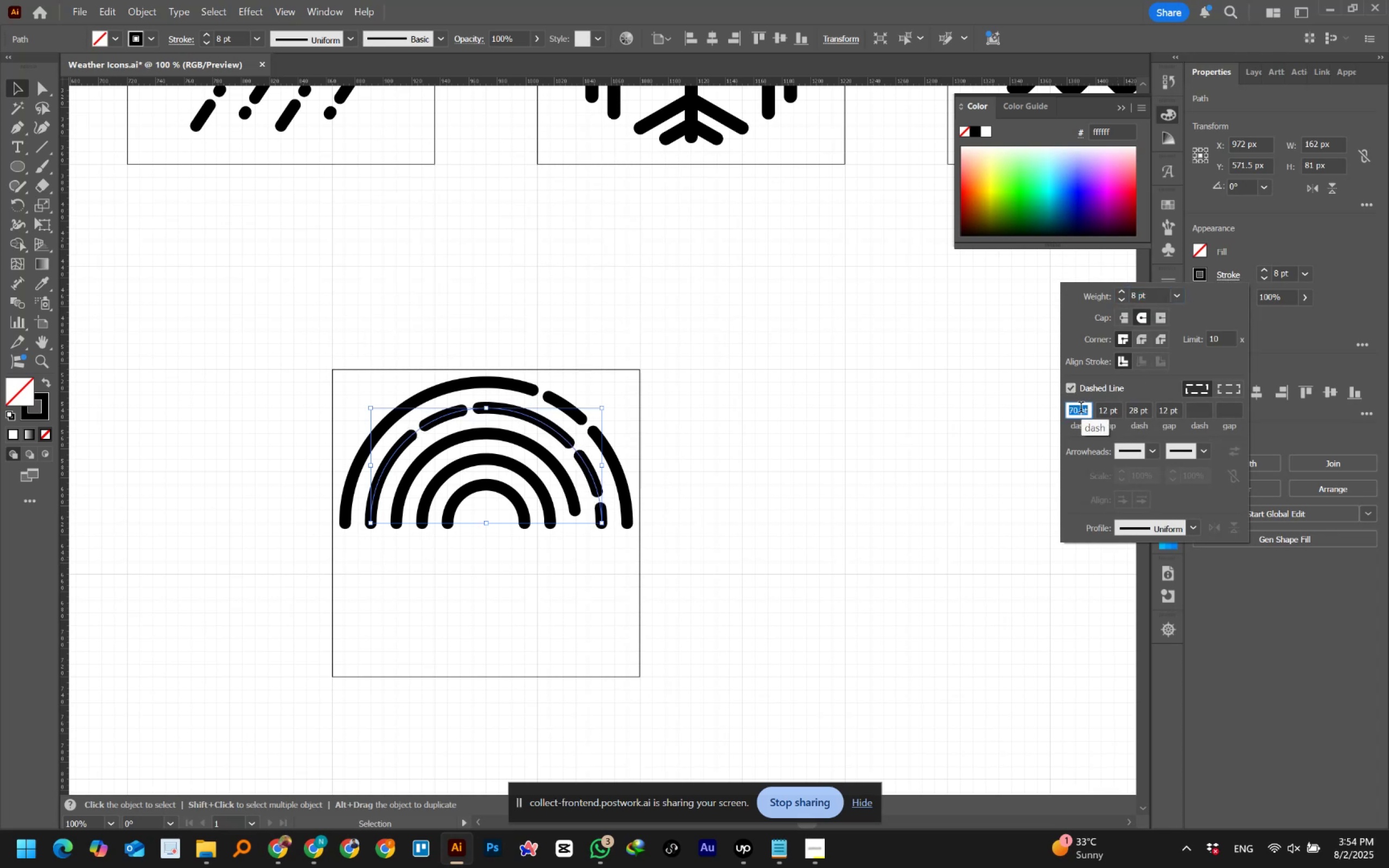 
hold_key(key=ShiftLeft, duration=1.53)
 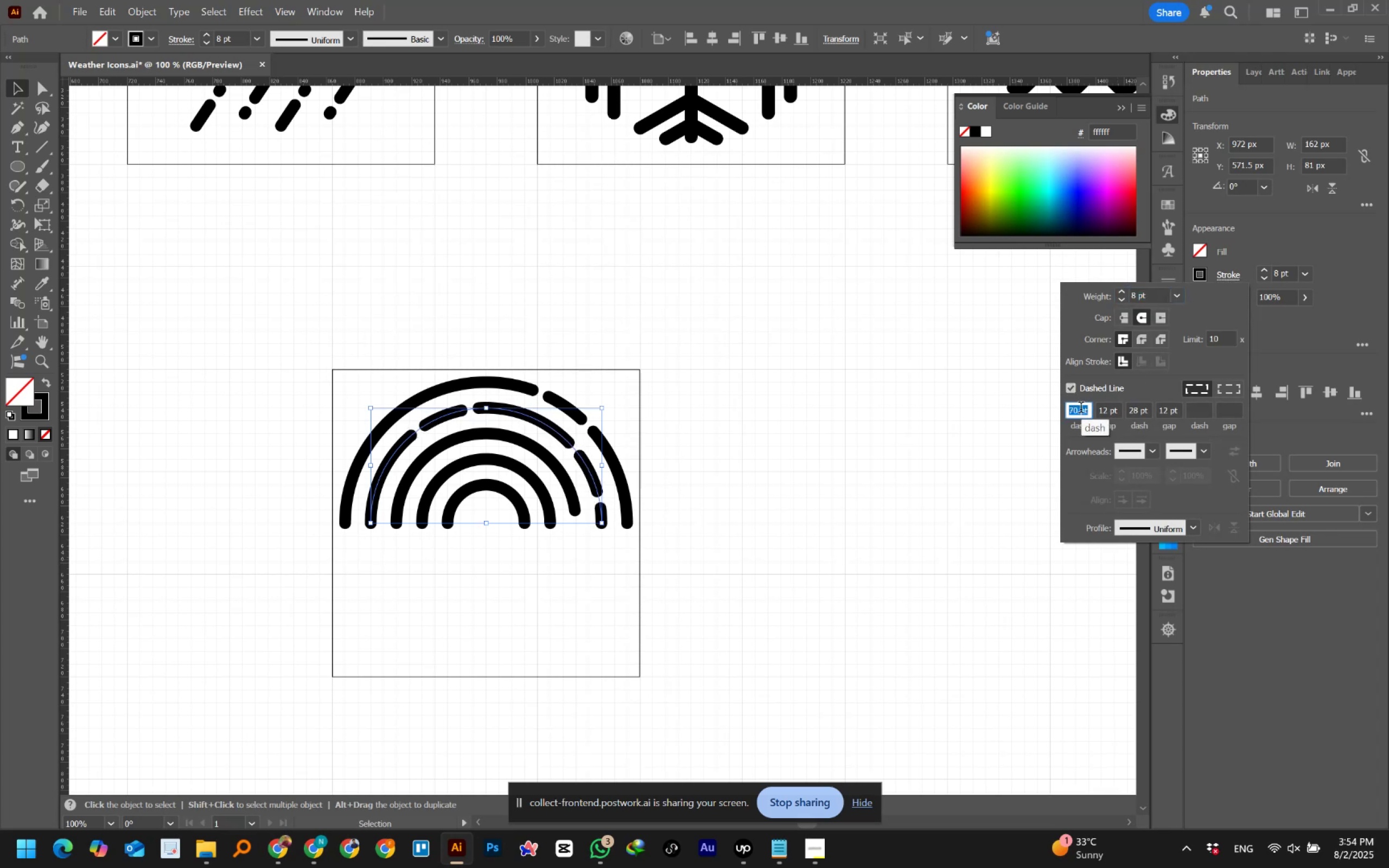 
hold_key(key=ShiftLeft, duration=1.52)
scroll: coordinate [1081, 409], scroll_direction: down, amount: 1.0
 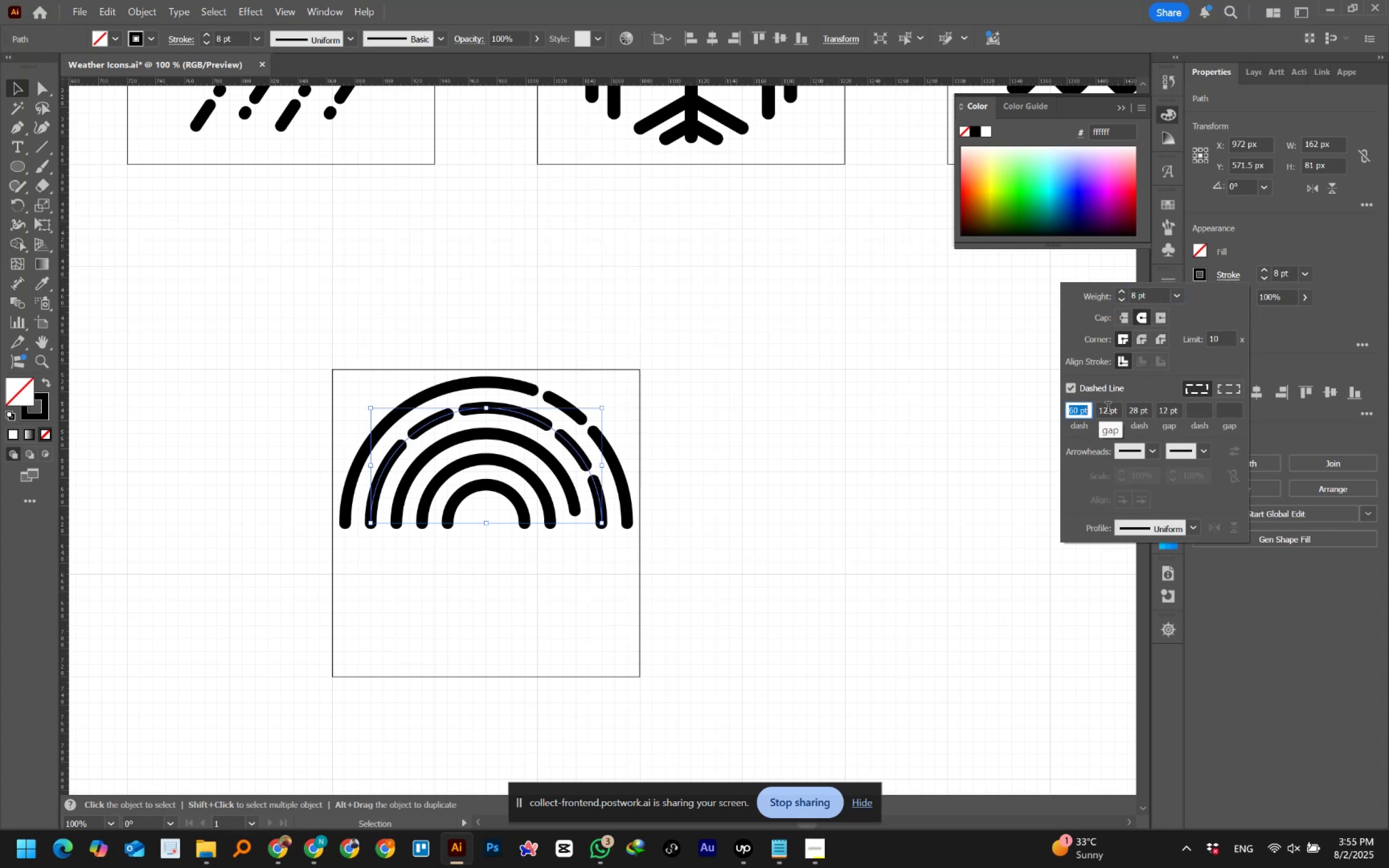 
left_click([1109, 409])
 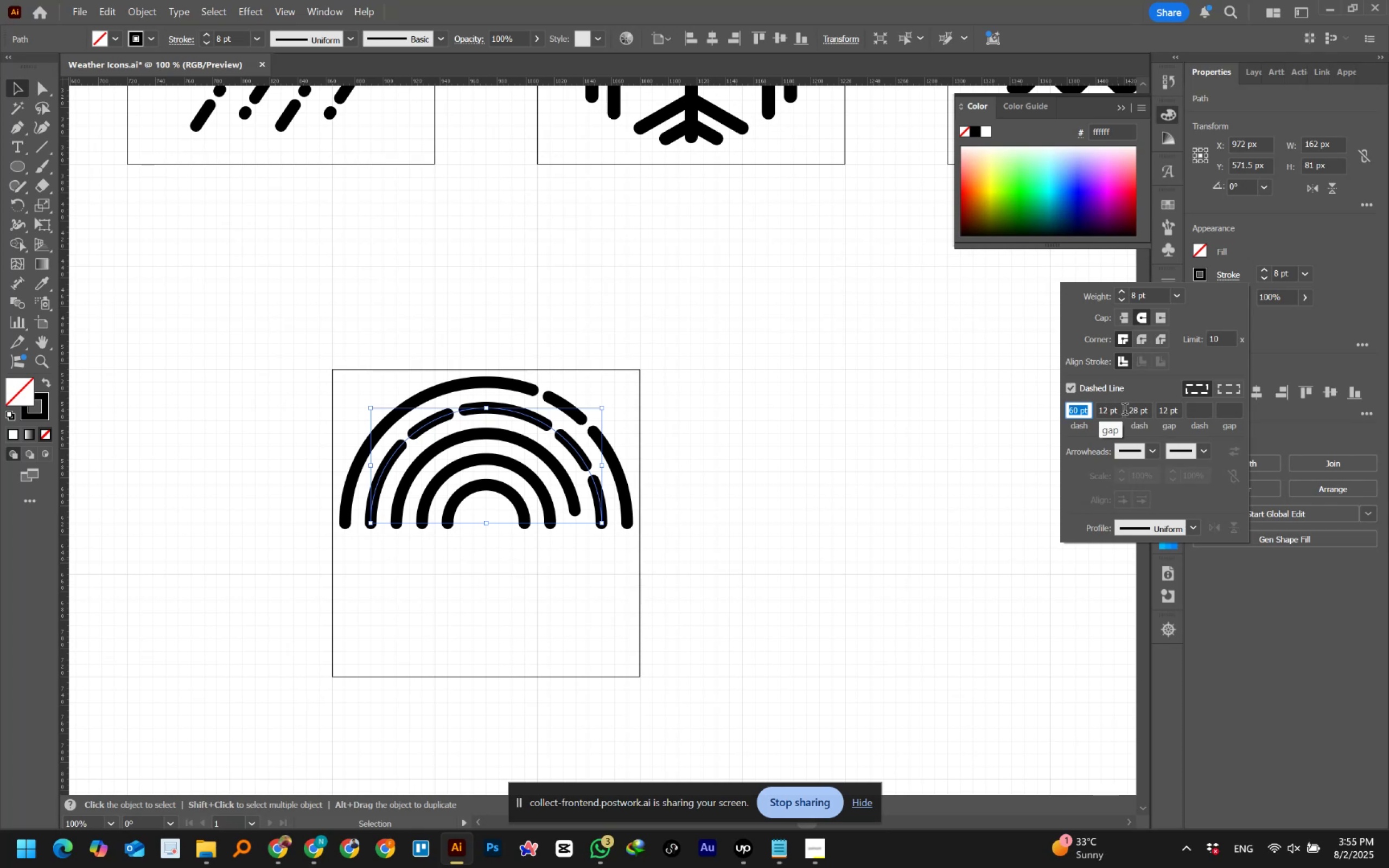 
left_click([1142, 411])
 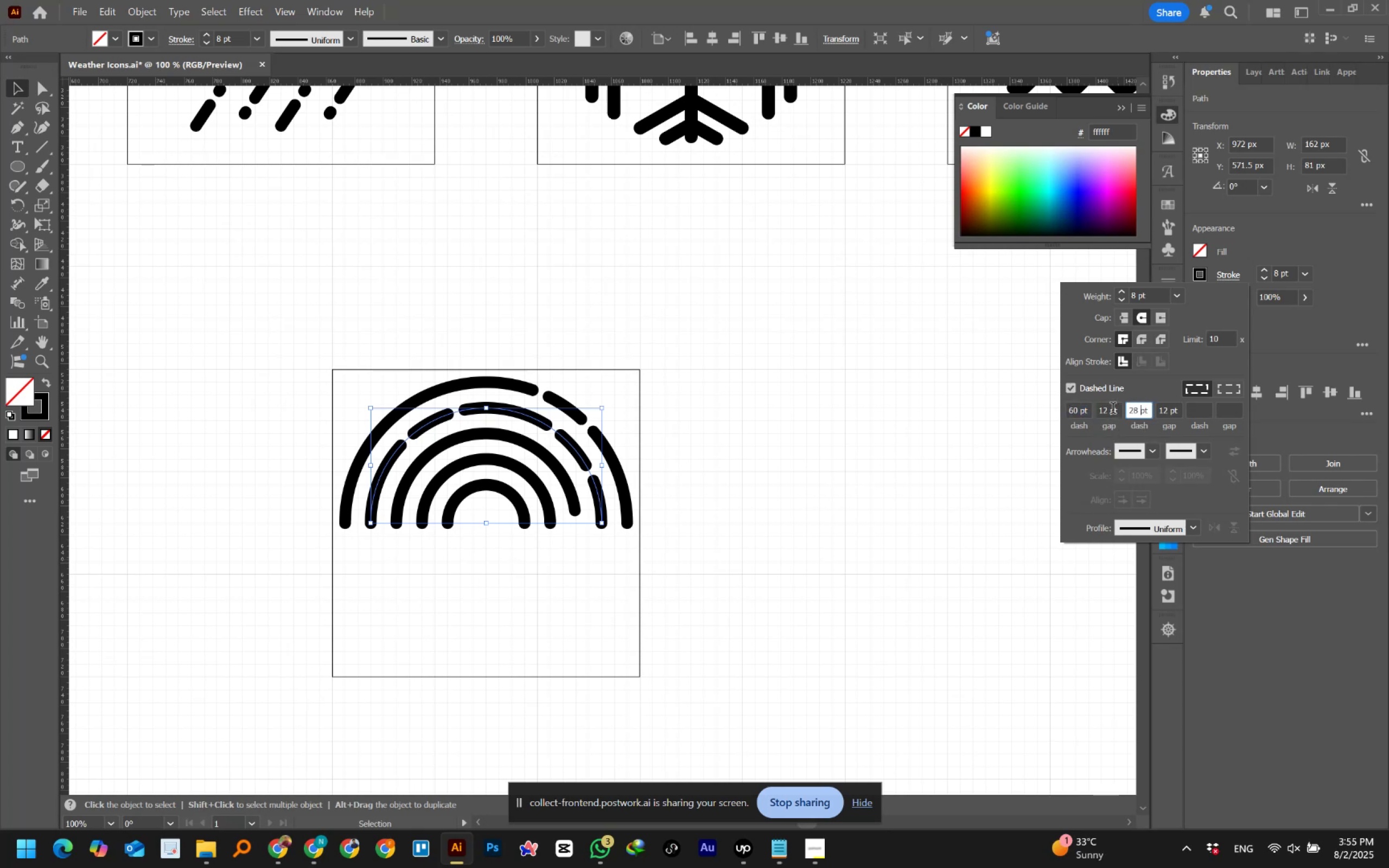 
left_click([1109, 406])
 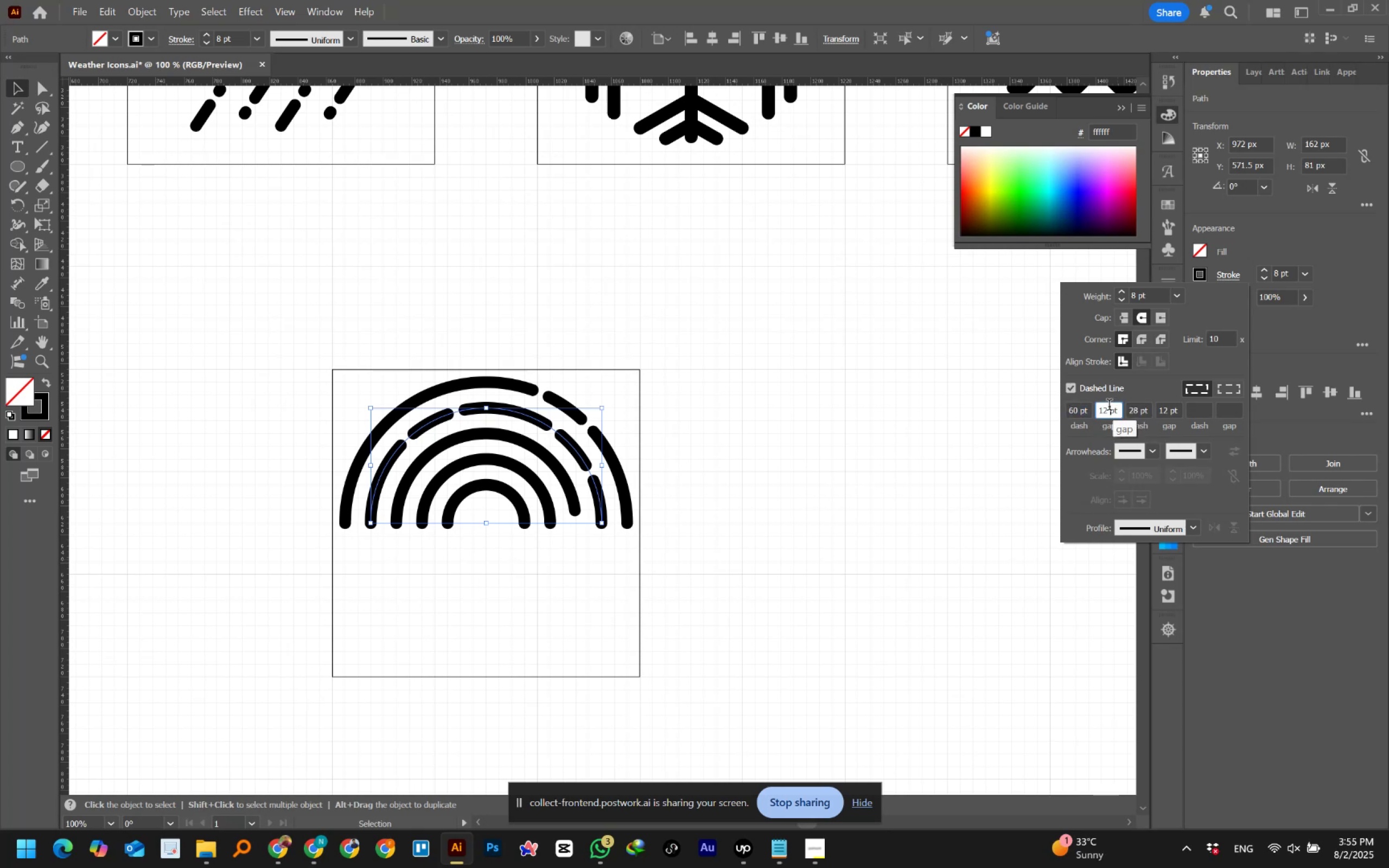 
scroll: coordinate [1109, 406], scroll_direction: down, amount: 5.0
 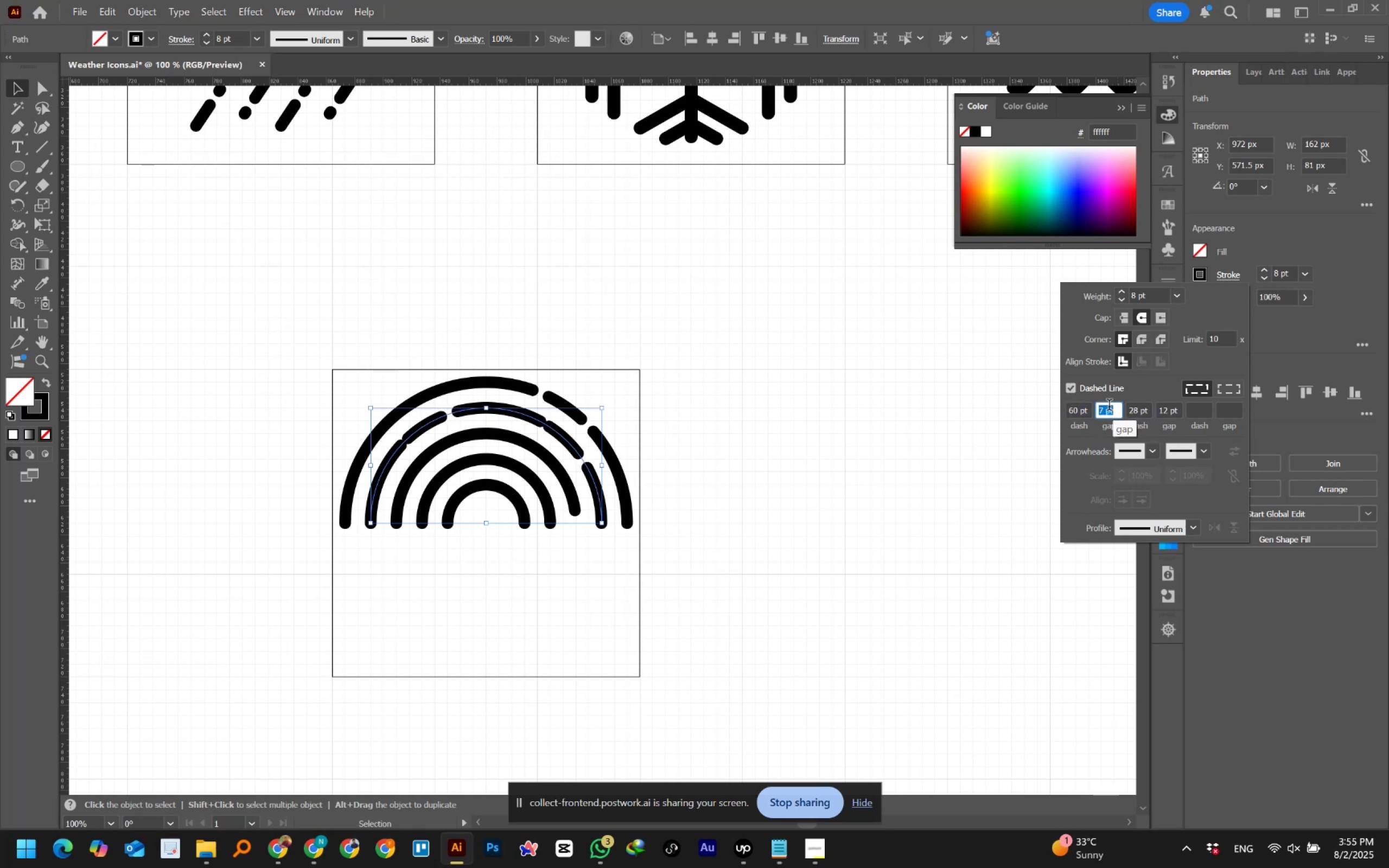 
scroll: coordinate [1109, 406], scroll_direction: up, amount: 4.0
 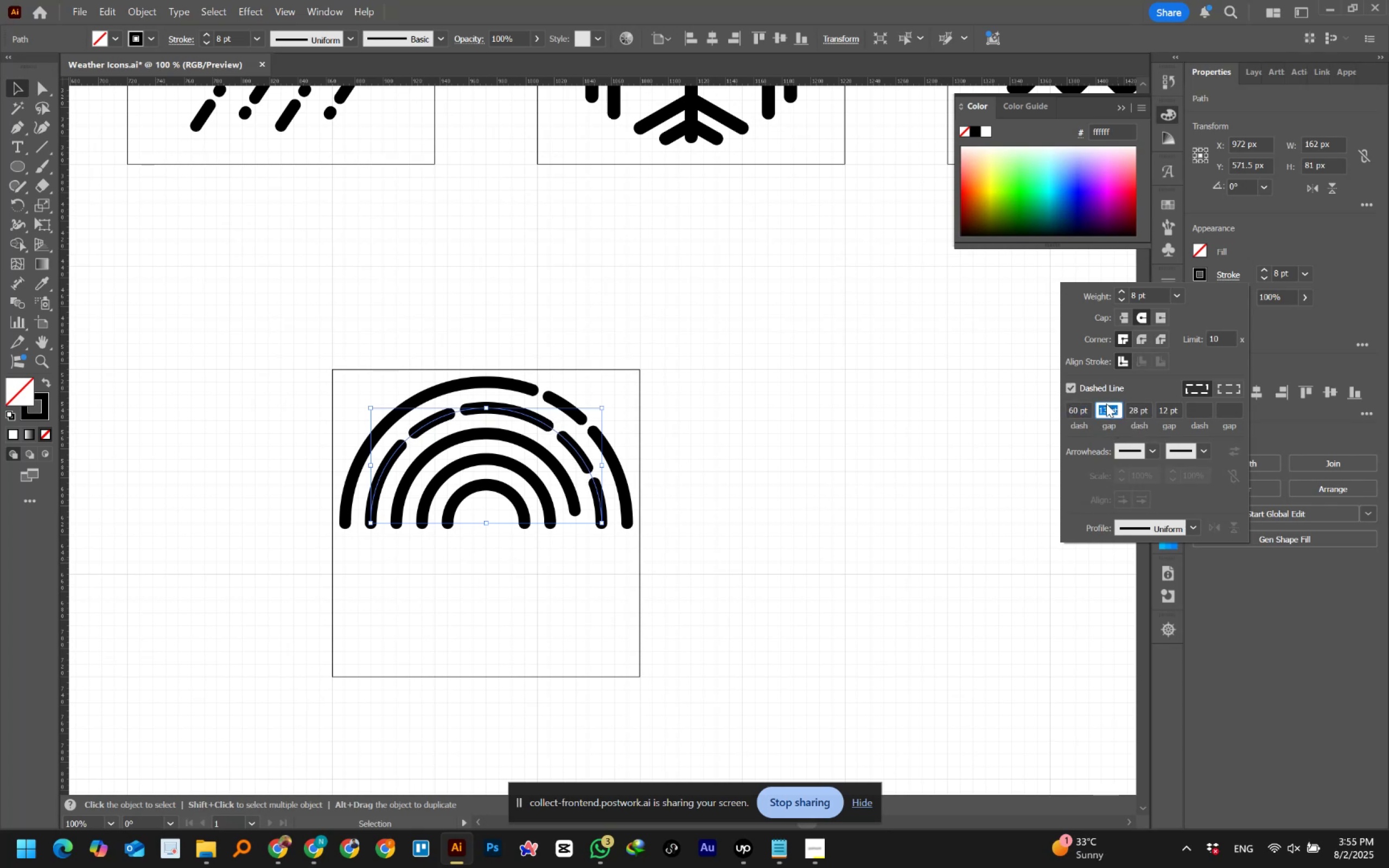 
scroll: coordinate [1106, 407], scroll_direction: down, amount: 1.0
 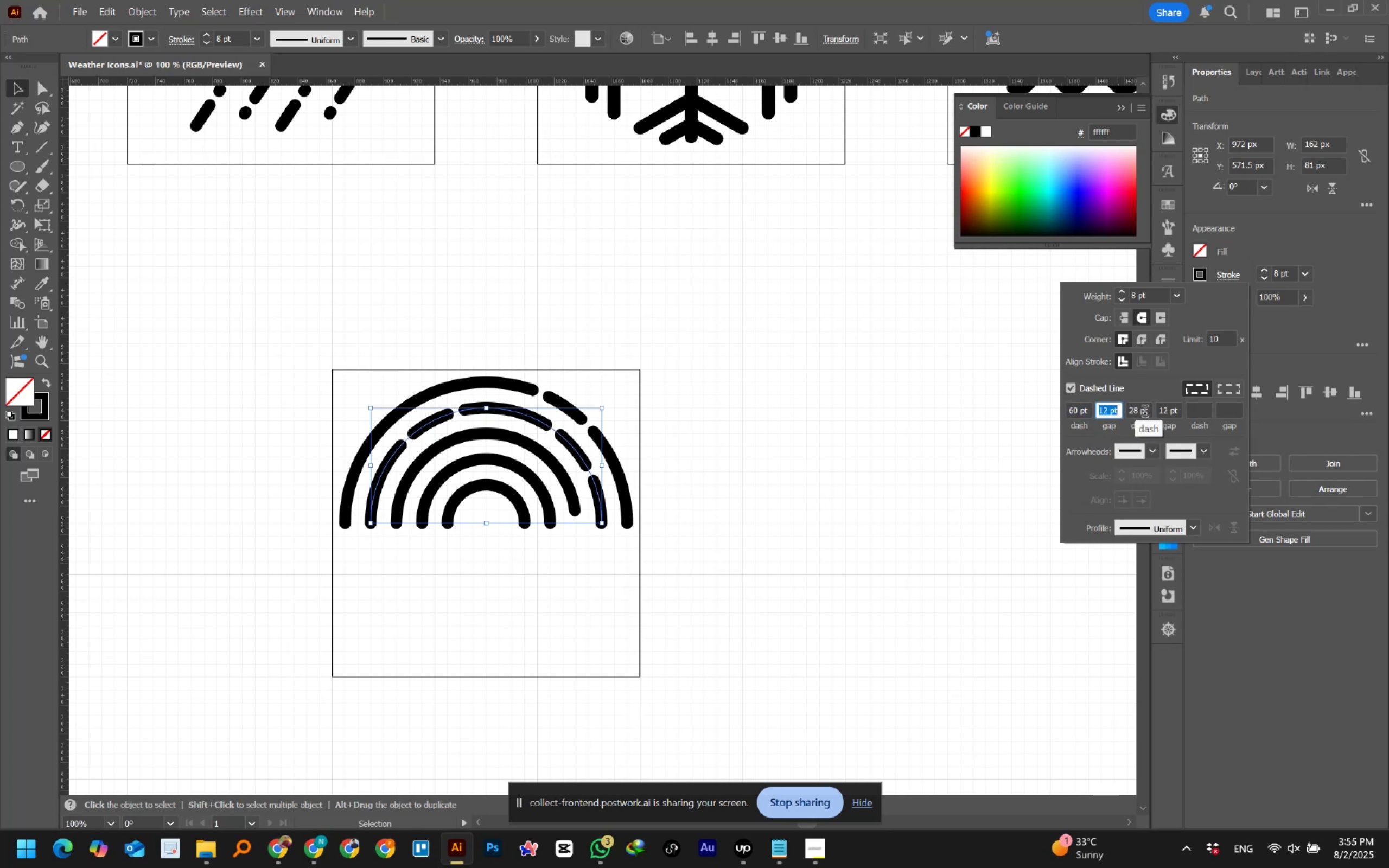 
left_click([1148, 414])
 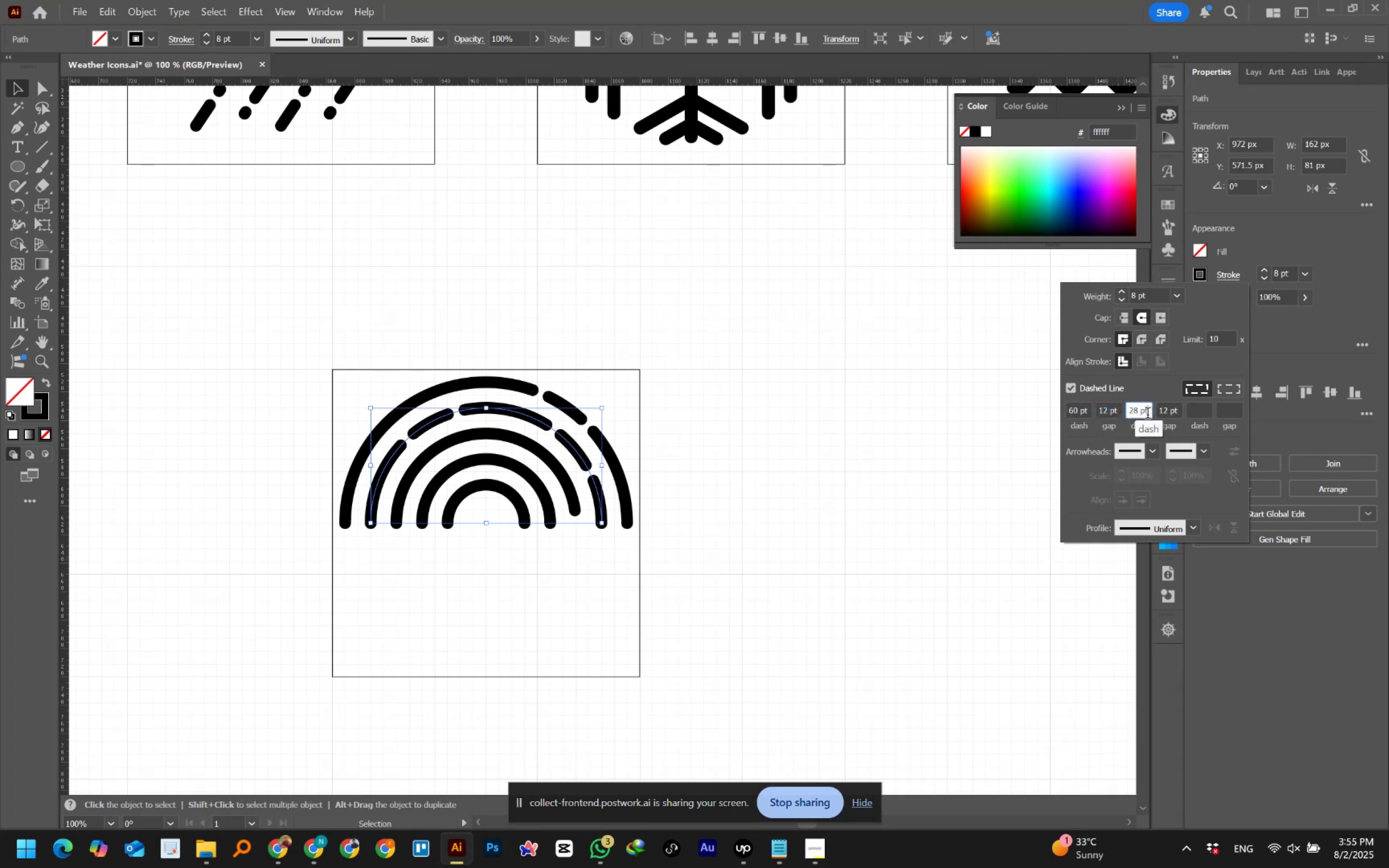 
scroll: coordinate [1148, 414], scroll_direction: up, amount: 10.0
 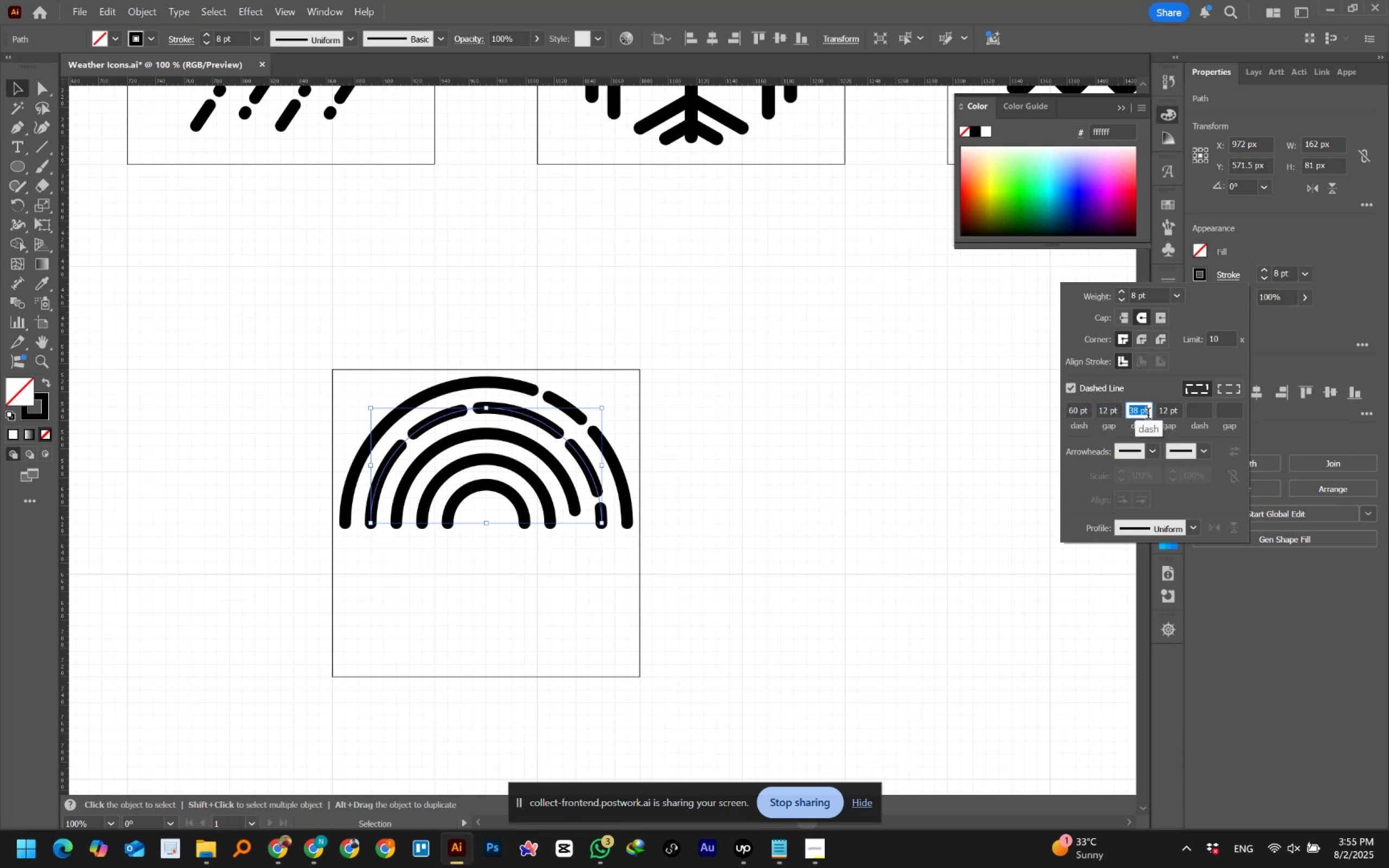 
scroll: coordinate [1148, 415], scroll_direction: down, amount: 24.0
 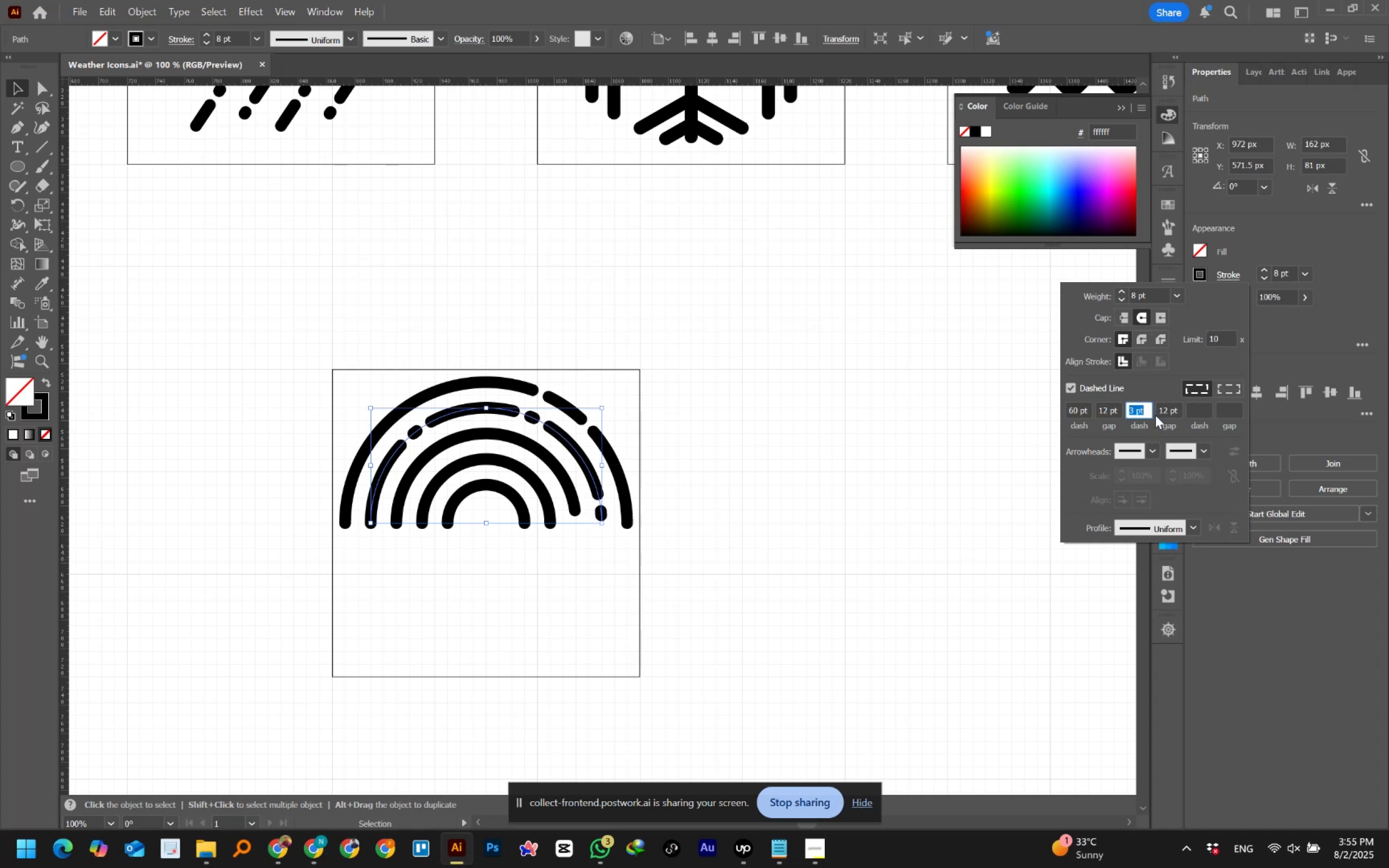 
left_click([1165, 412])
 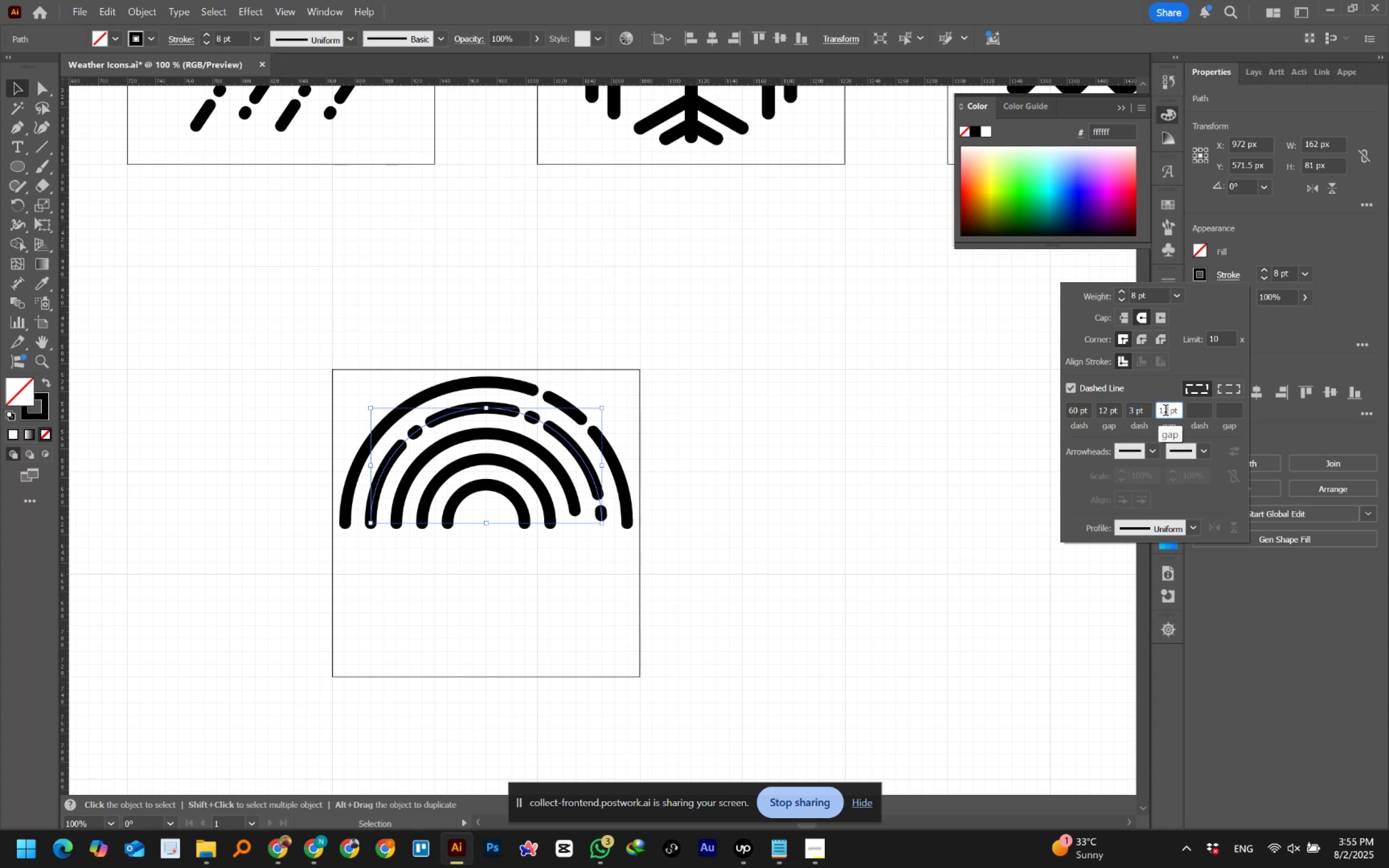 
scroll: coordinate [1165, 412], scroll_direction: up, amount: 1.0
 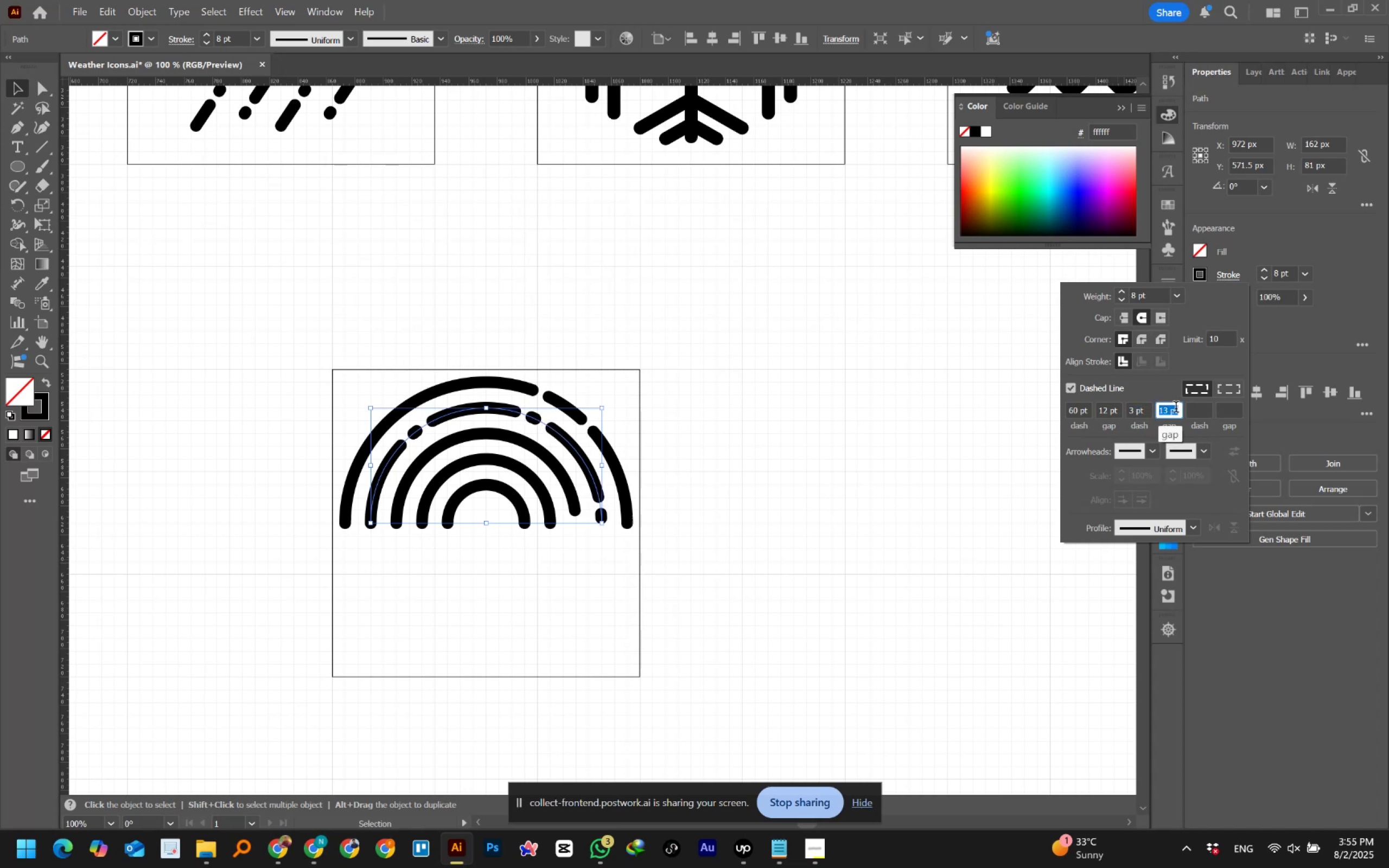 
scroll: coordinate [1176, 409], scroll_direction: down, amount: 1.0
 